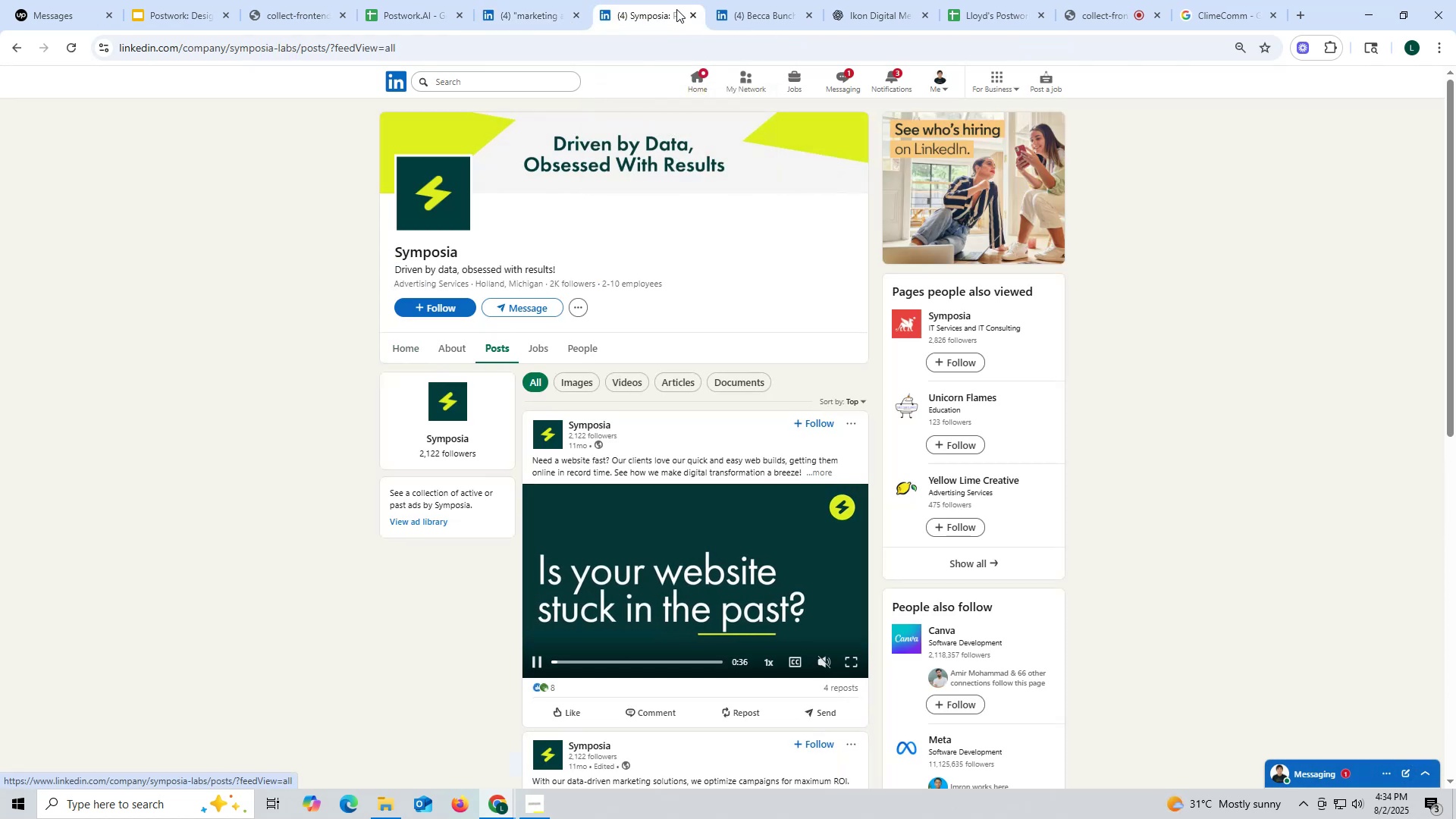 
left_click([690, 17])
 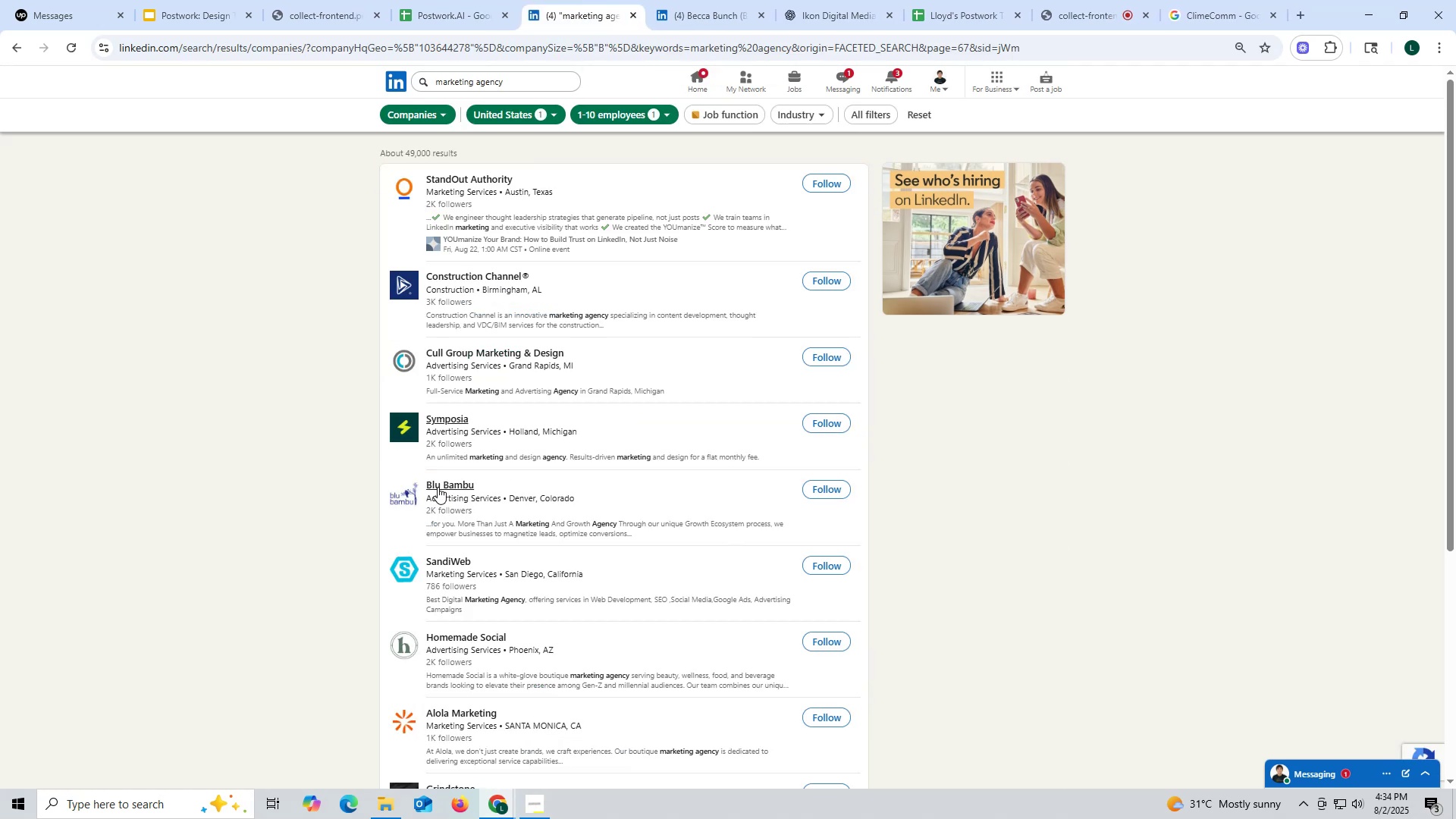 
scroll: coordinate [438, 483], scroll_direction: up, amount: 1.0
 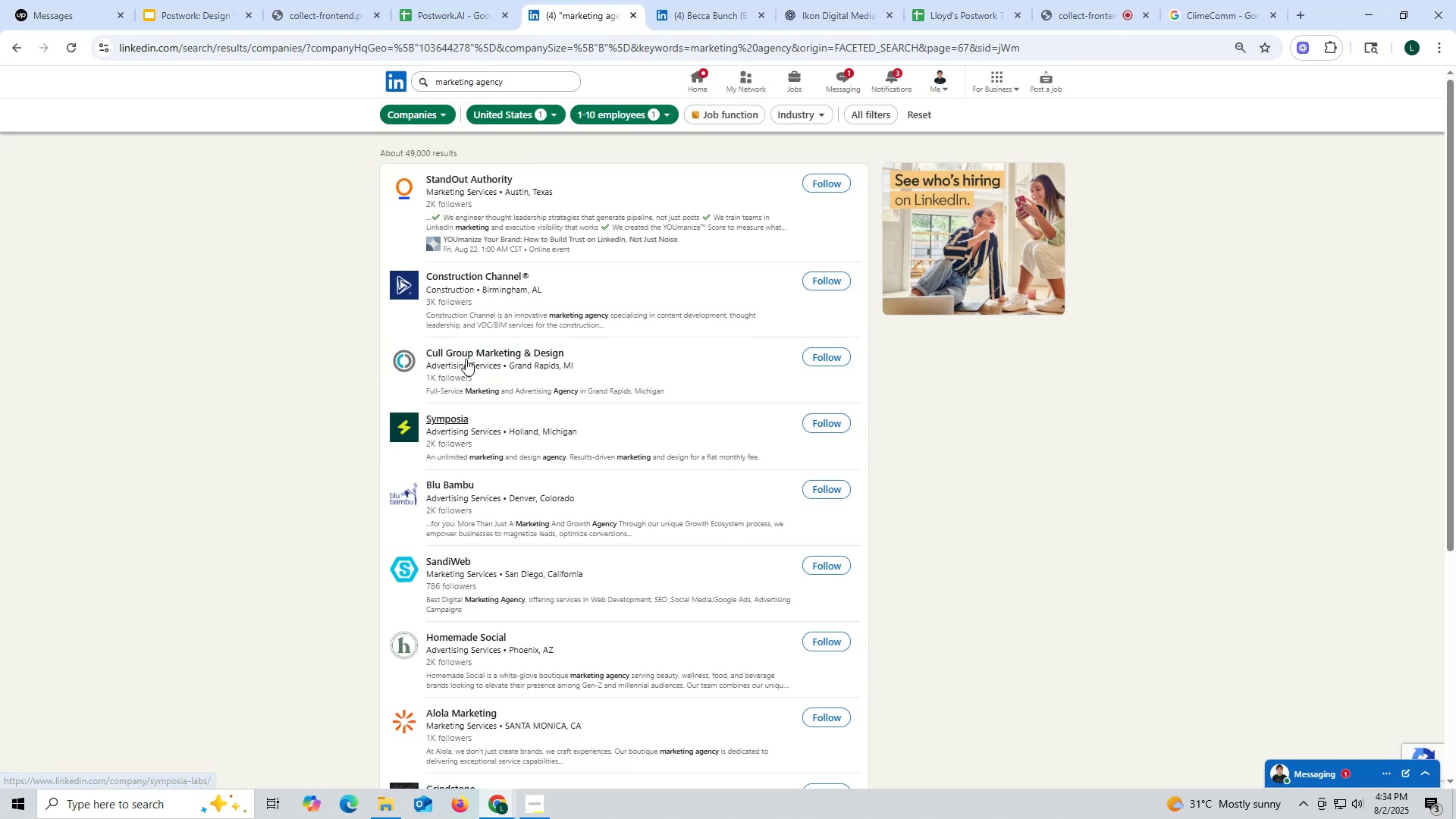 
right_click([466, 354])
 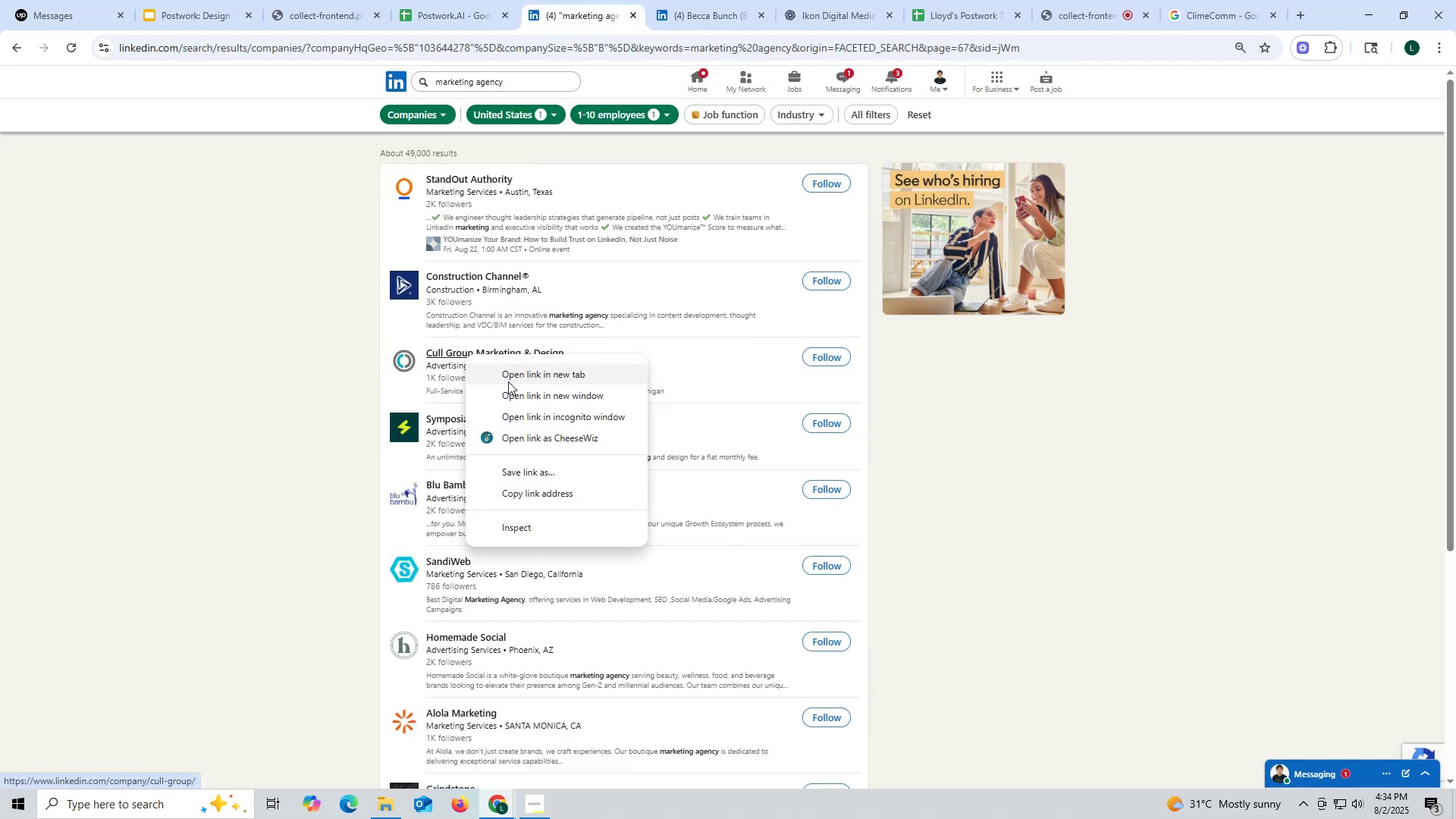 
left_click([508, 381])
 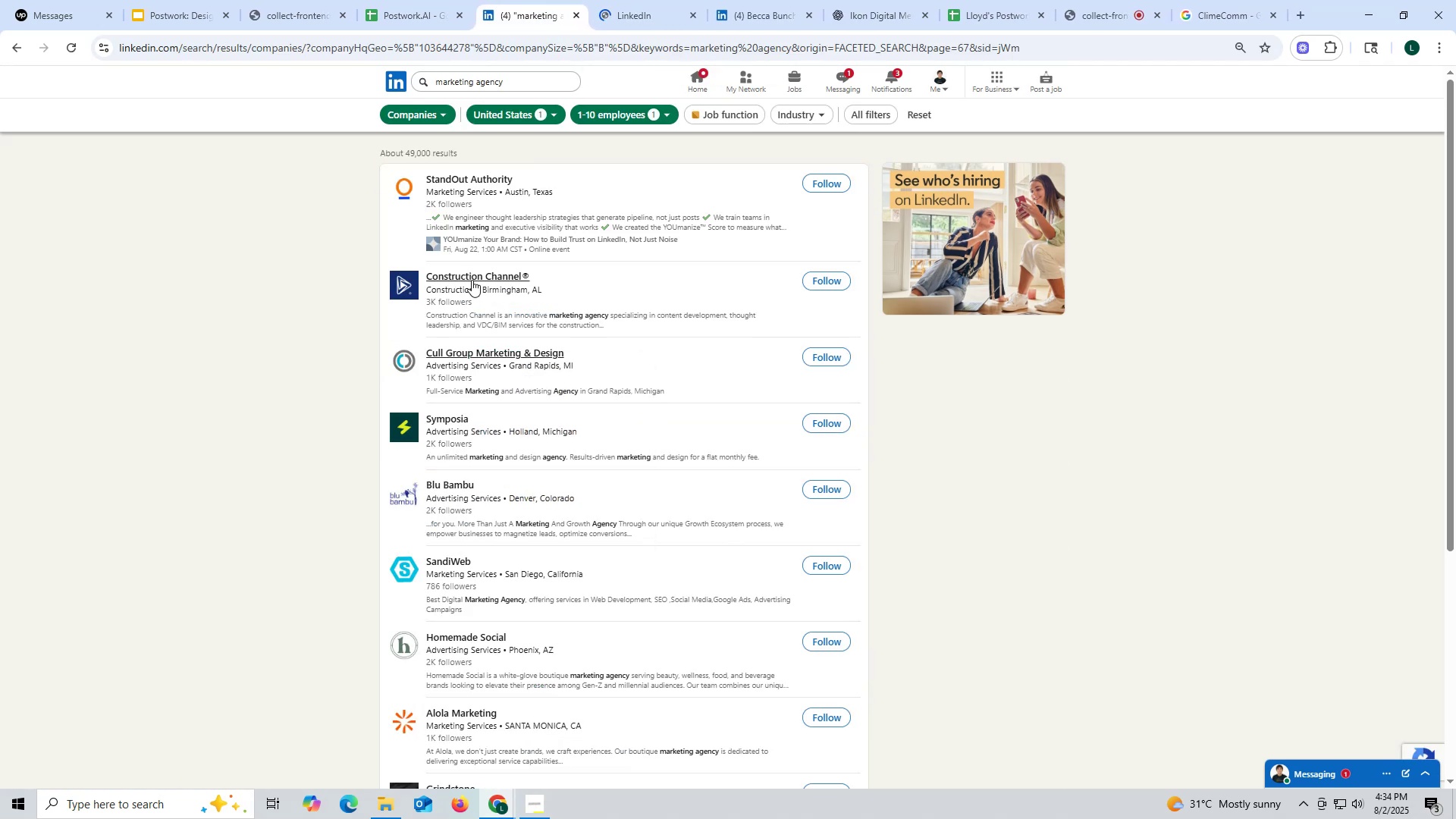 
mouse_move([485, 224])
 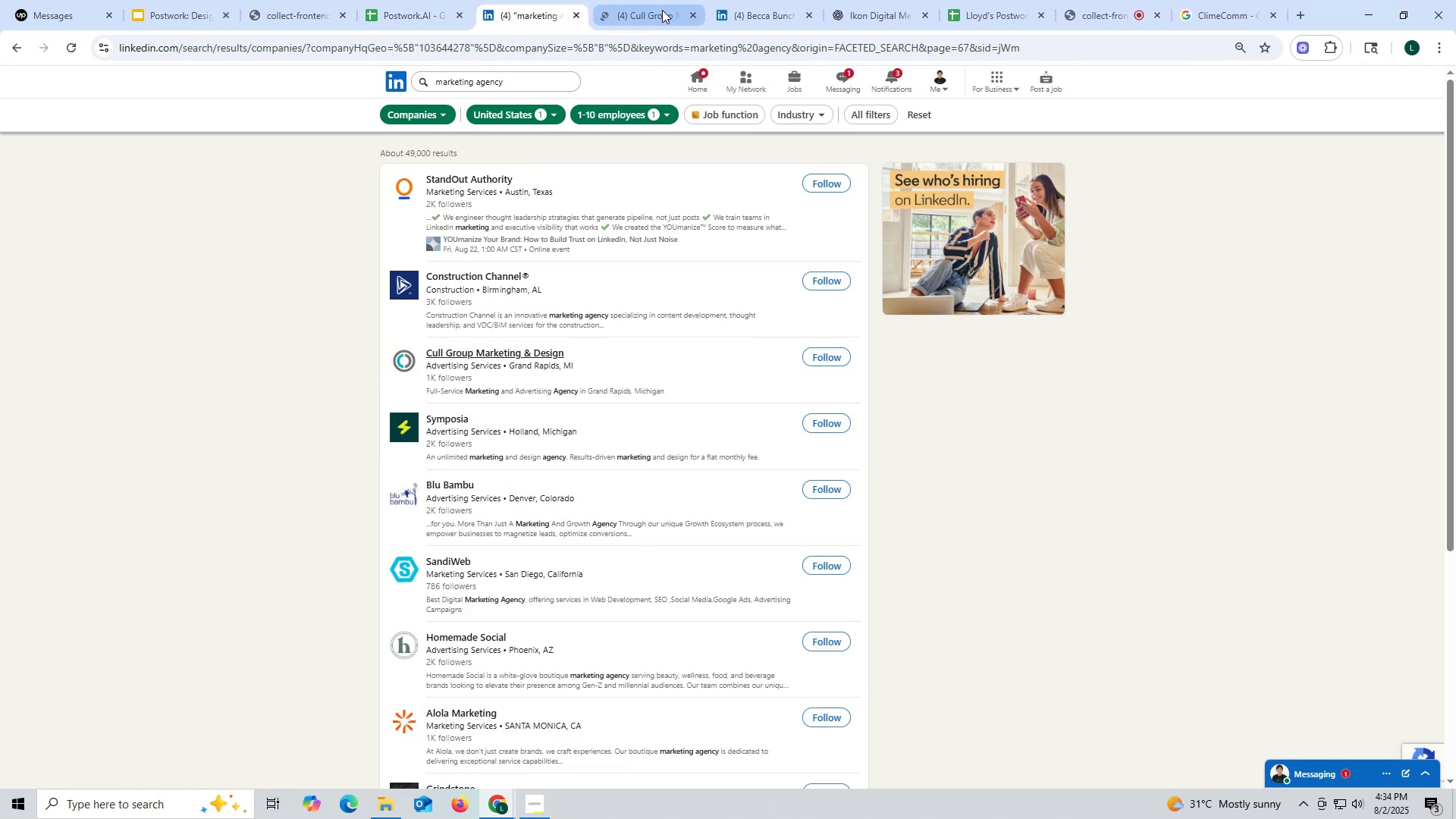 
left_click([662, 10])
 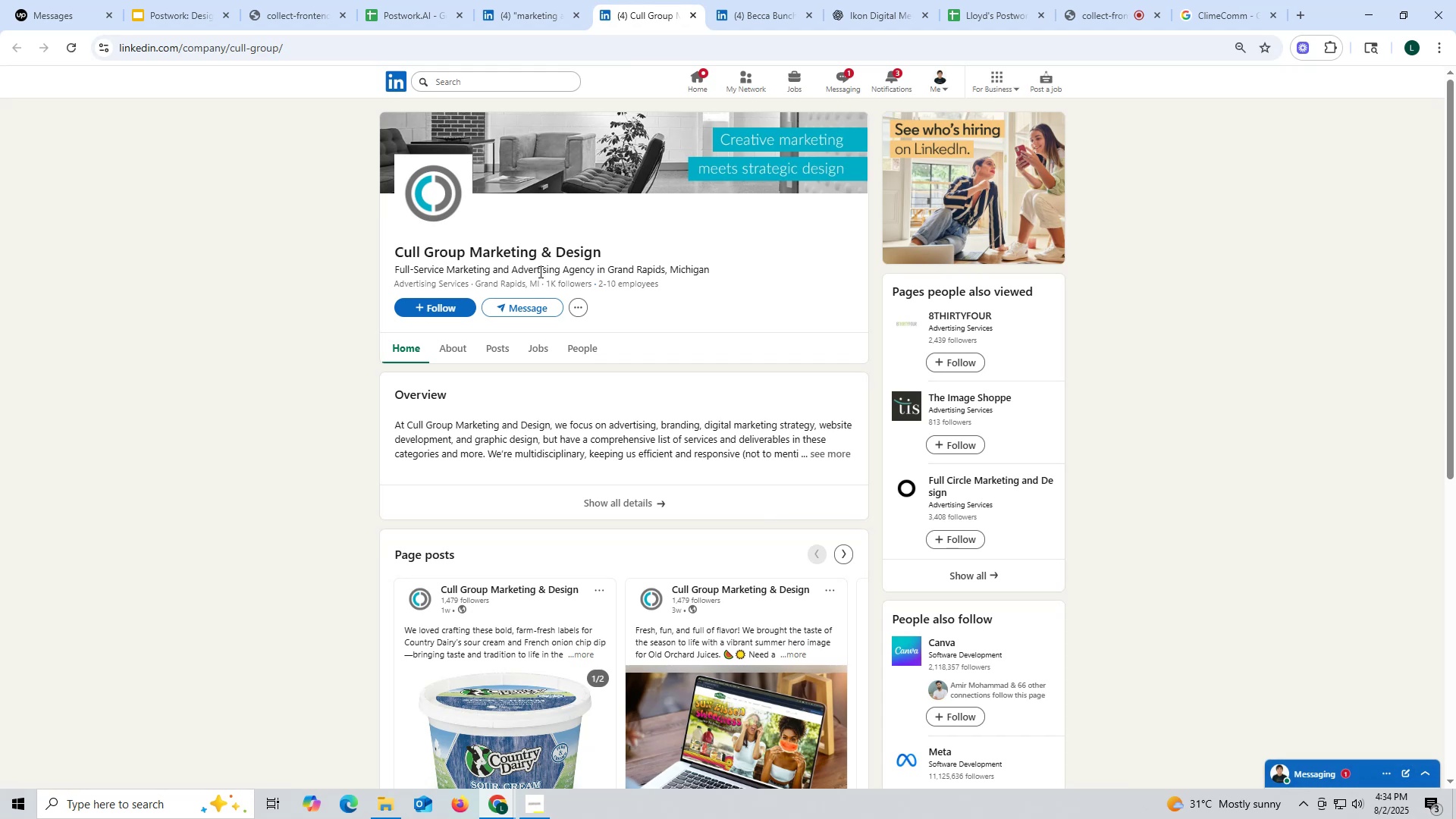 
left_click([501, 353])
 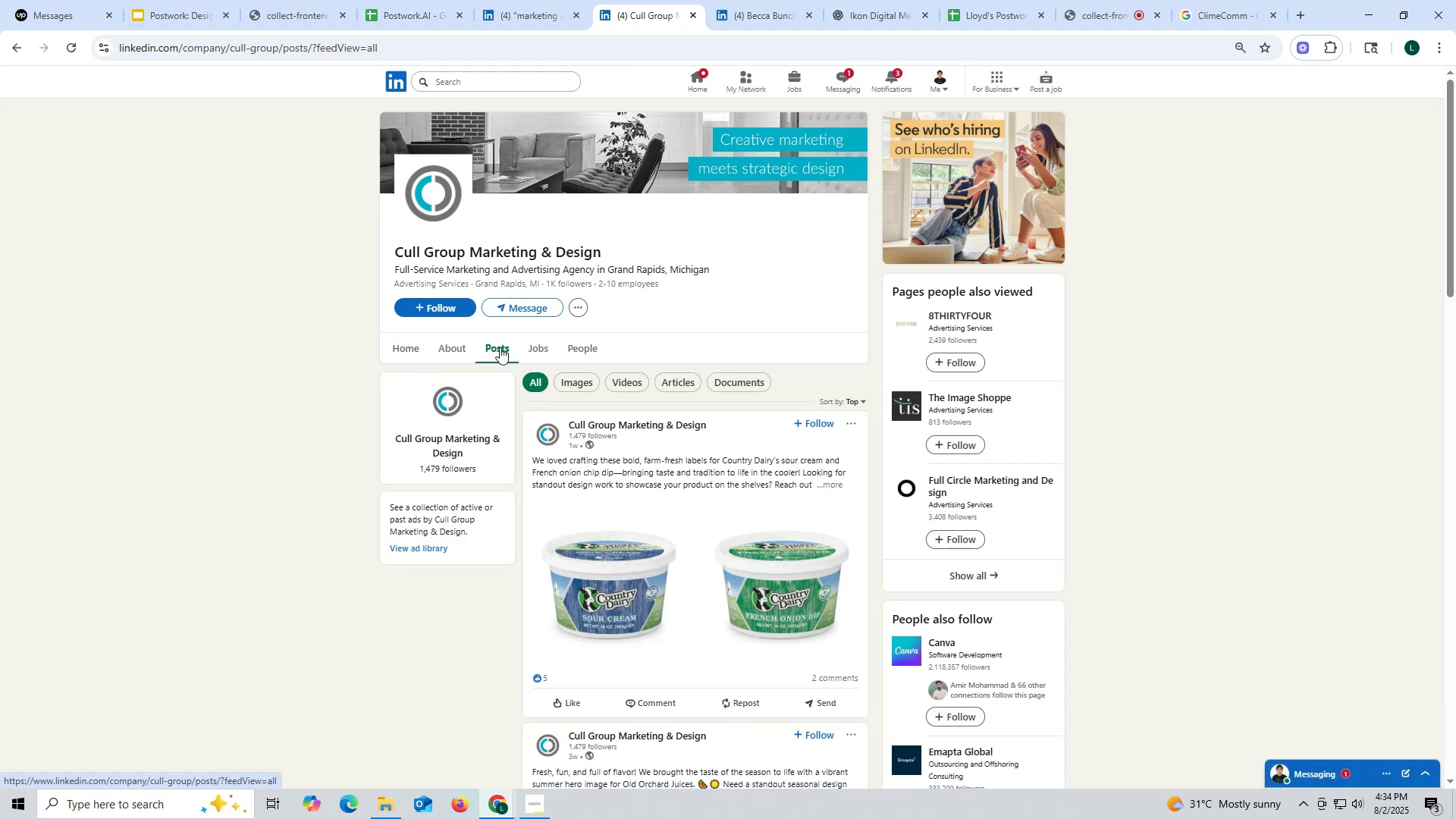 
left_click([450, 347])
 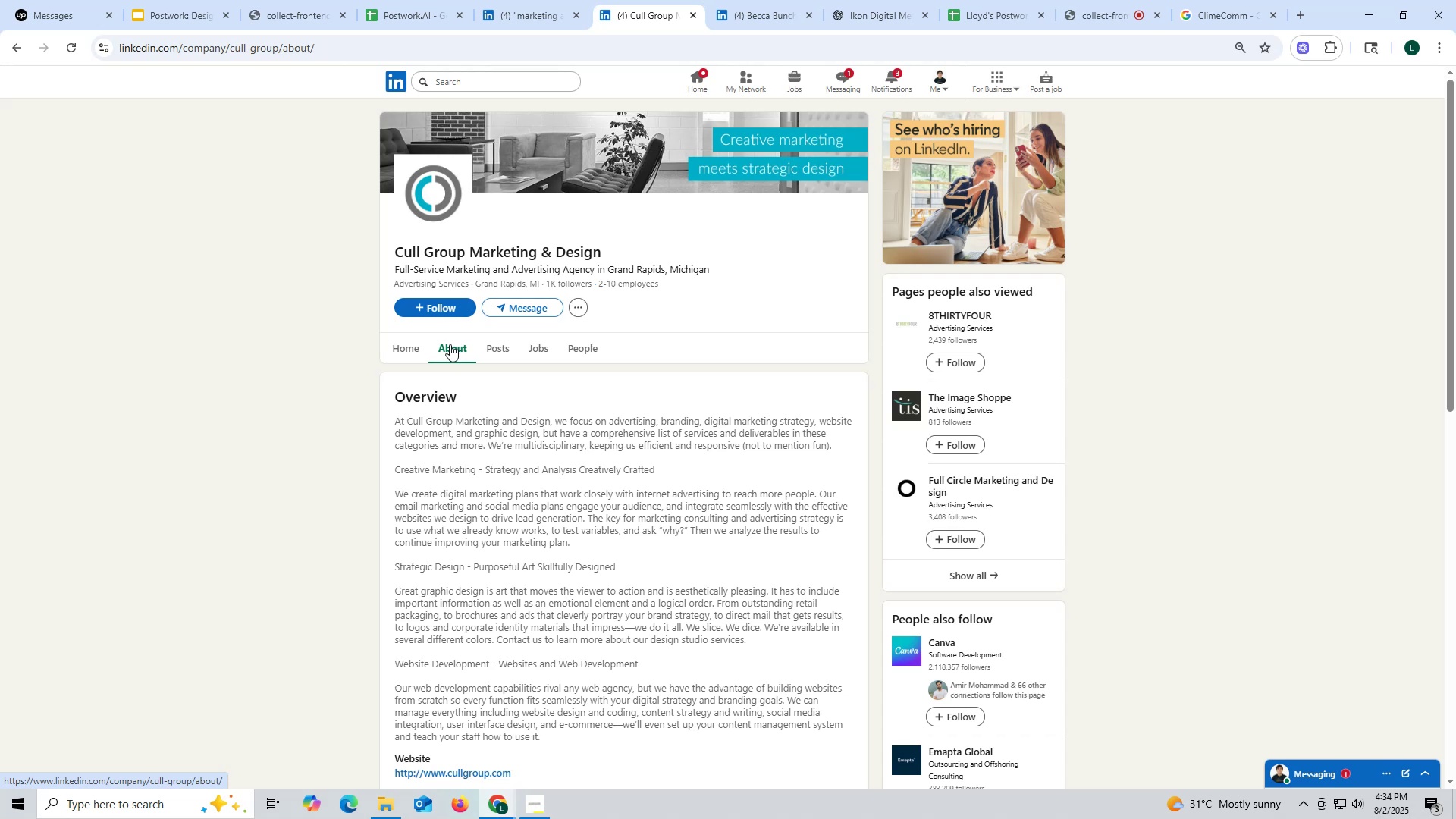 
wait(12.59)
 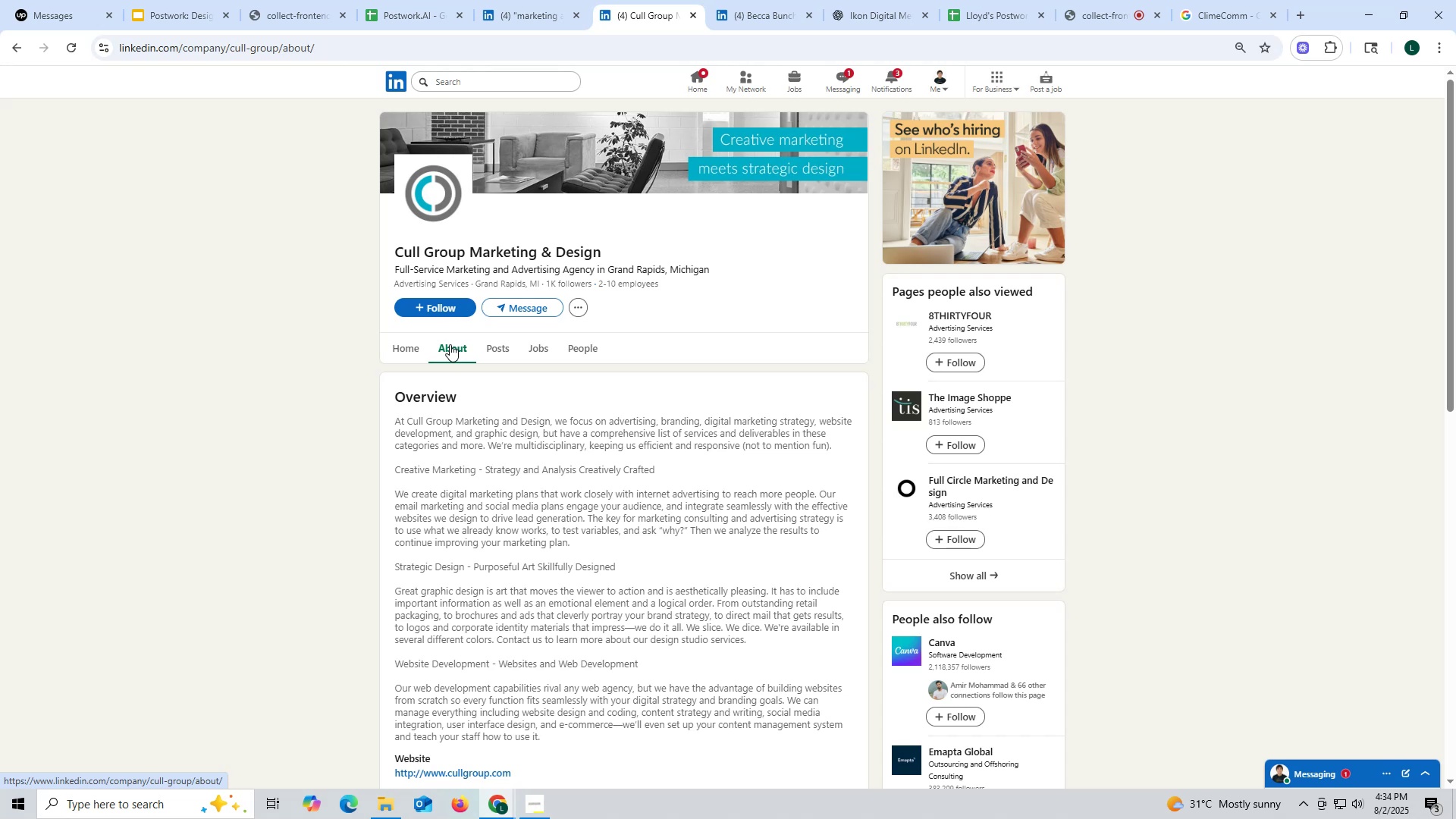 
left_click([504, 347])
 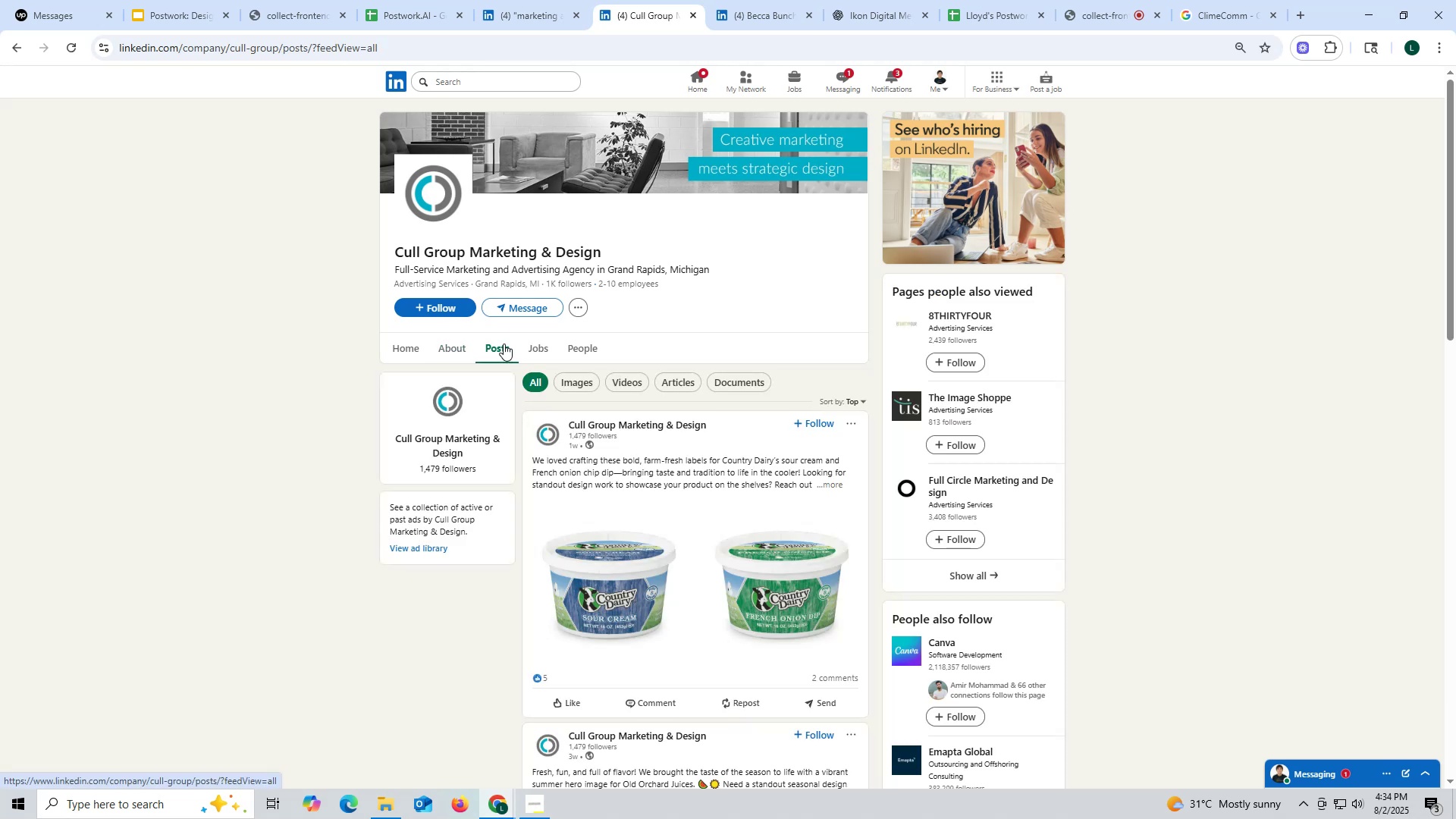 
left_click([445, 348])
 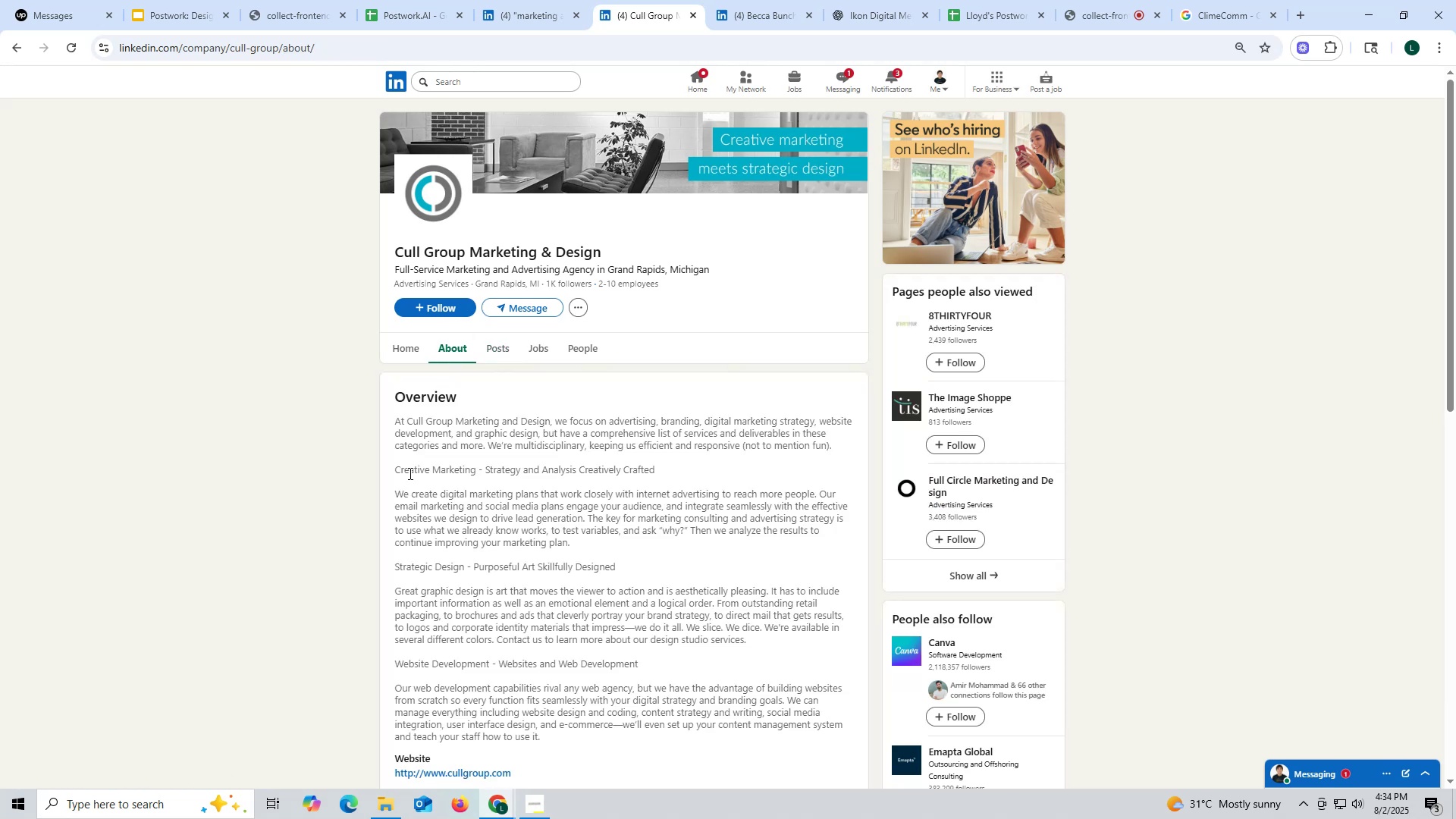 
scroll: coordinate [399, 508], scroll_direction: down, amount: 4.0
 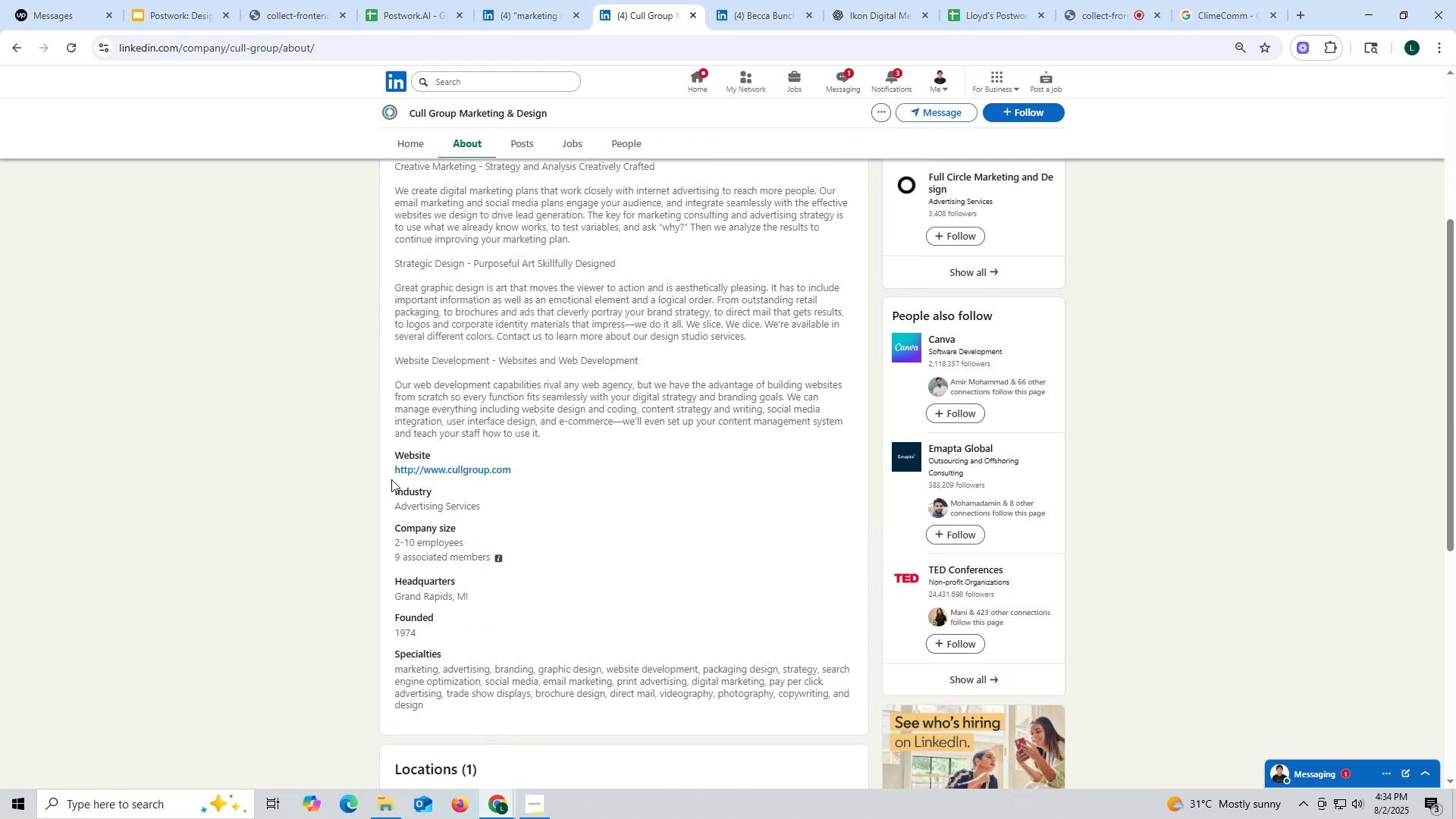 
left_click_drag(start_coordinate=[386, 466], to_coordinate=[520, 465])
 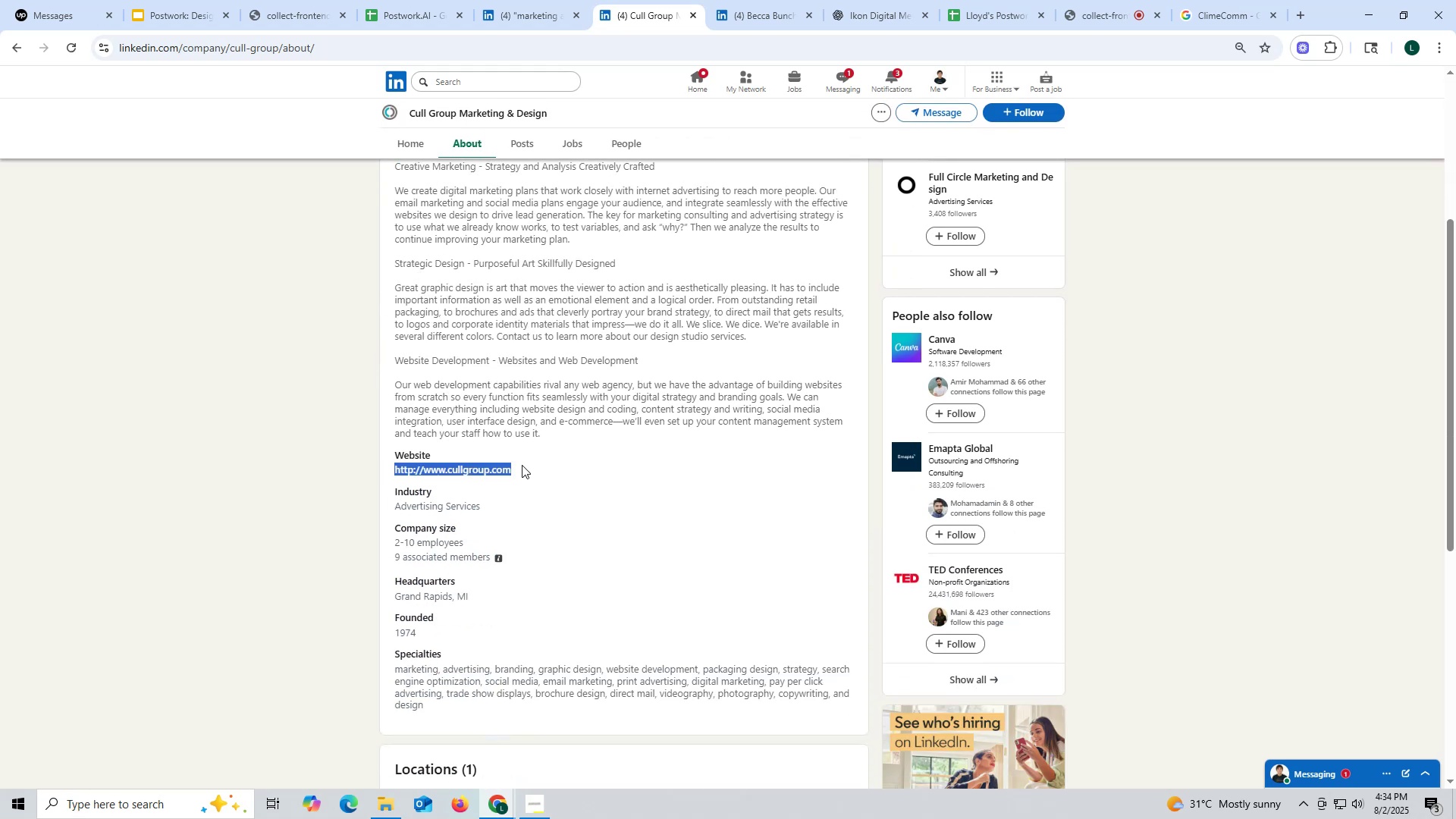 
key(Control+ControlLeft)
 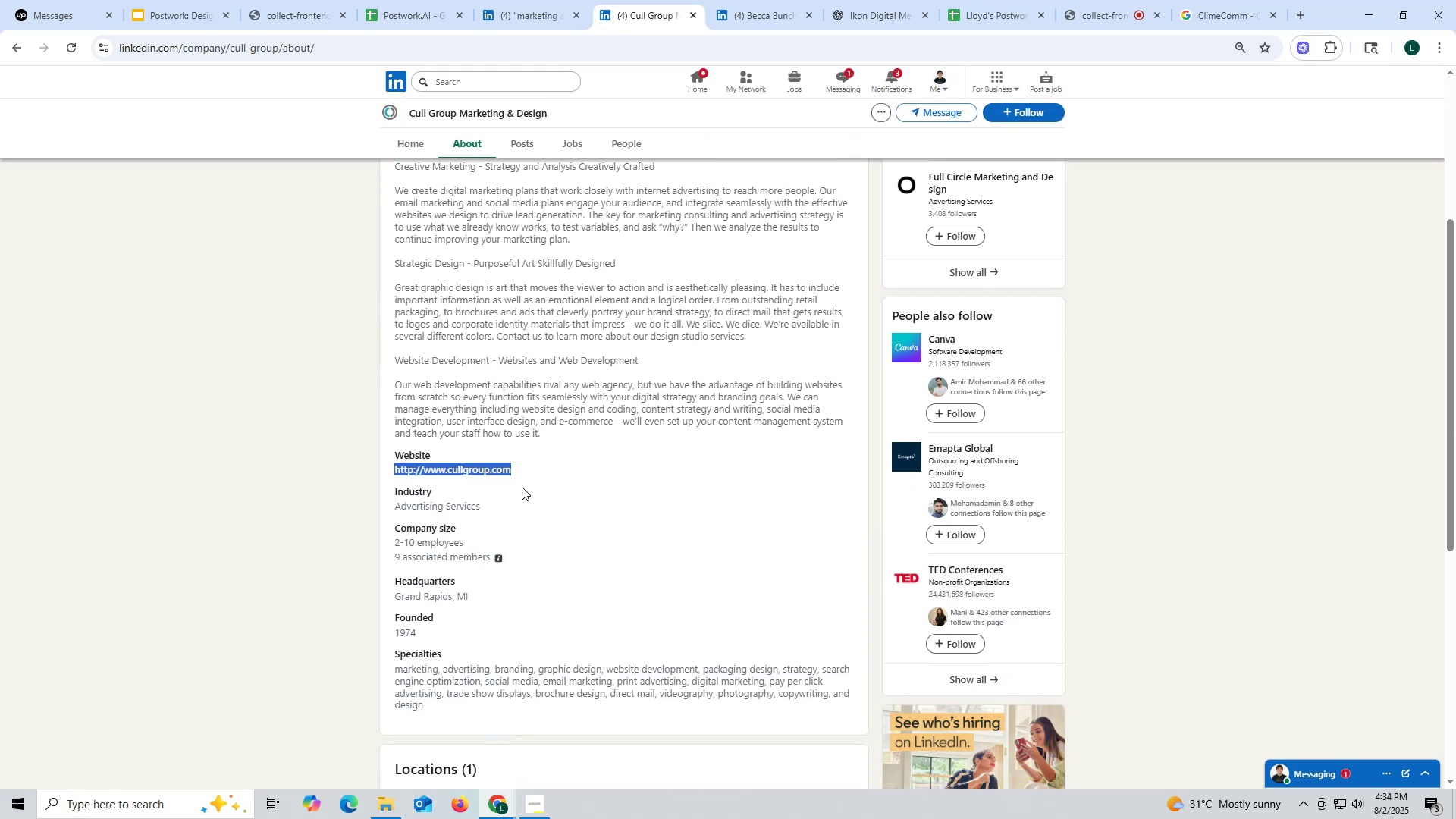 
key(Control+C)
 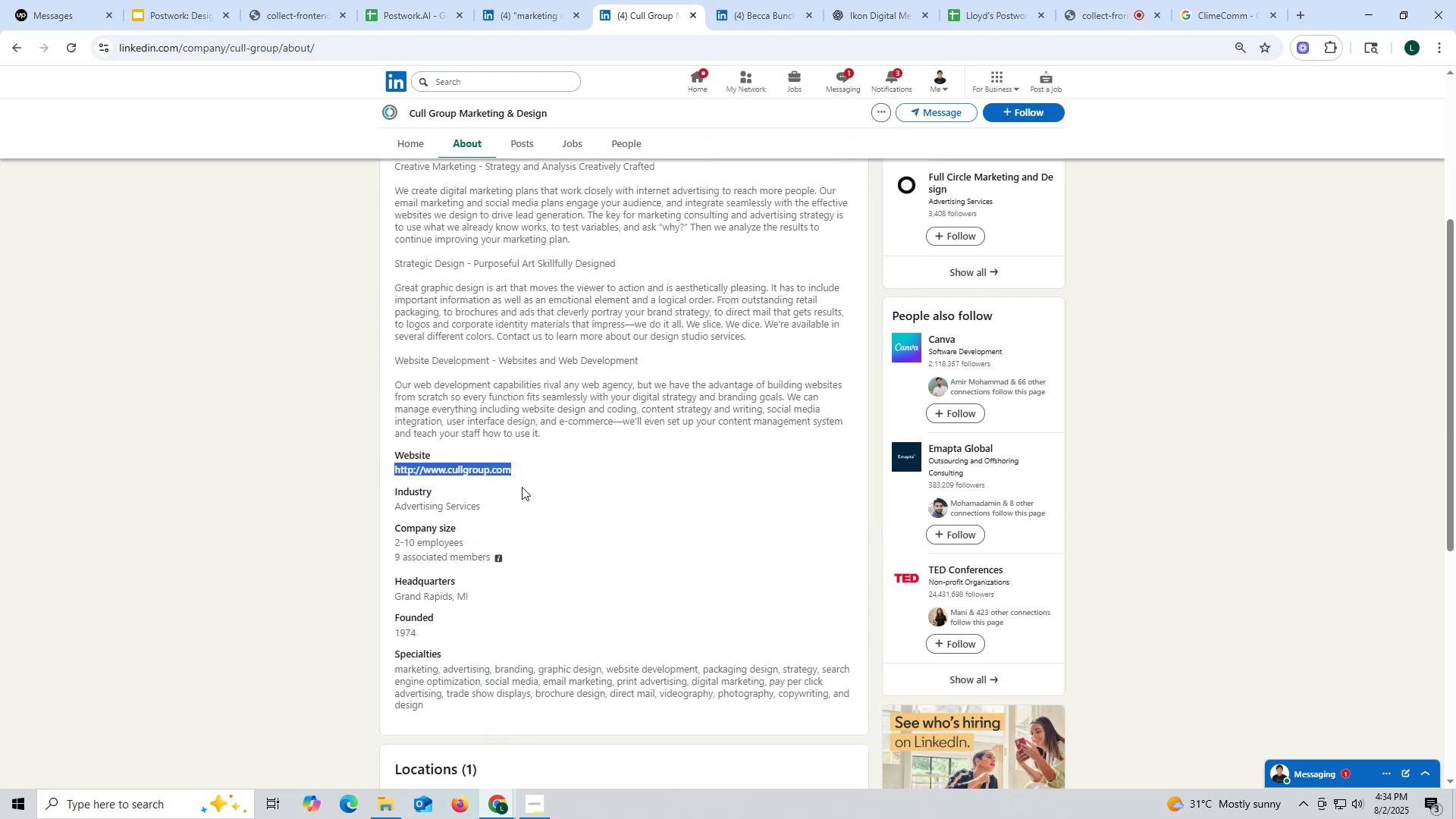 
key(Control+ControlLeft)
 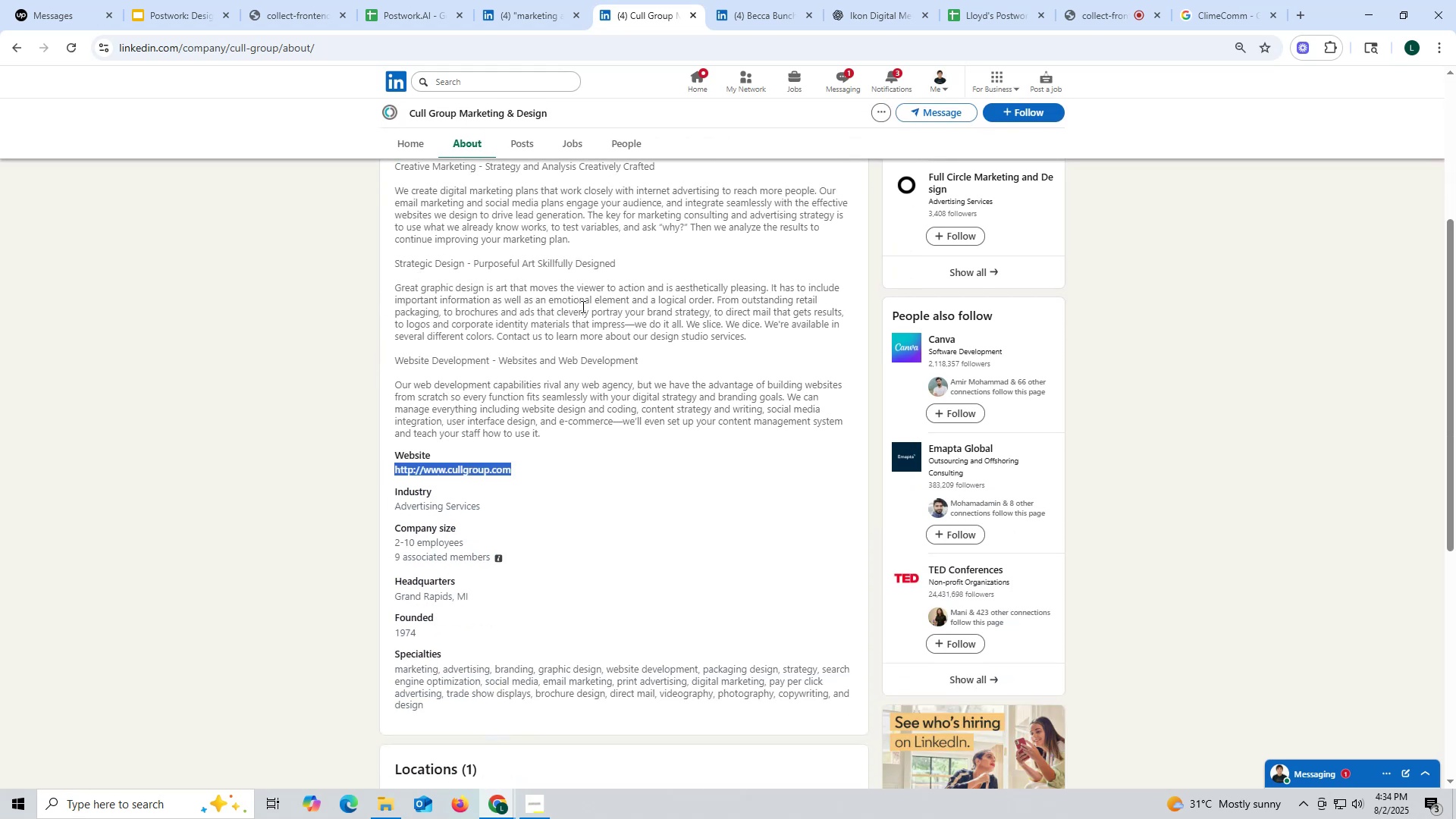 
key(Control+C)
 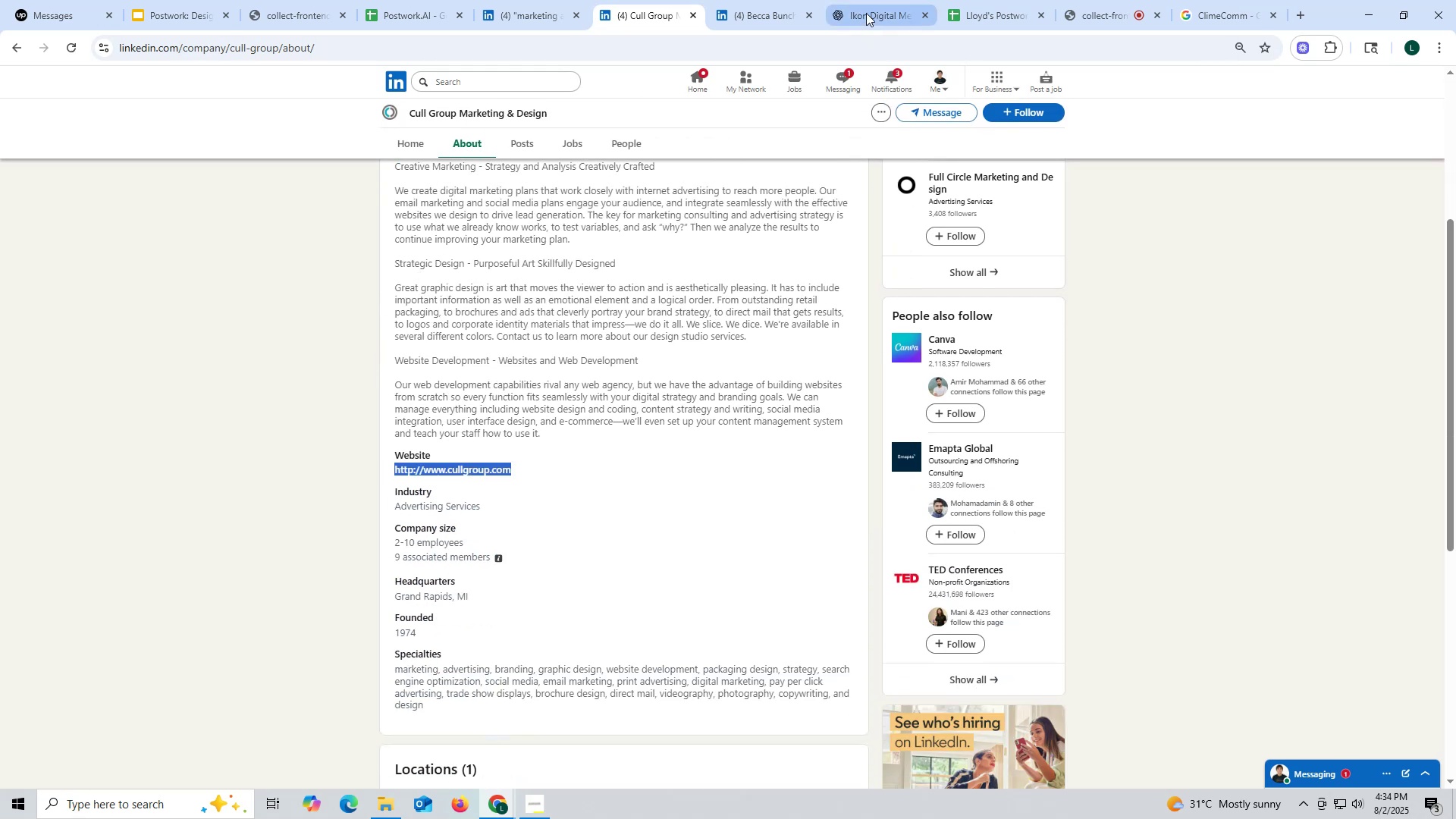 
left_click([866, 13])
 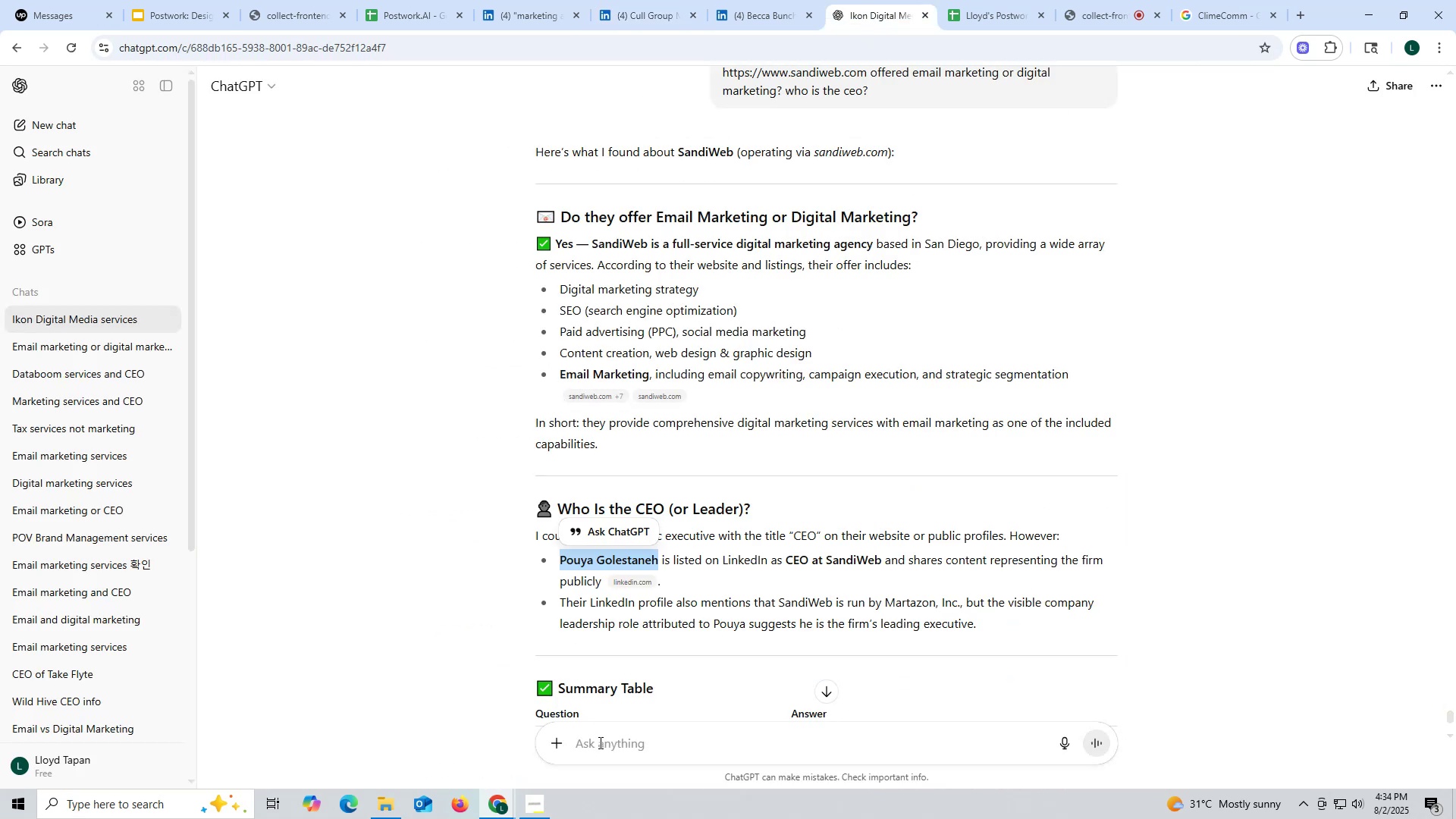 
left_click([601, 742])
 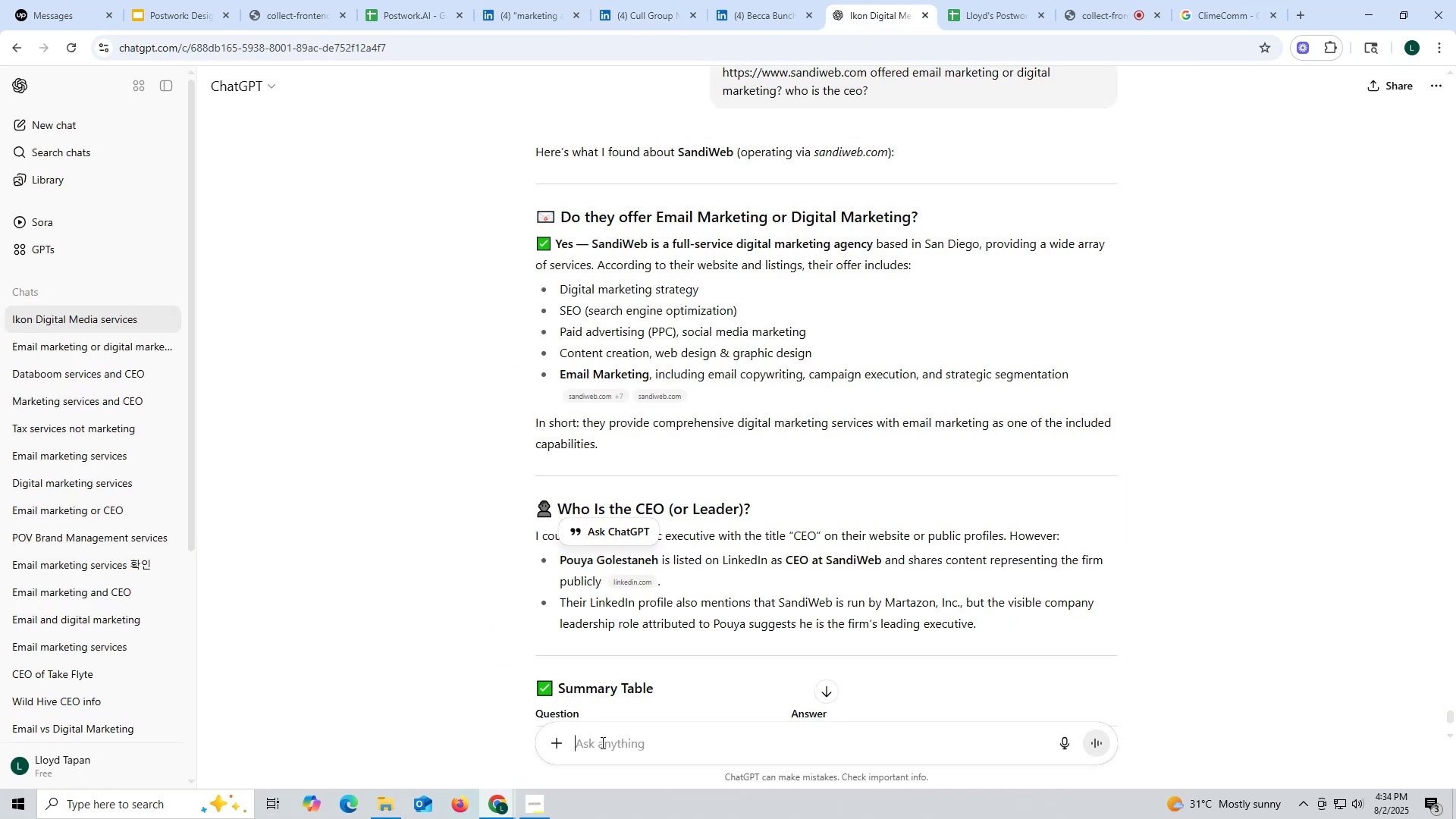 
key(Control+ControlLeft)
 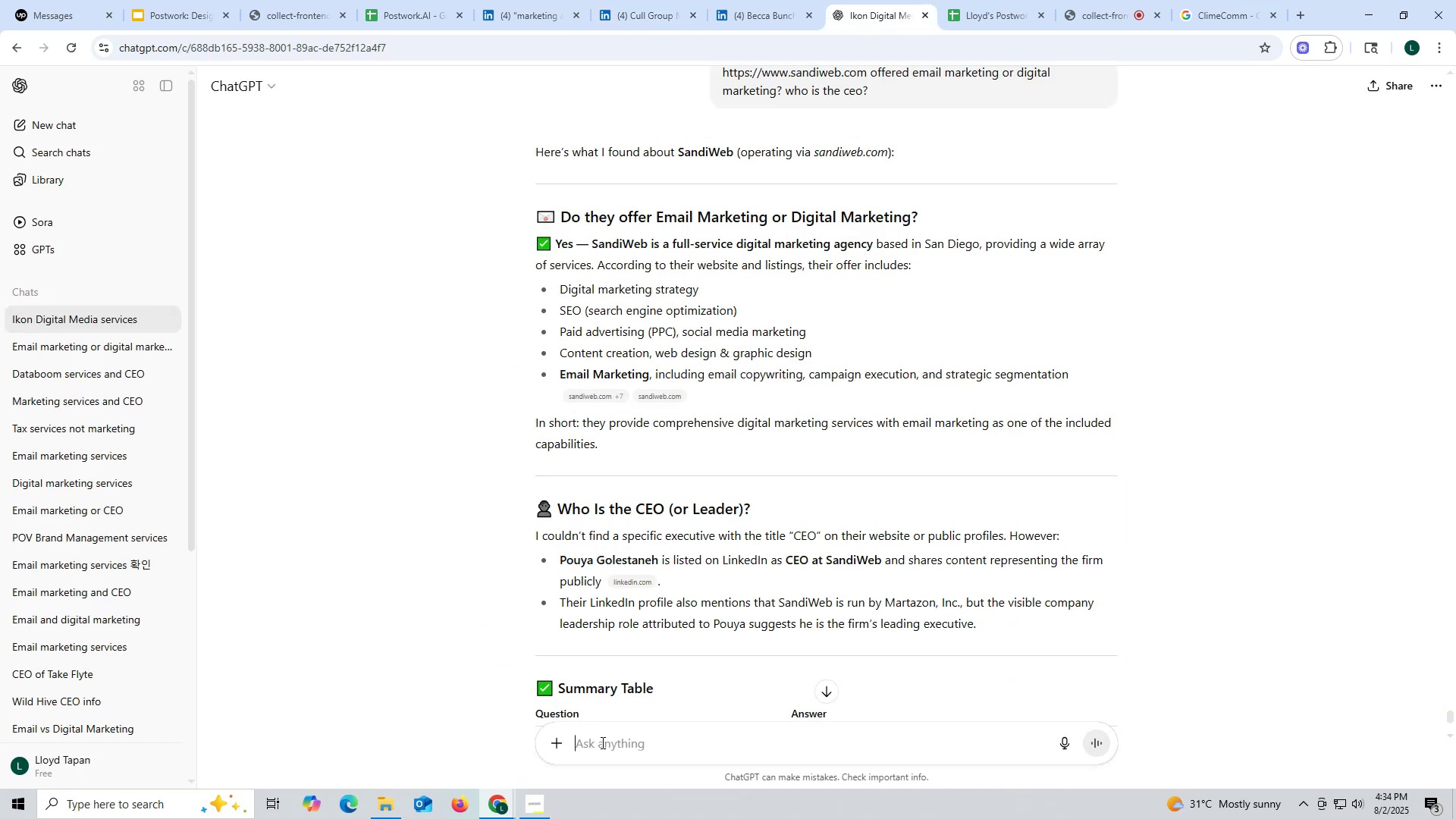 
key(Control+V)
 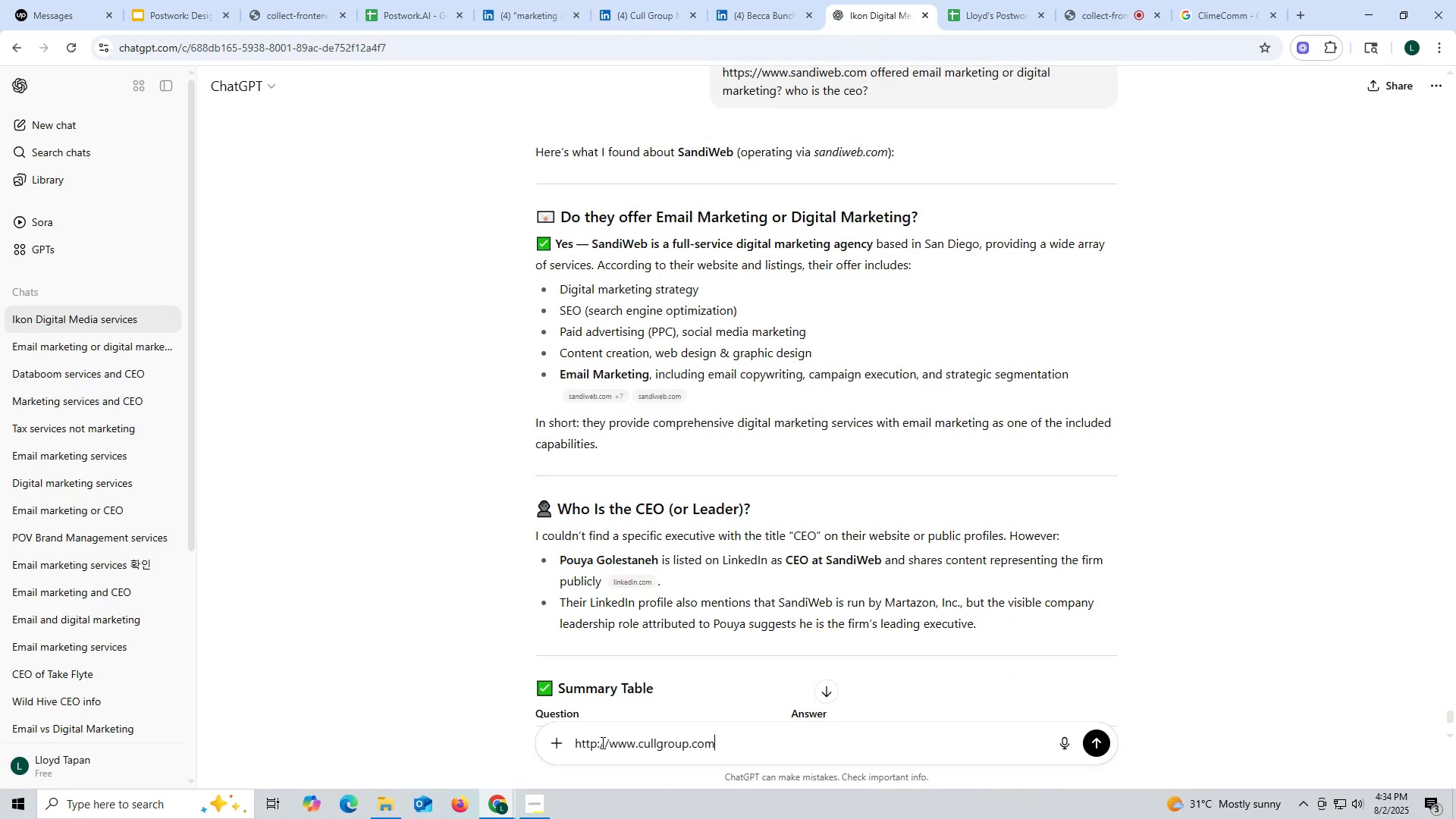 
key(Space)
 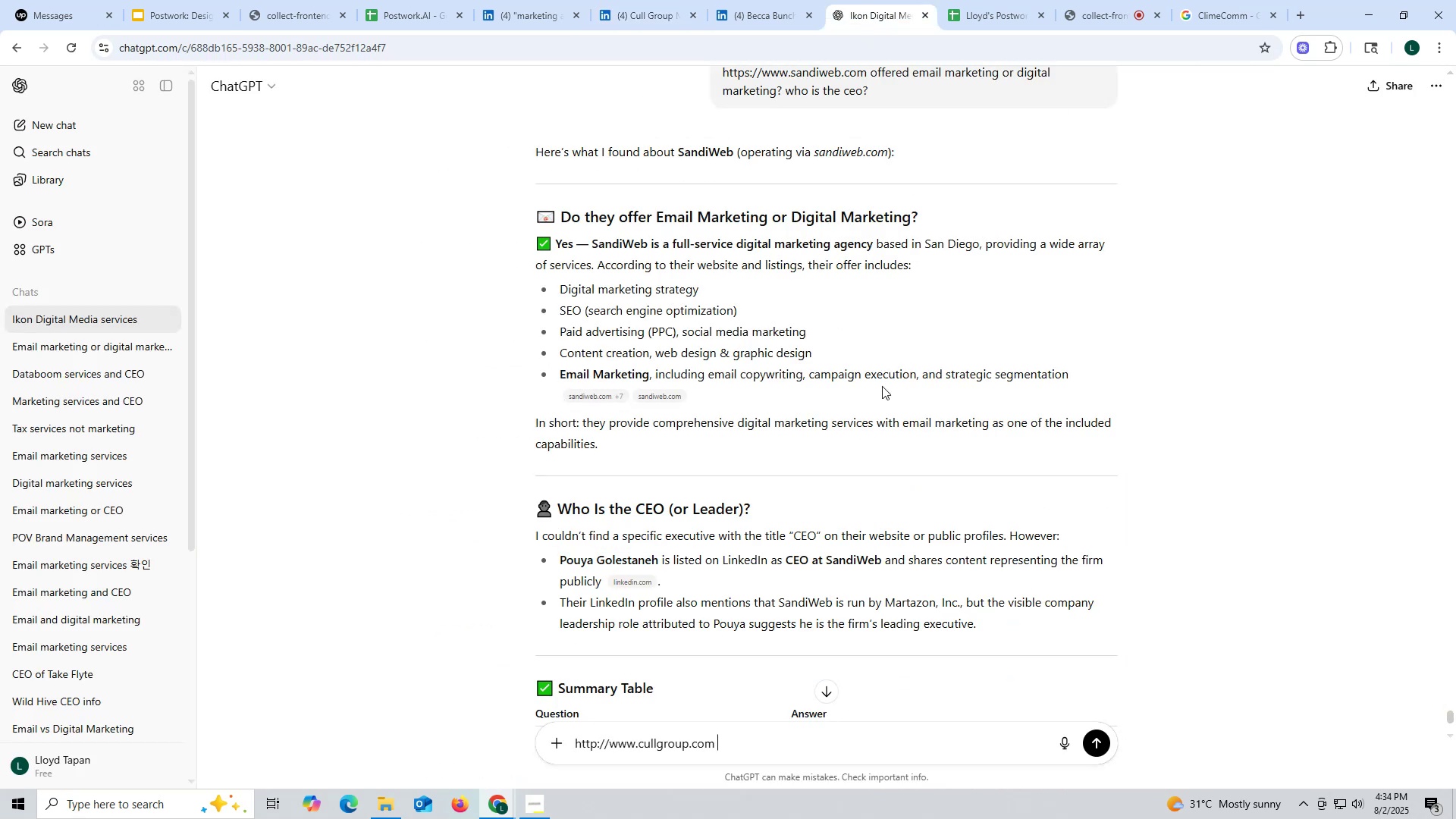 
scroll: coordinate [871, 372], scroll_direction: up, amount: 4.0
 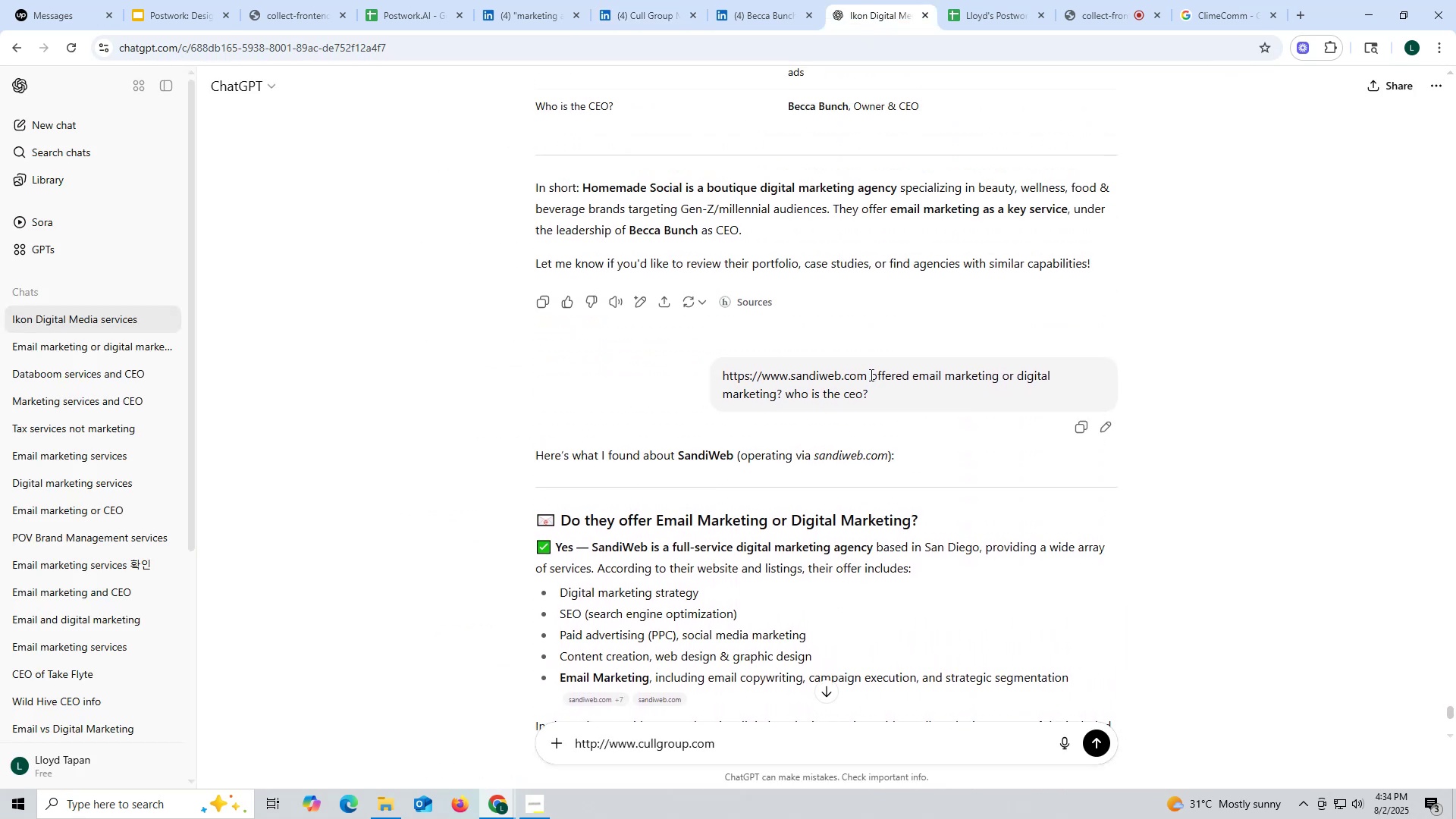 
left_click_drag(start_coordinate=[872, 372], to_coordinate=[899, 394])
 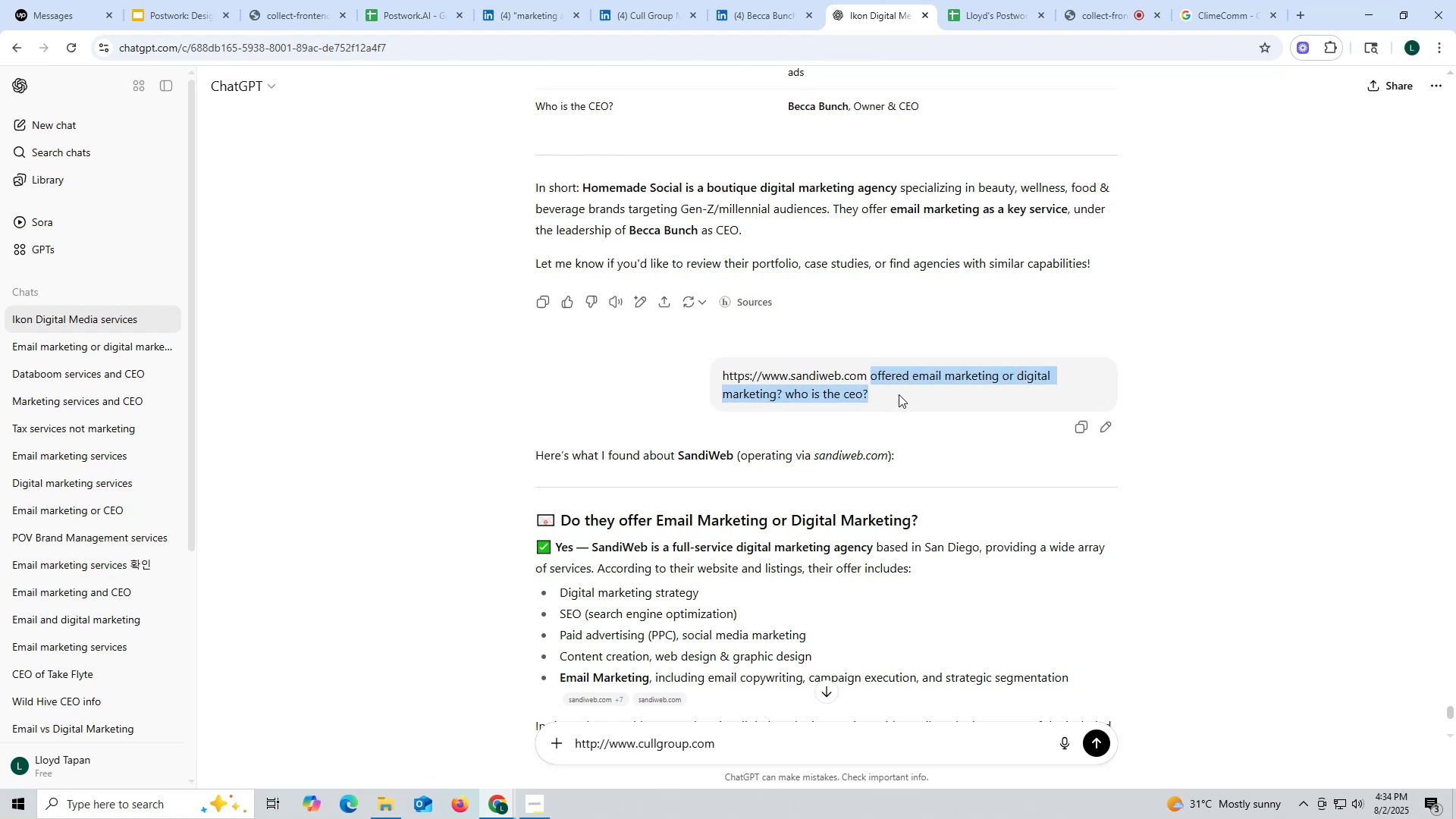 
key(Control+ControlLeft)
 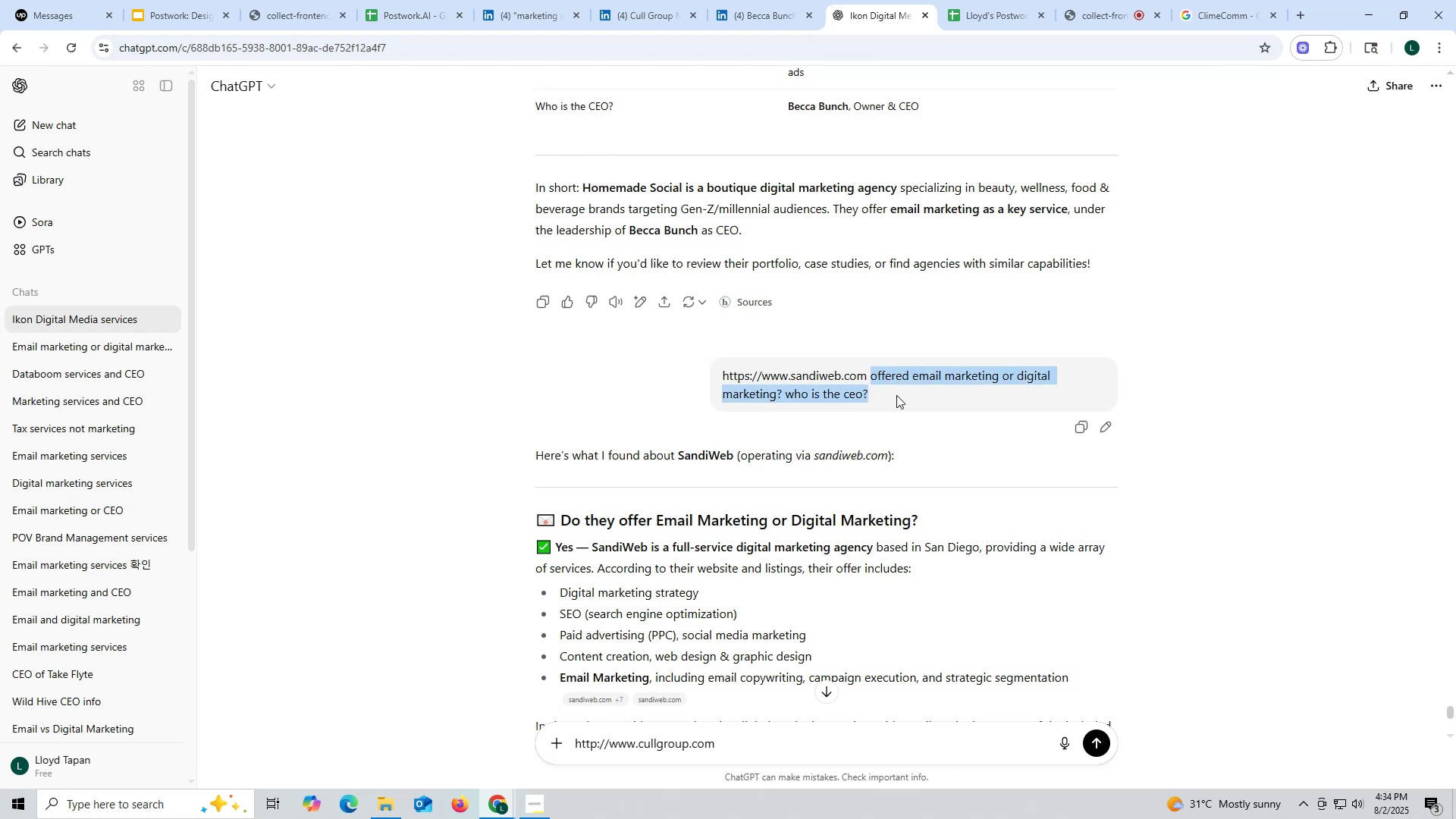 
key(Control+C)
 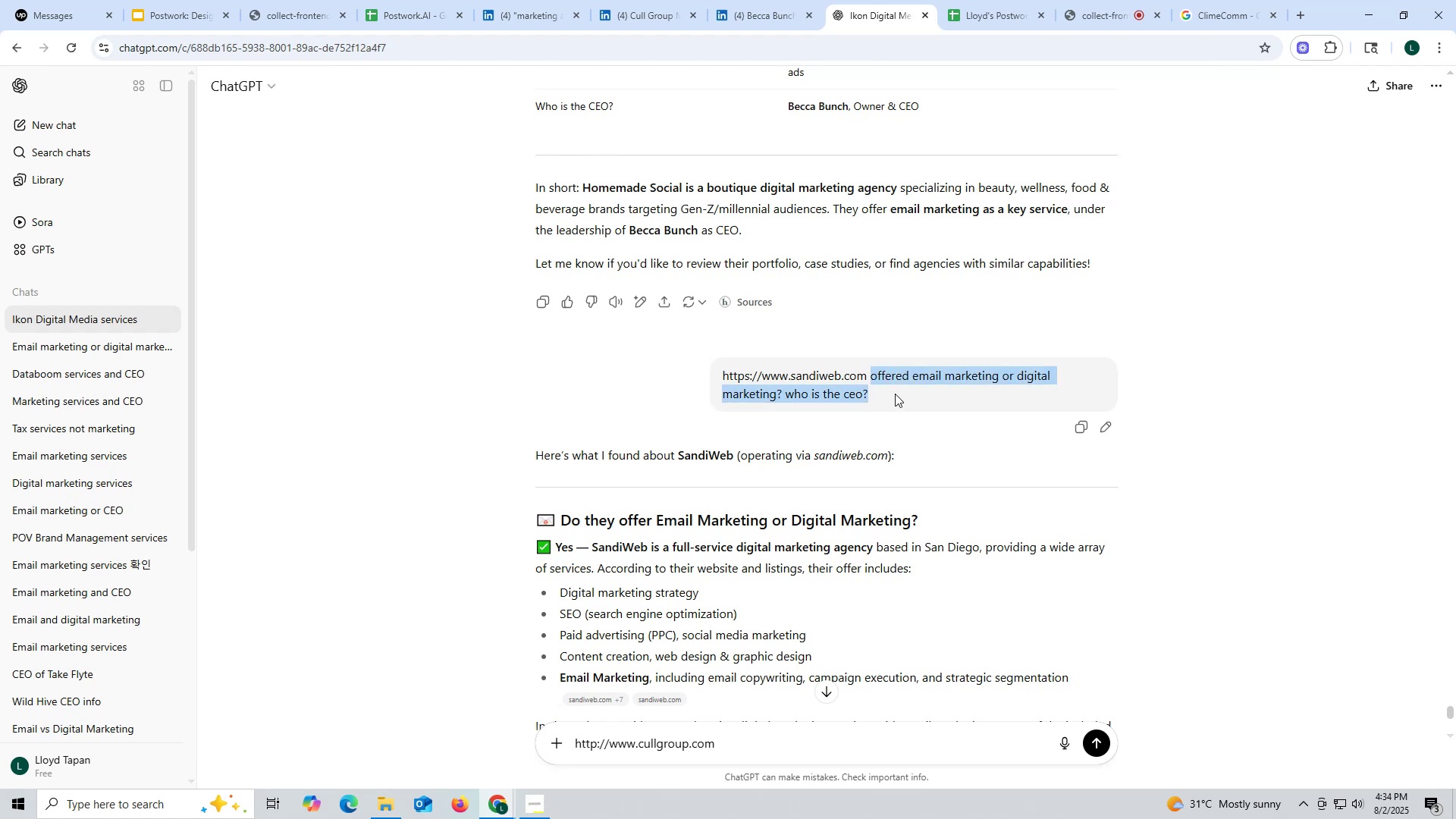 
key(Control+ControlLeft)
 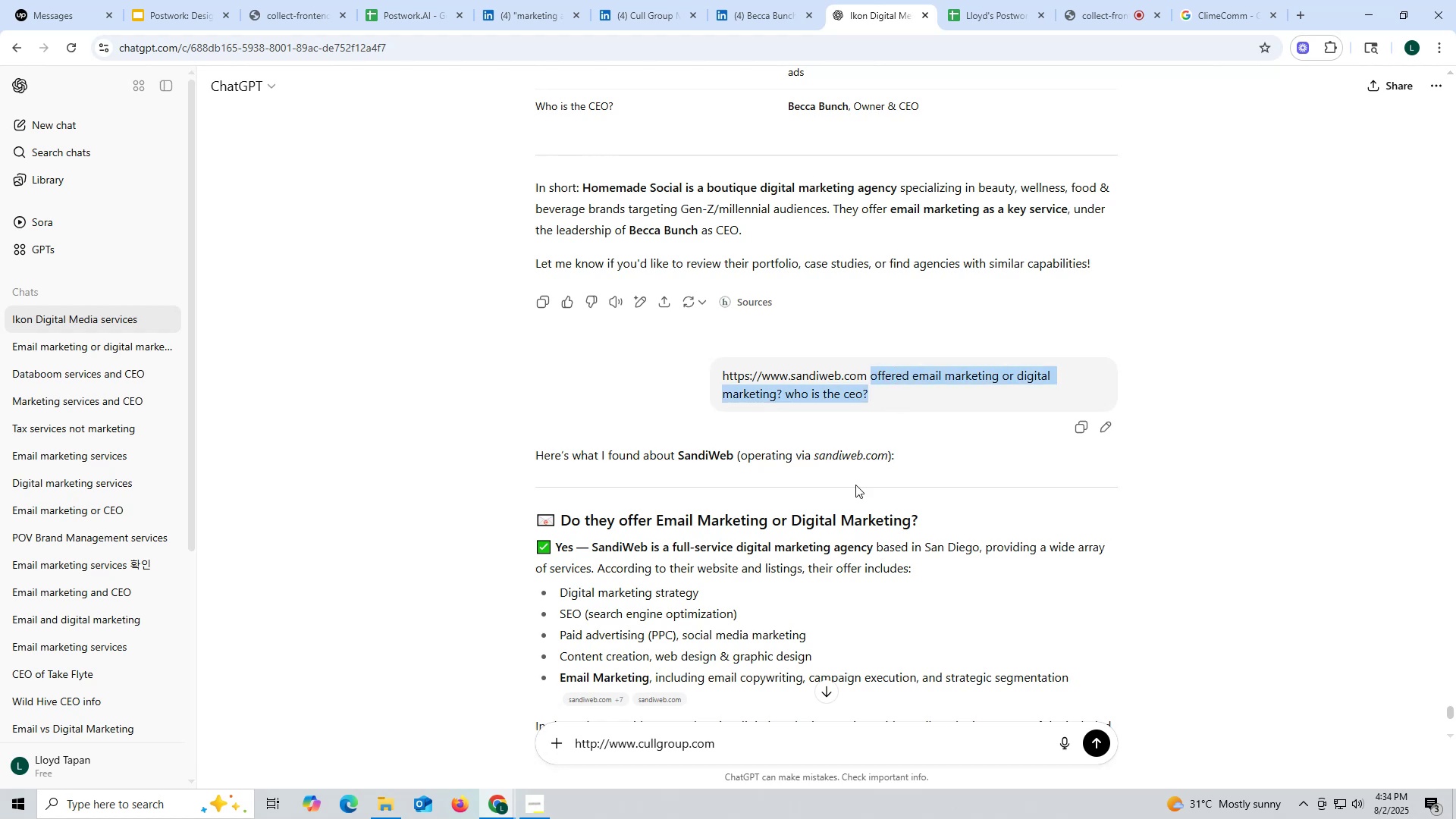 
key(Control+C)
 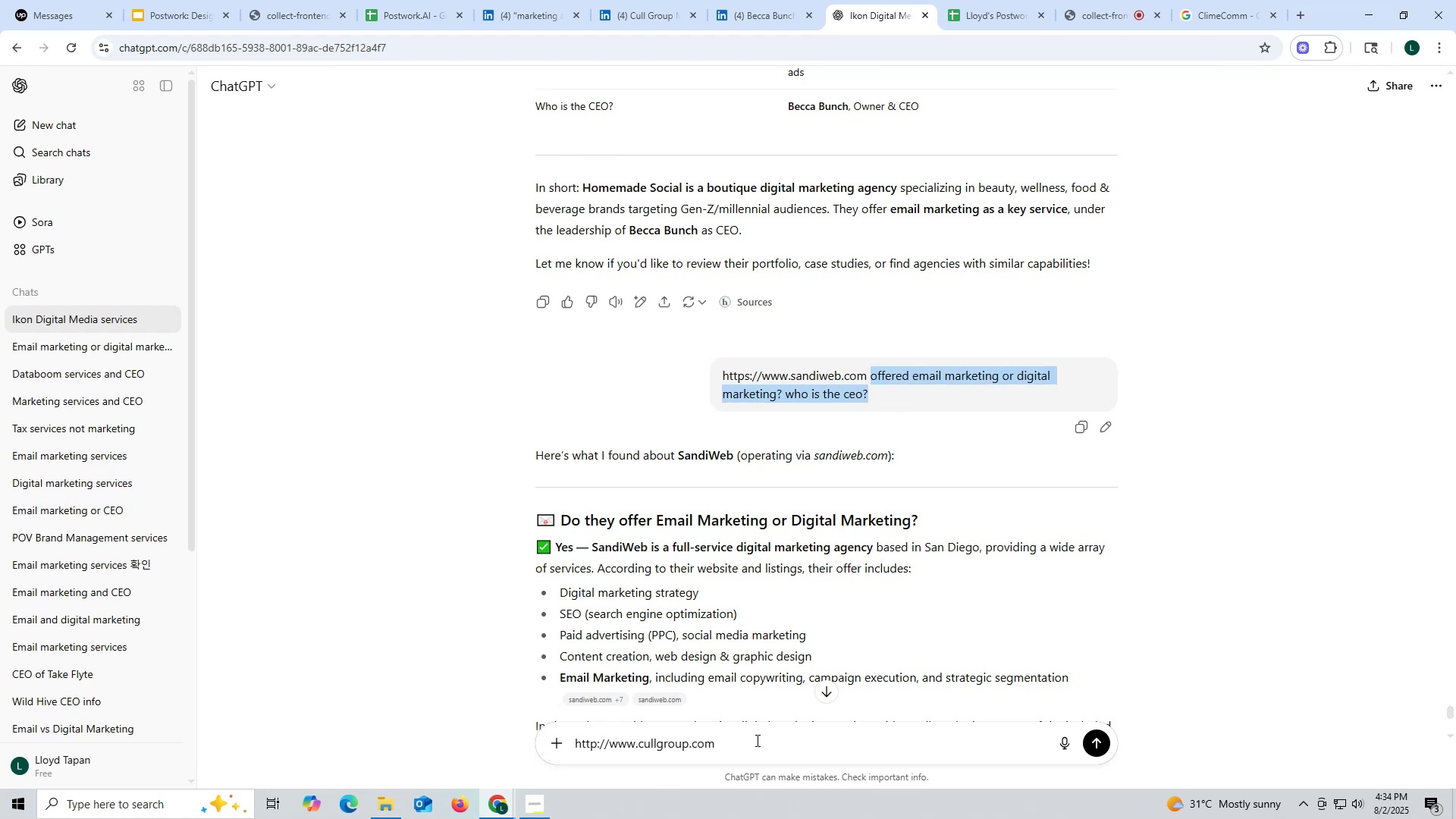 
key(Control+ControlLeft)
 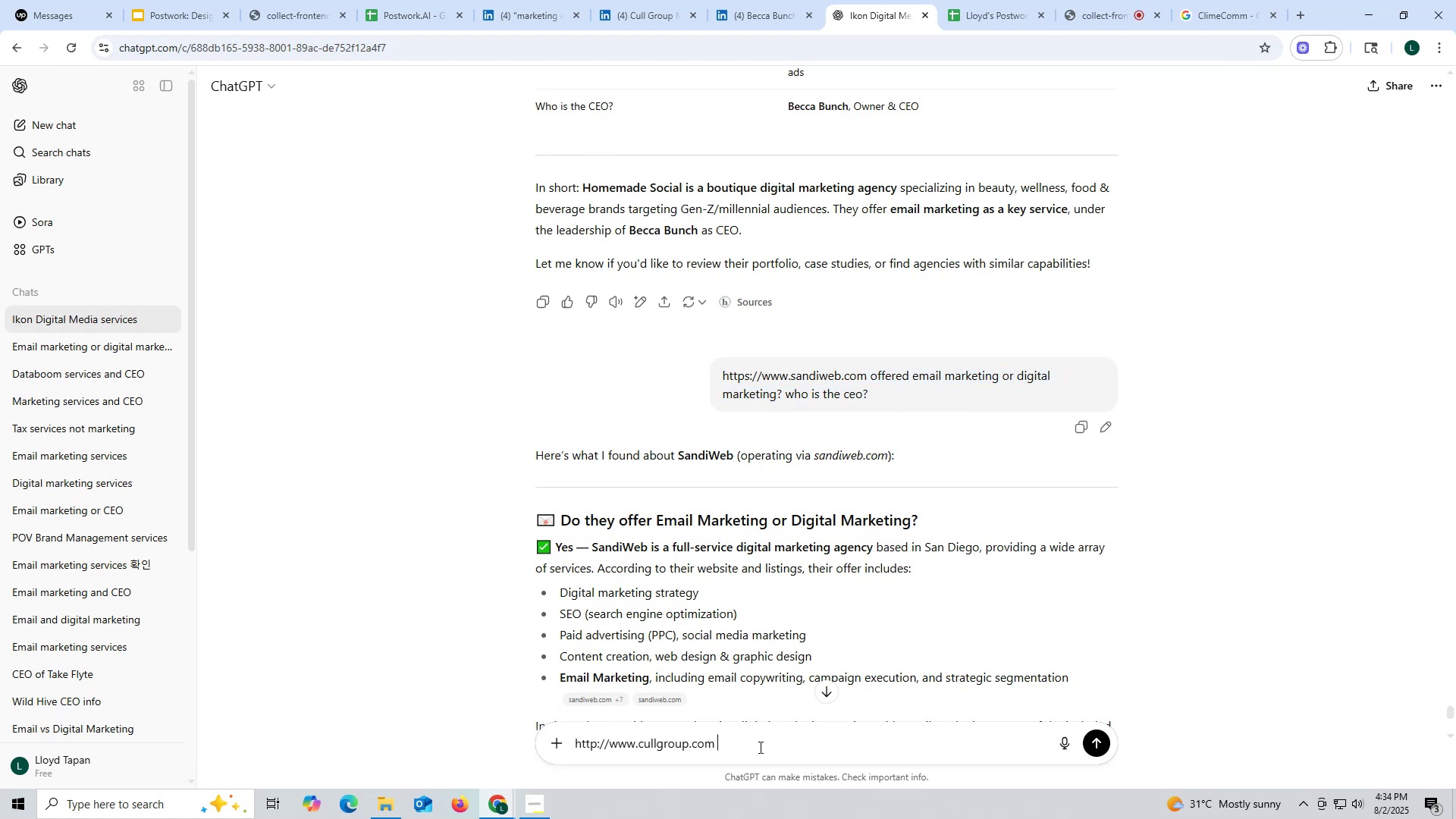 
key(Control+V)
 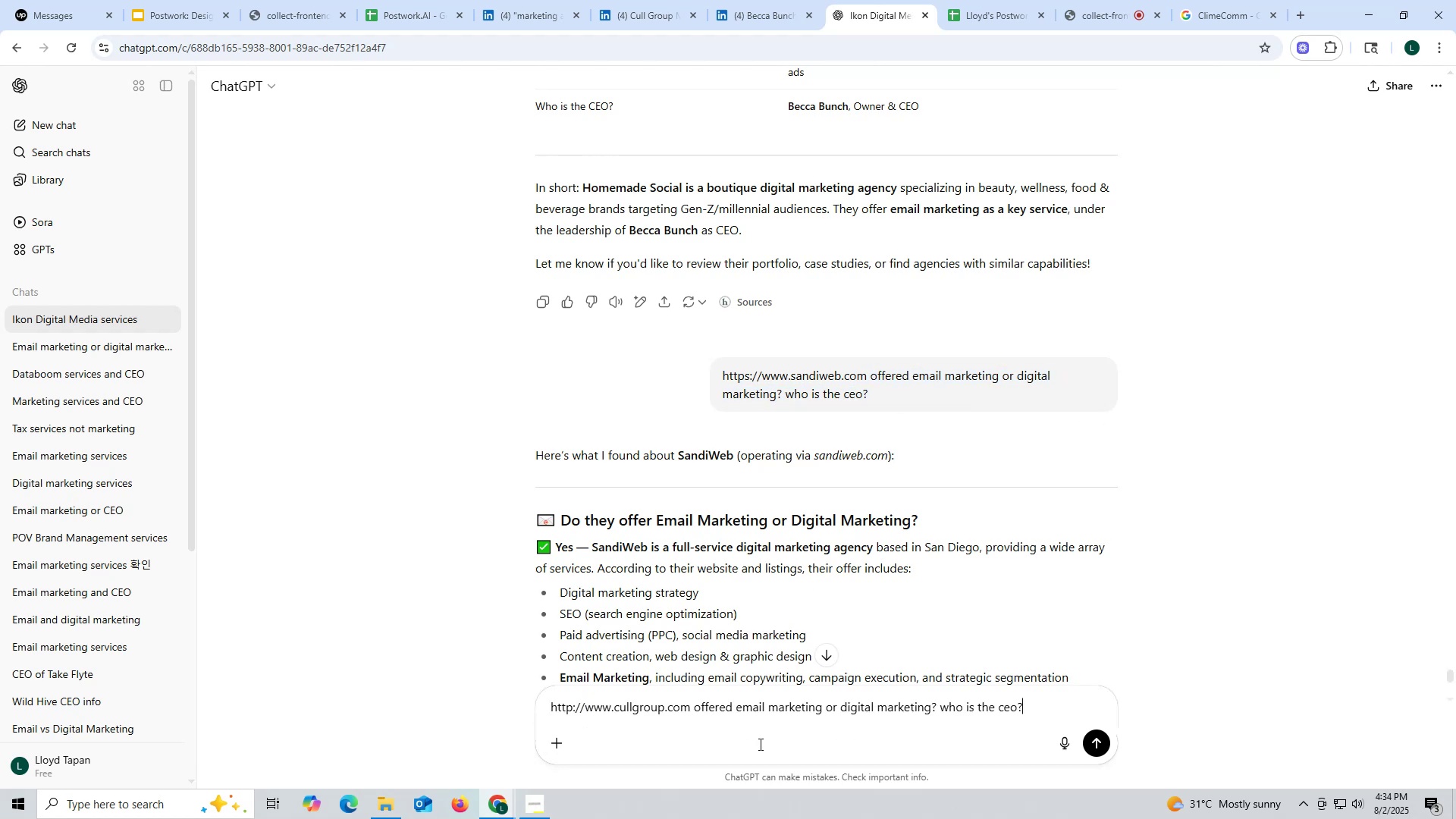 
key(Enter)
 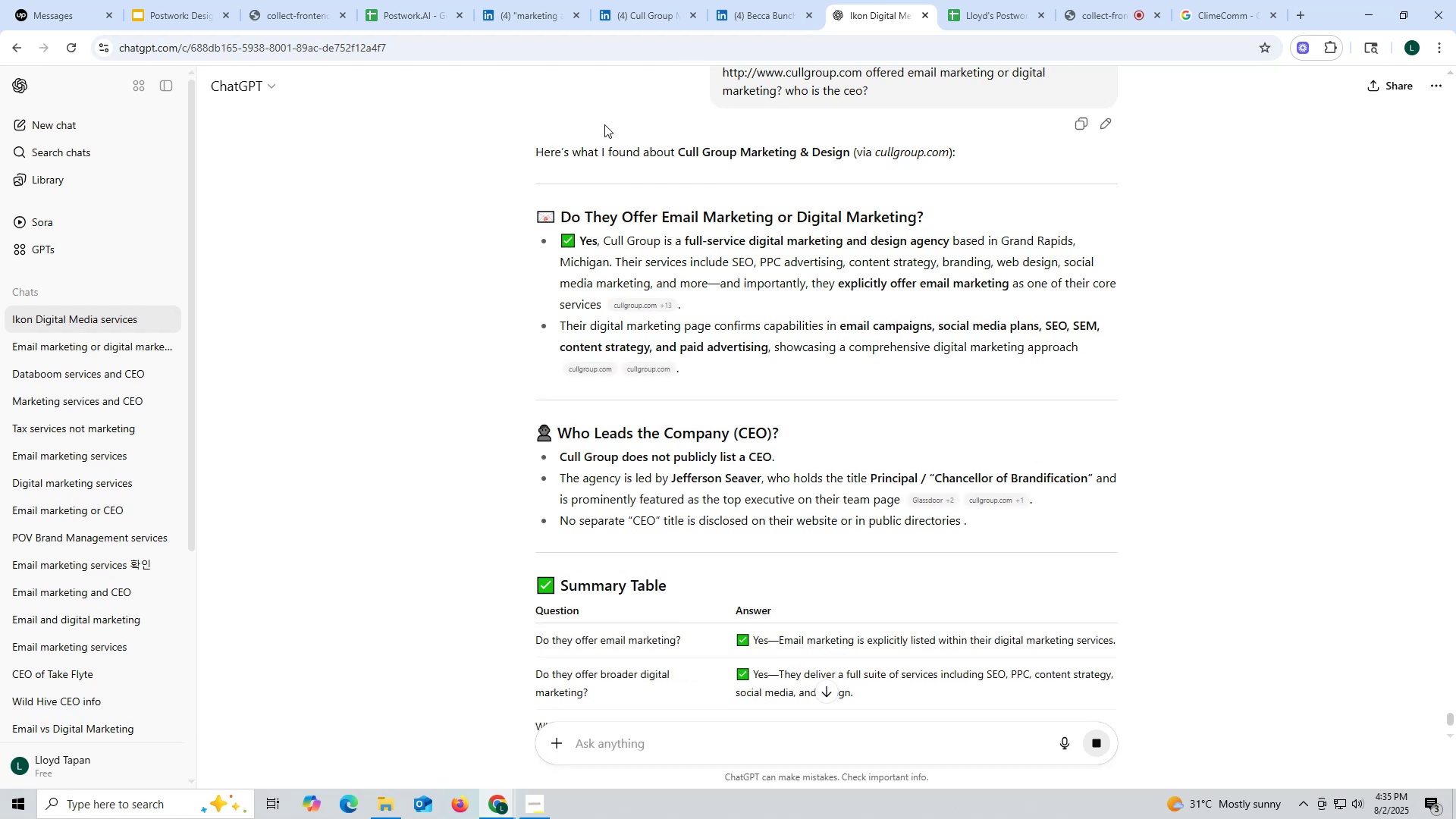 
wait(14.11)
 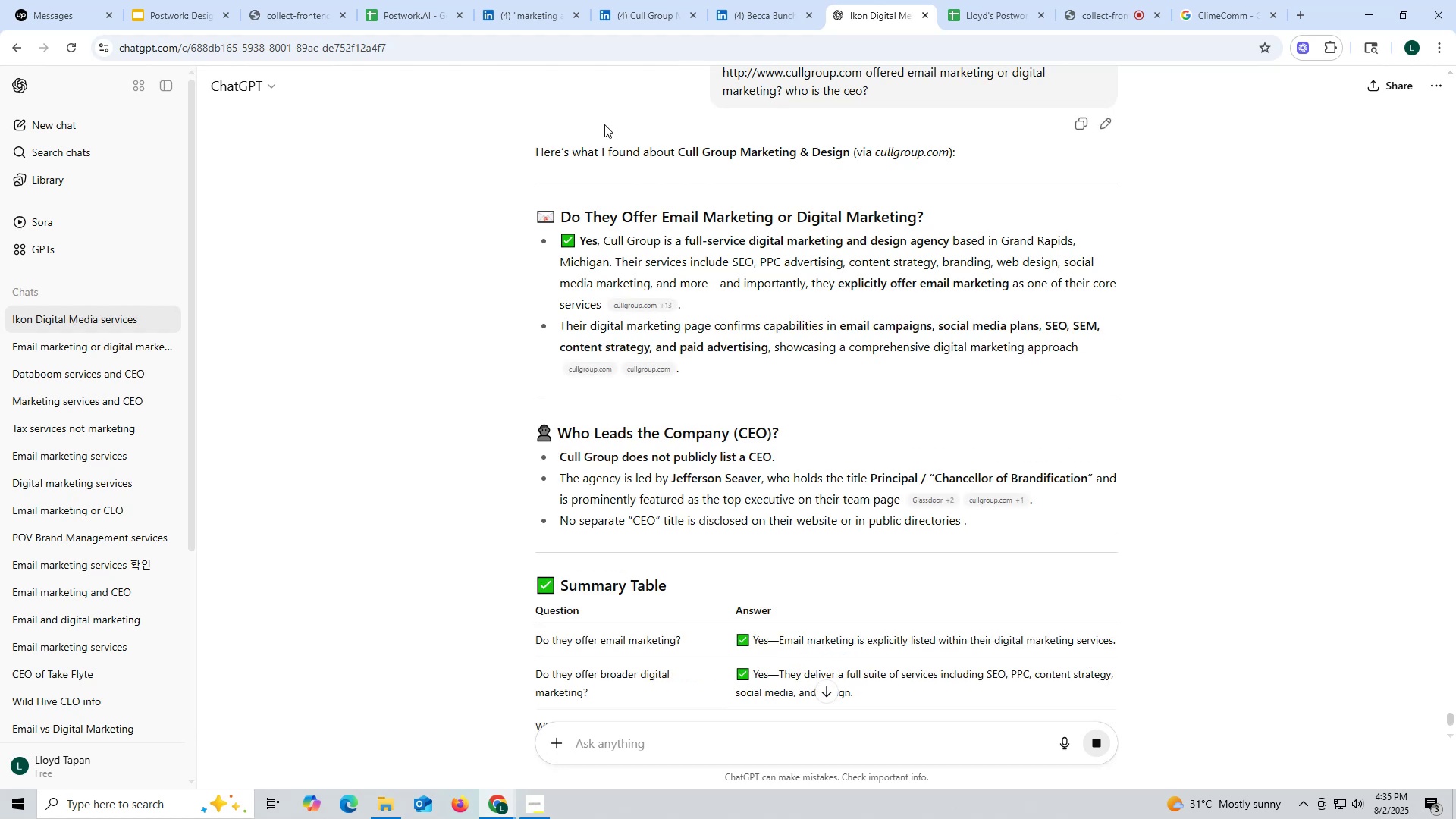 
left_click([770, 20])
 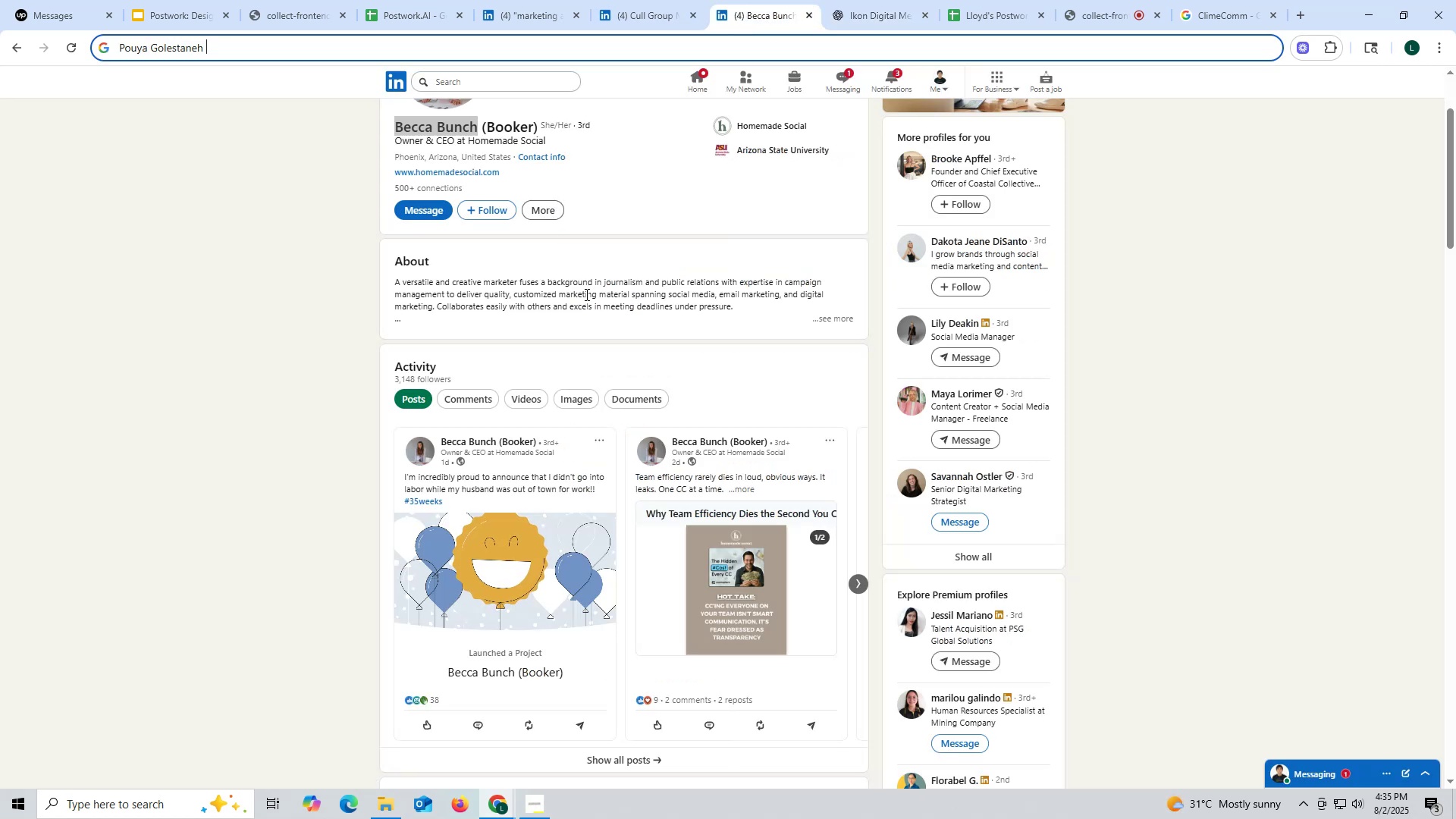 
mouse_move([661, 27])
 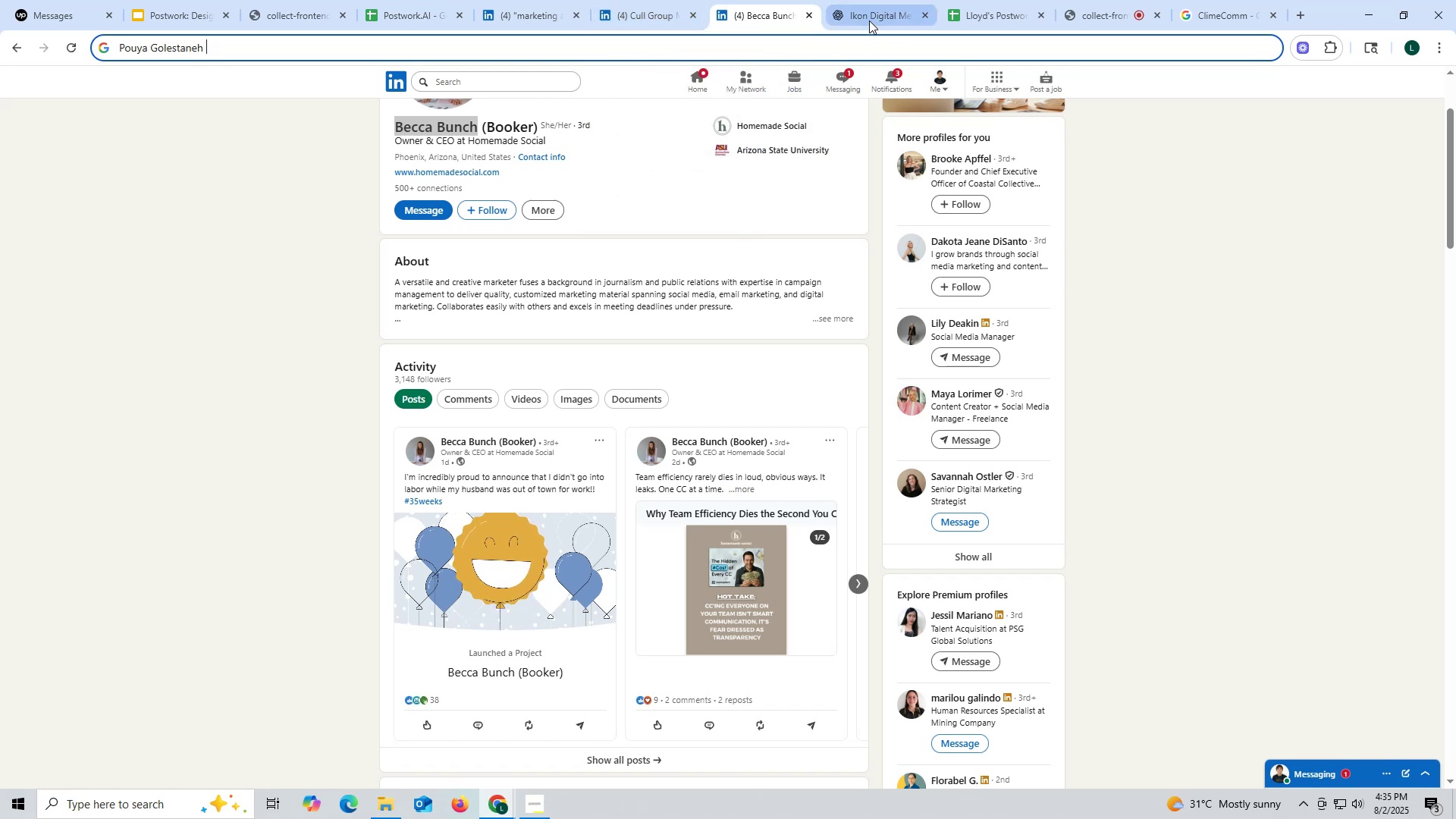 
left_click([869, 20])
 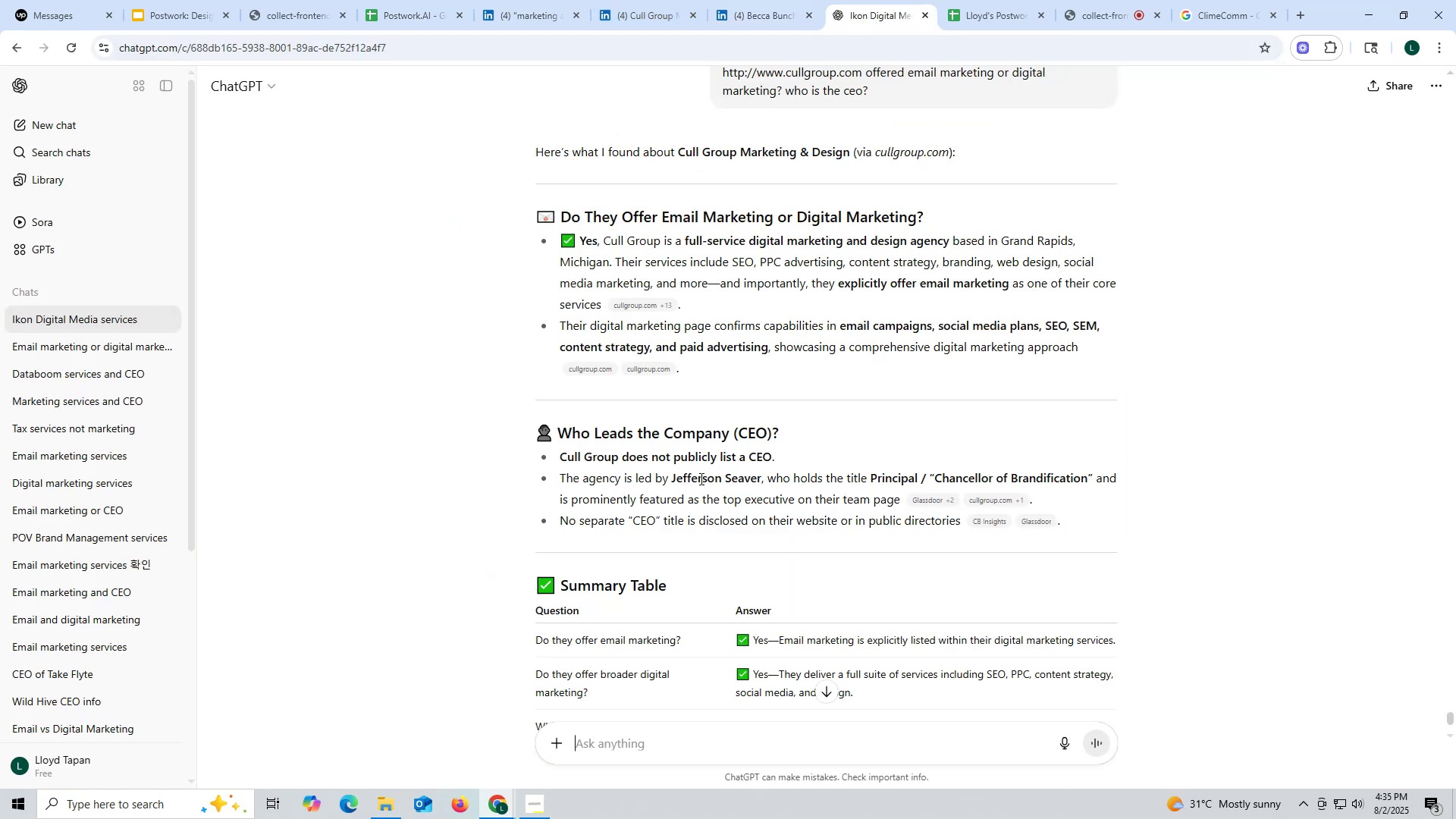 
left_click_drag(start_coordinate=[672, 482], to_coordinate=[759, 479])
 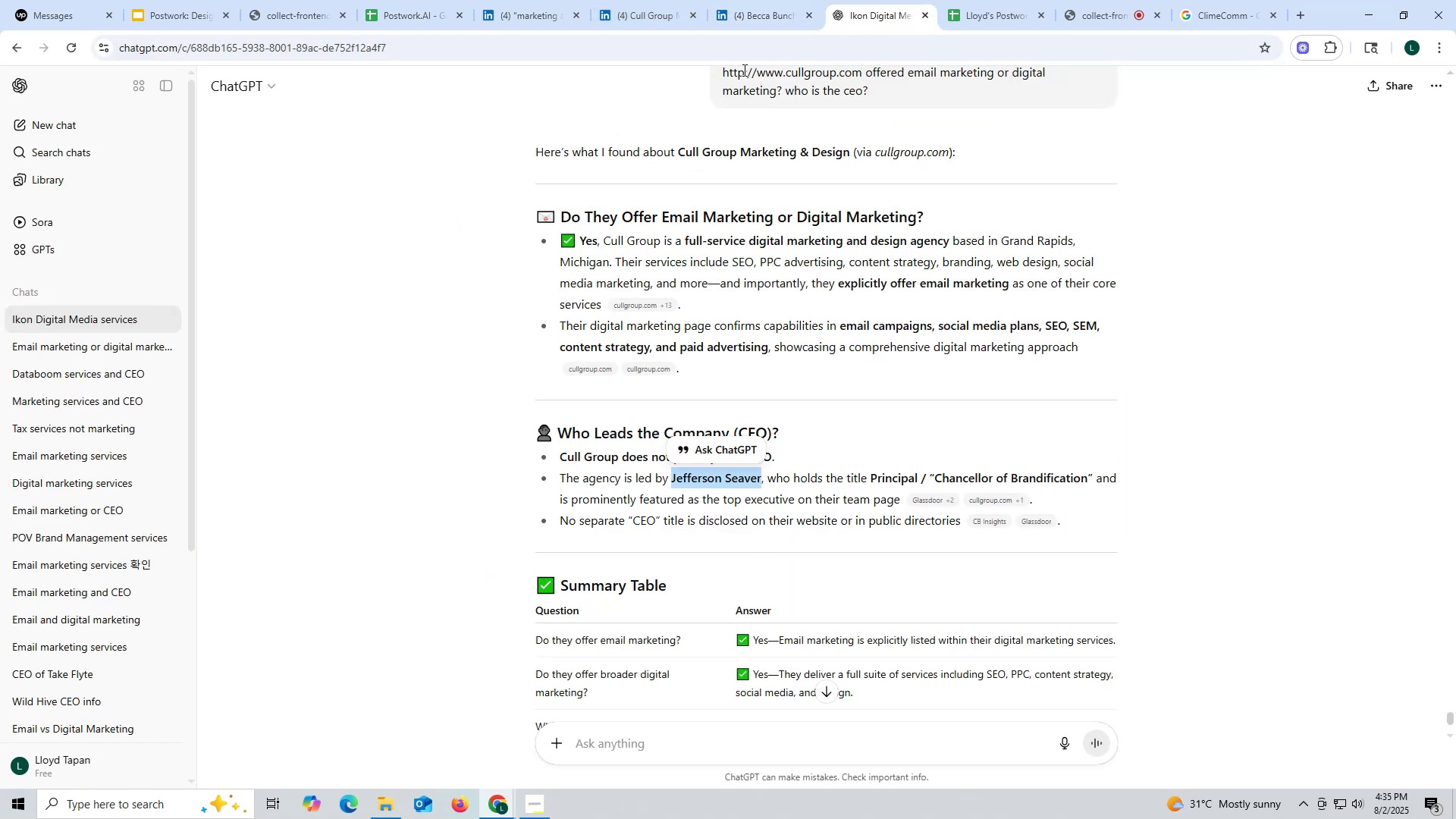 
key(Control+ControlLeft)
 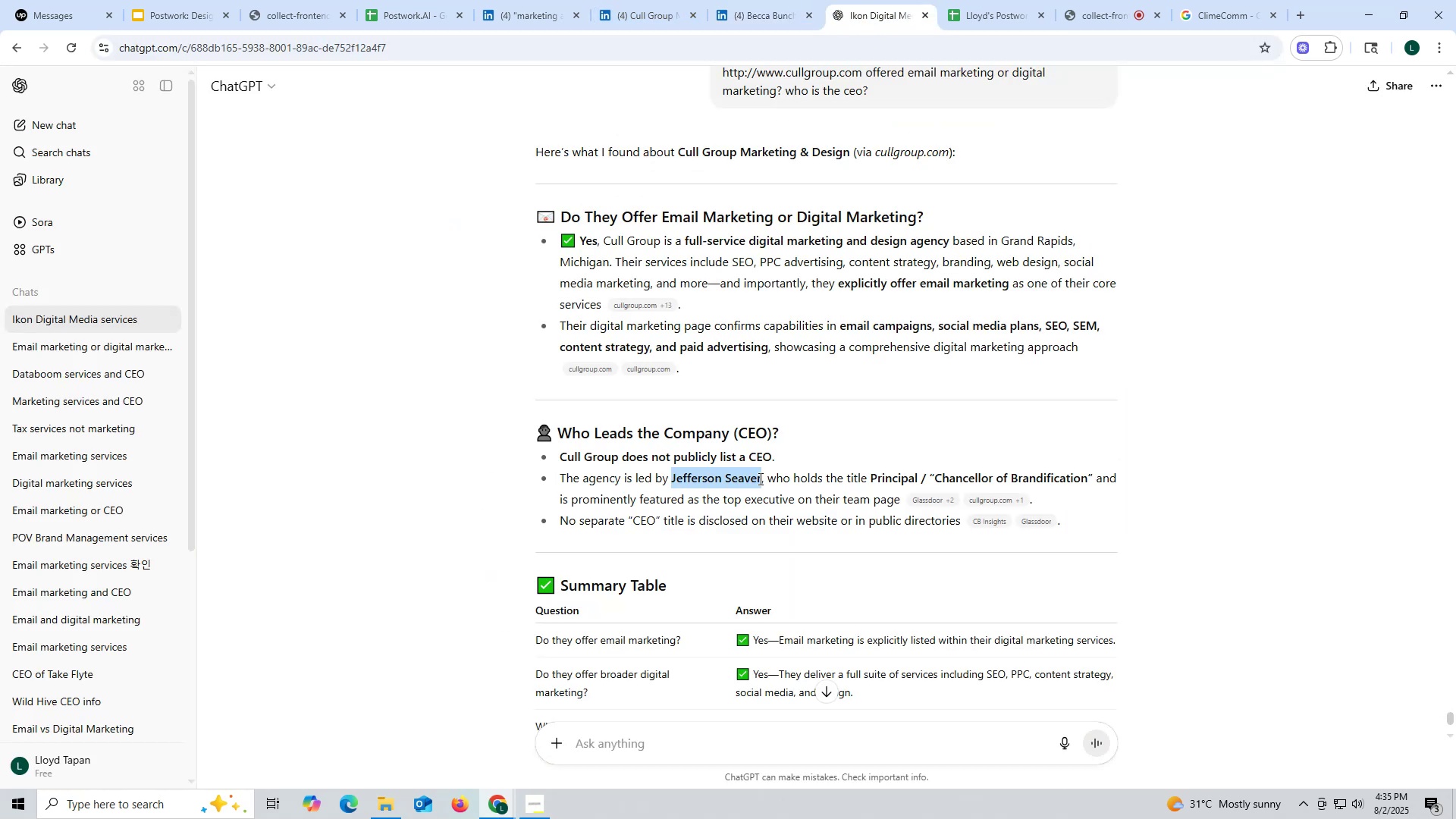 
key(Control+C)
 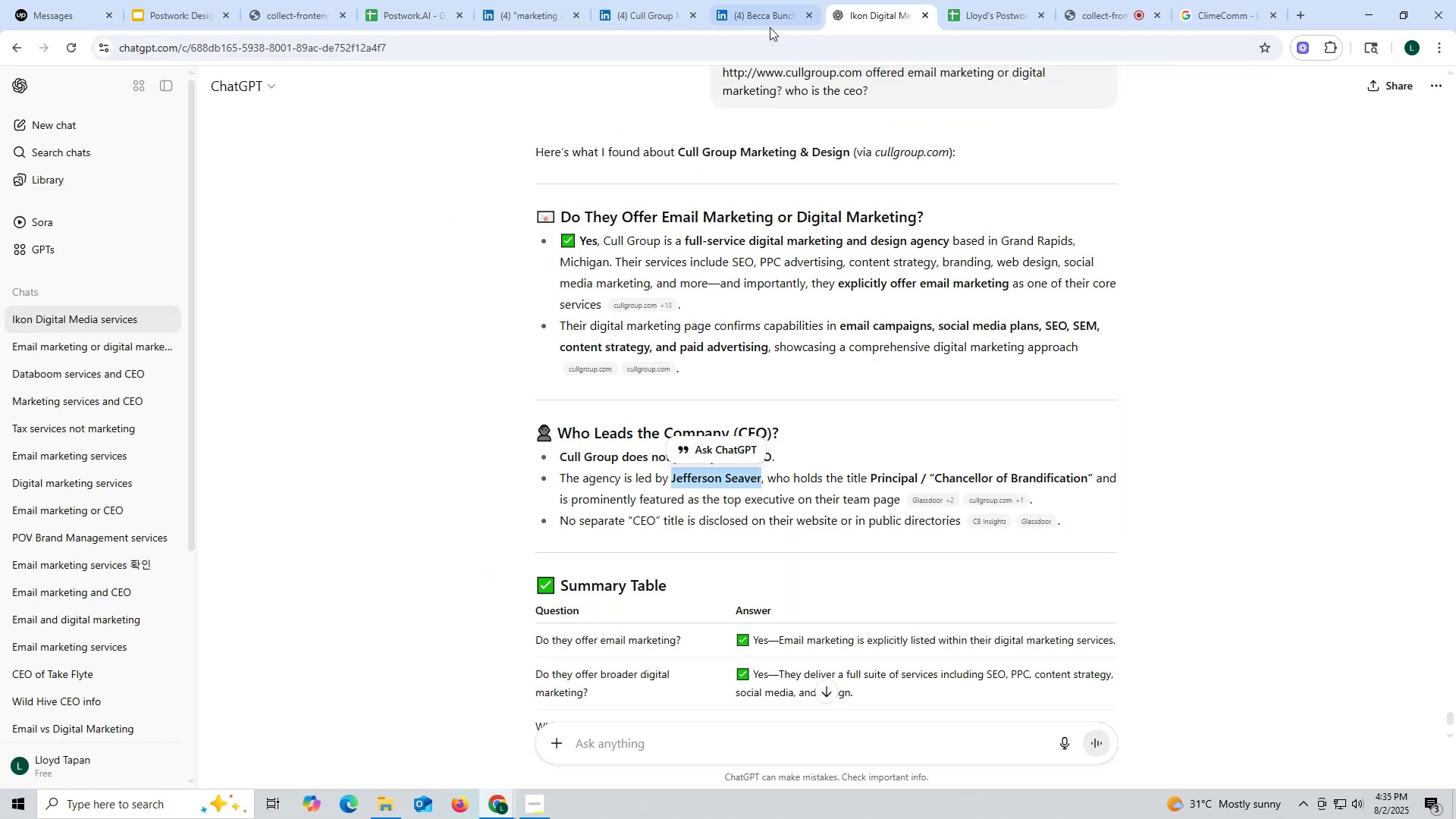 
left_click([770, 17])
 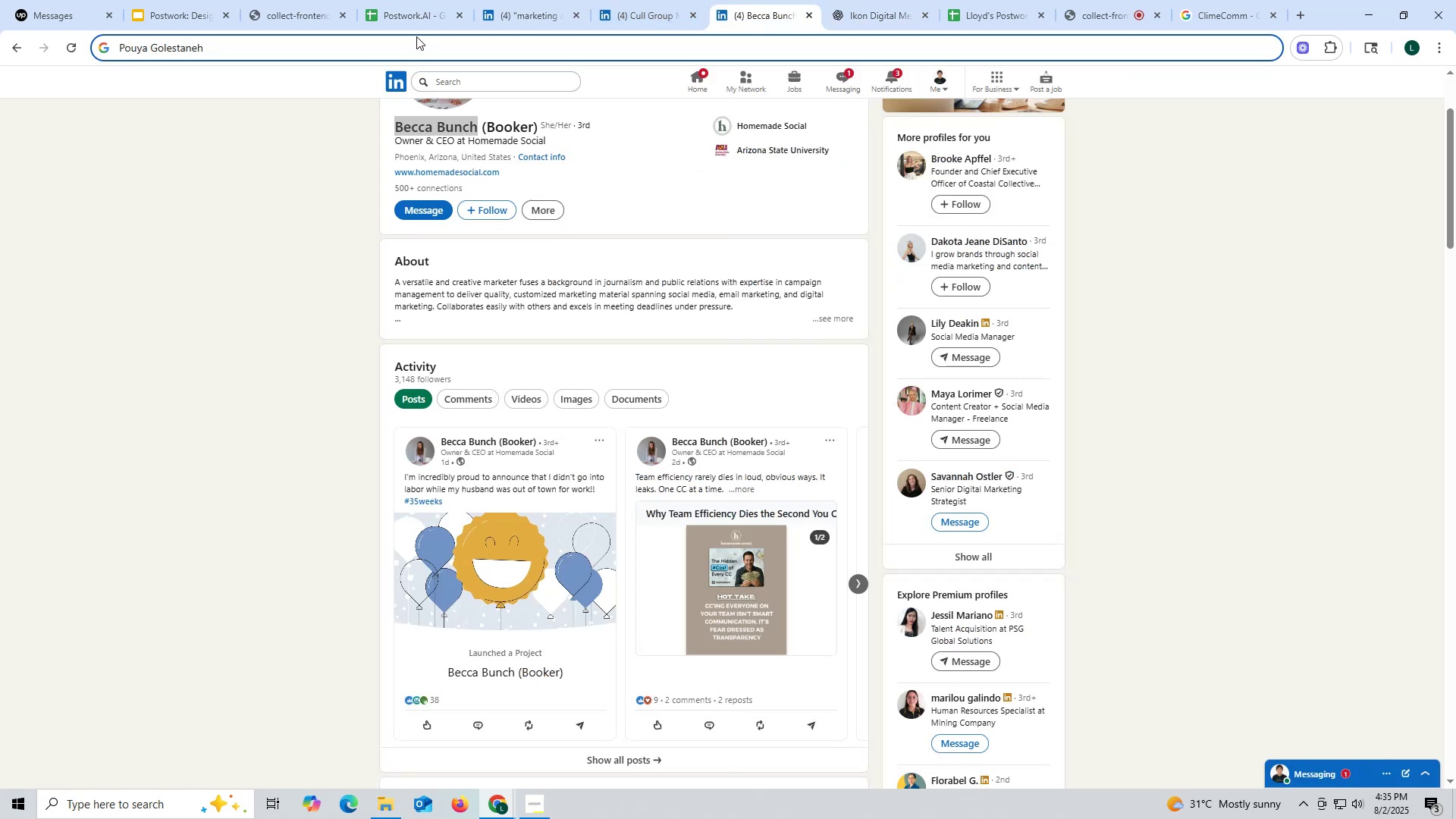 
left_click([416, 36])
 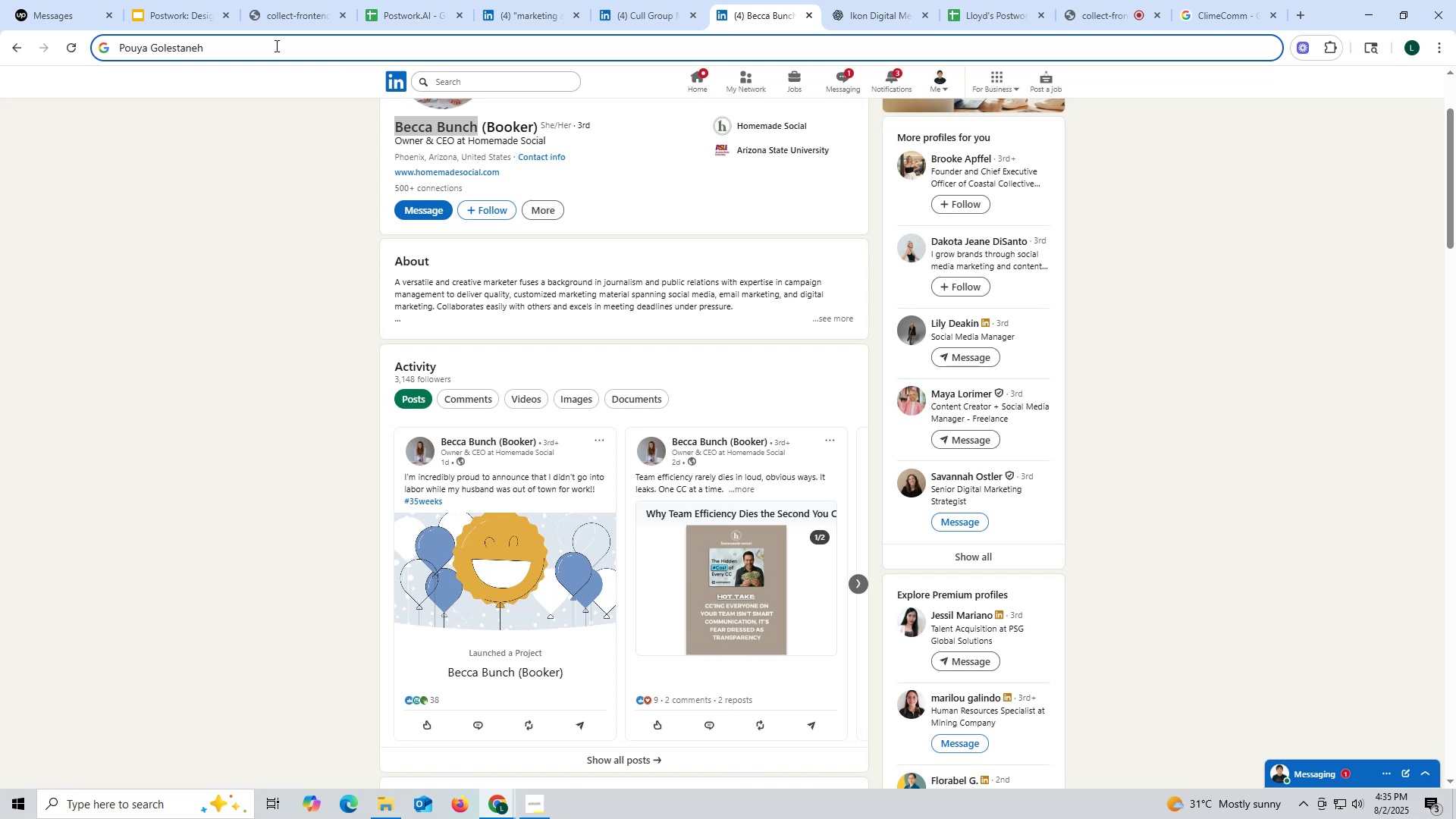 
left_click_drag(start_coordinate=[258, 46], to_coordinate=[0, 43])
 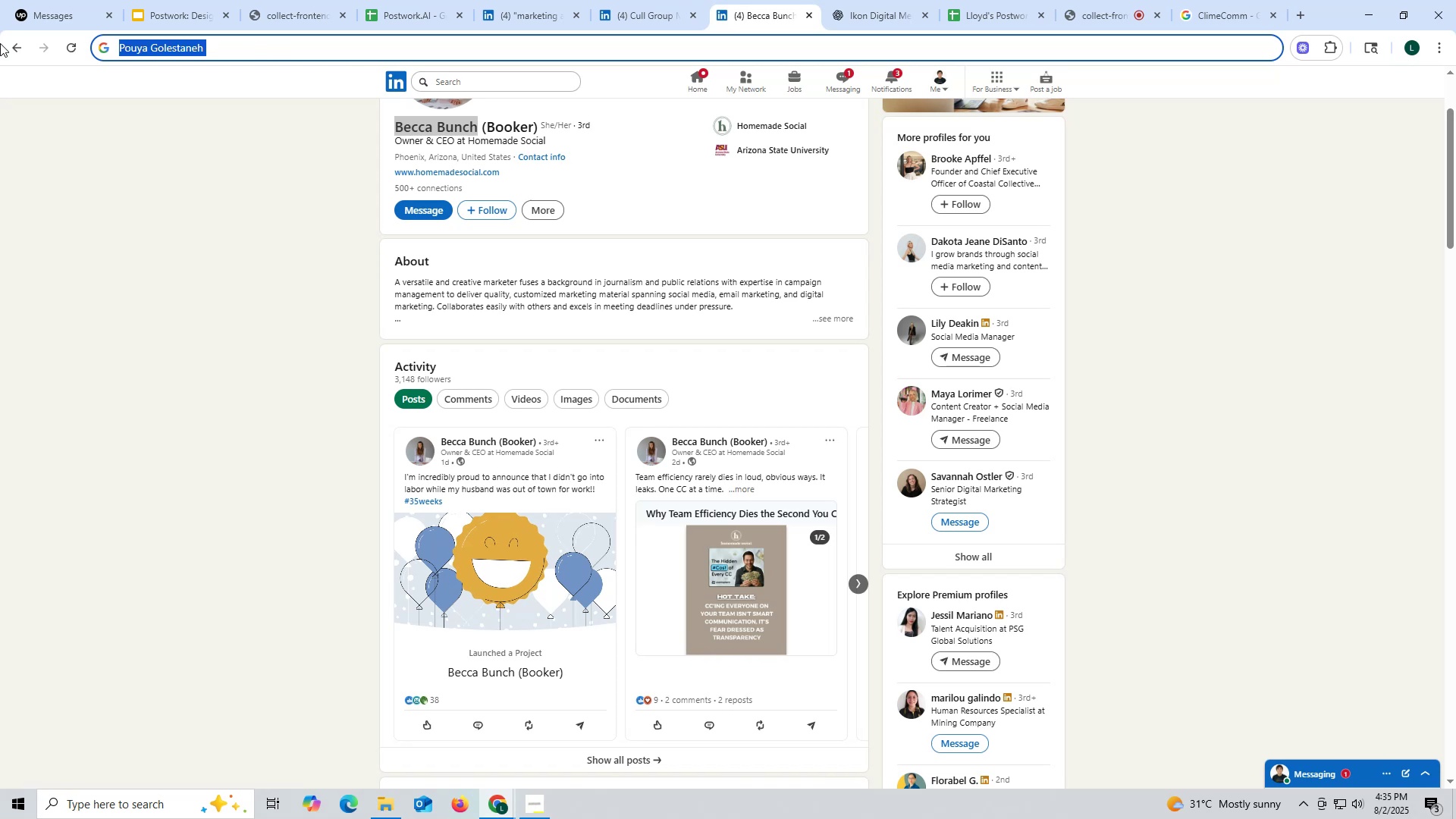 
key(Control+ControlLeft)
 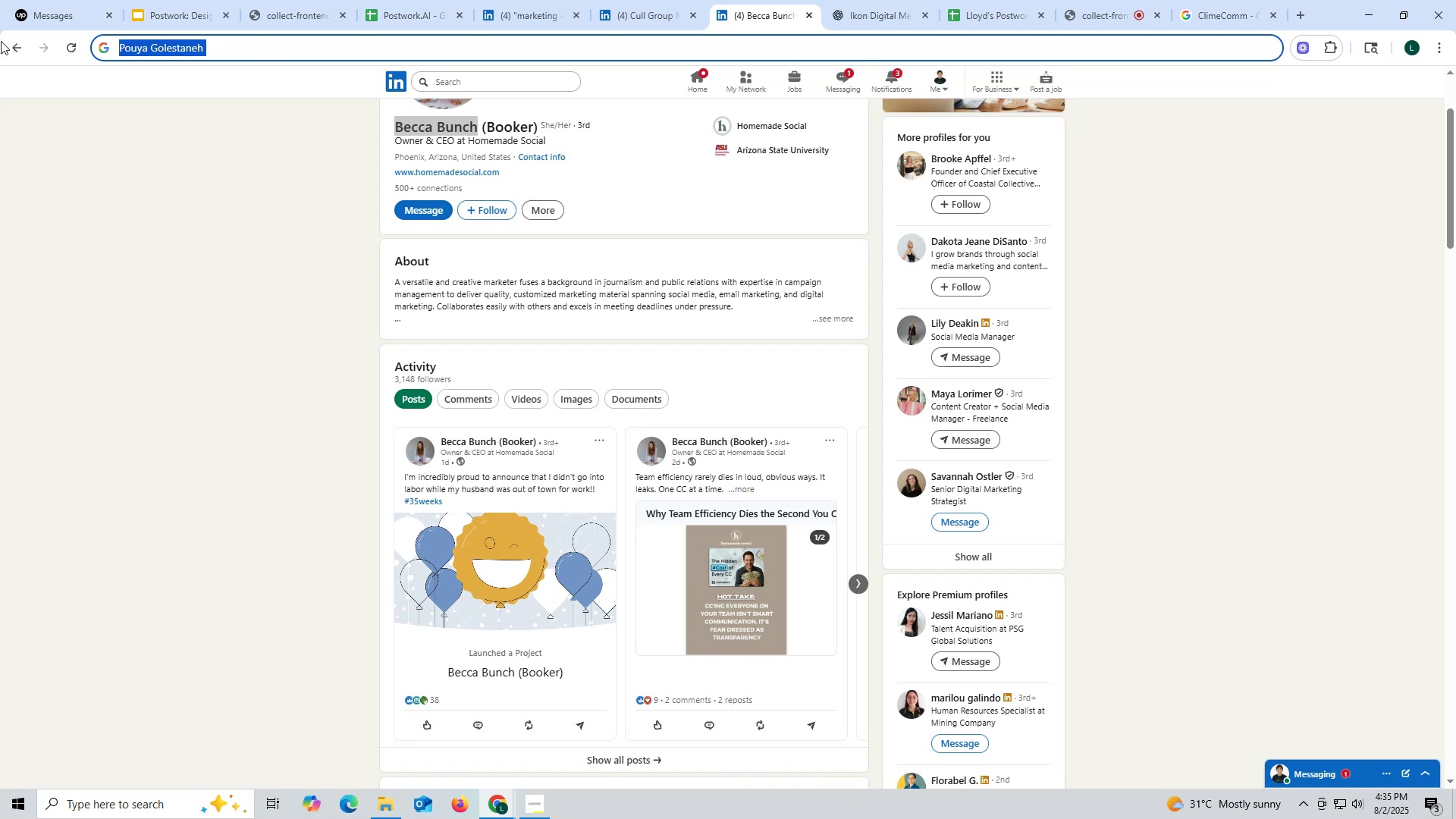 
key(Control+V)
 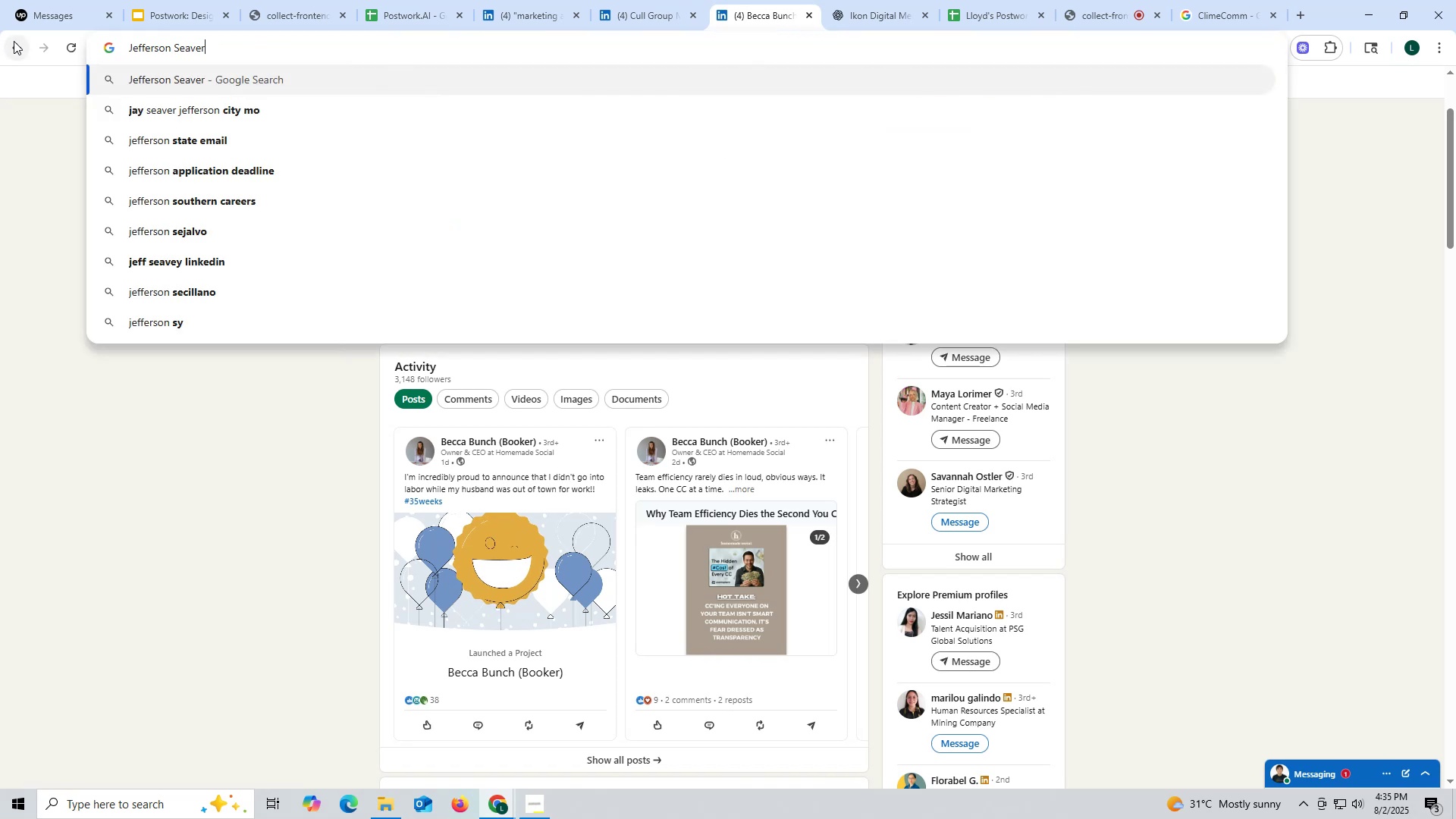 
key(Space)
 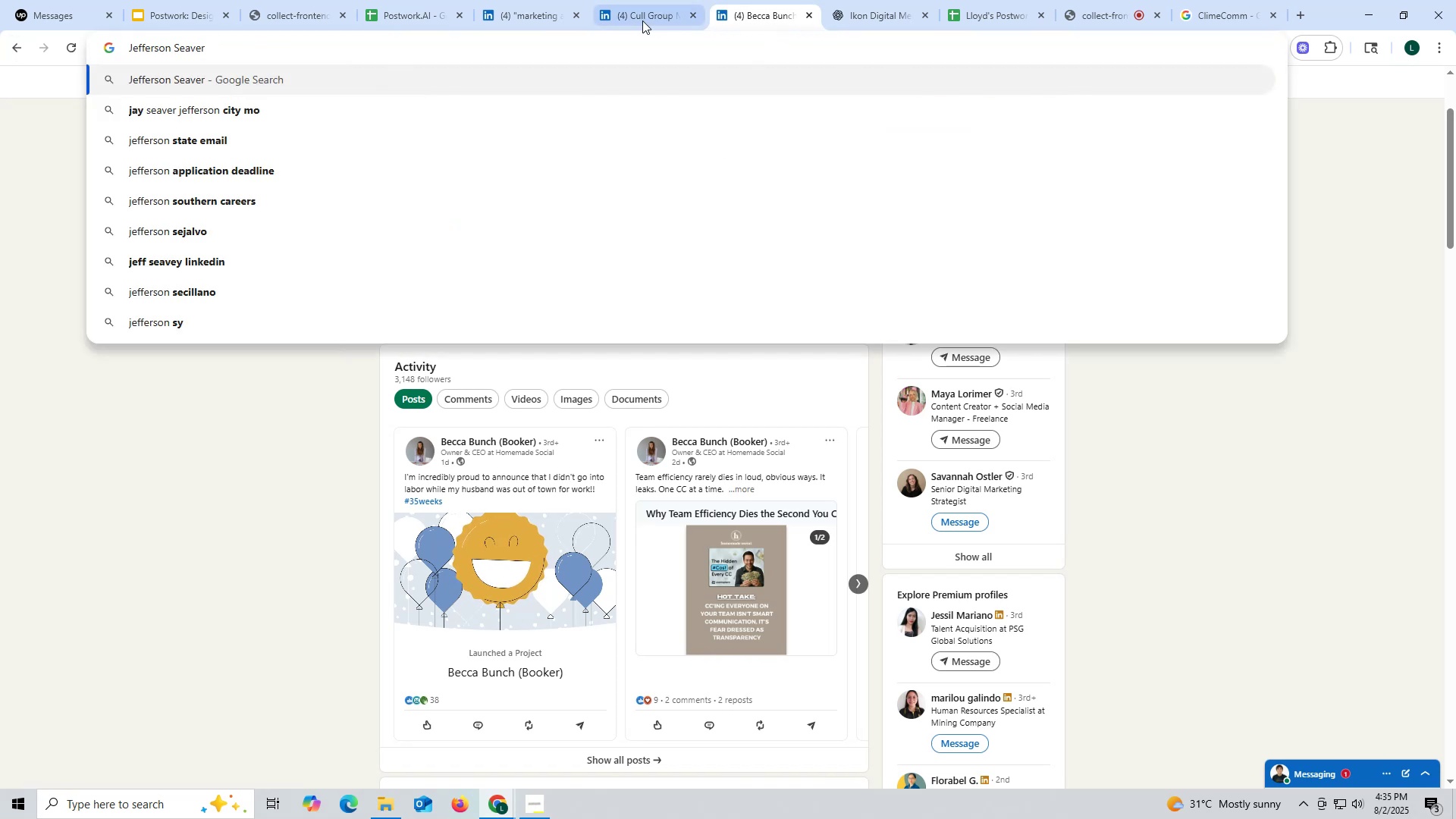 
left_click([642, 20])
 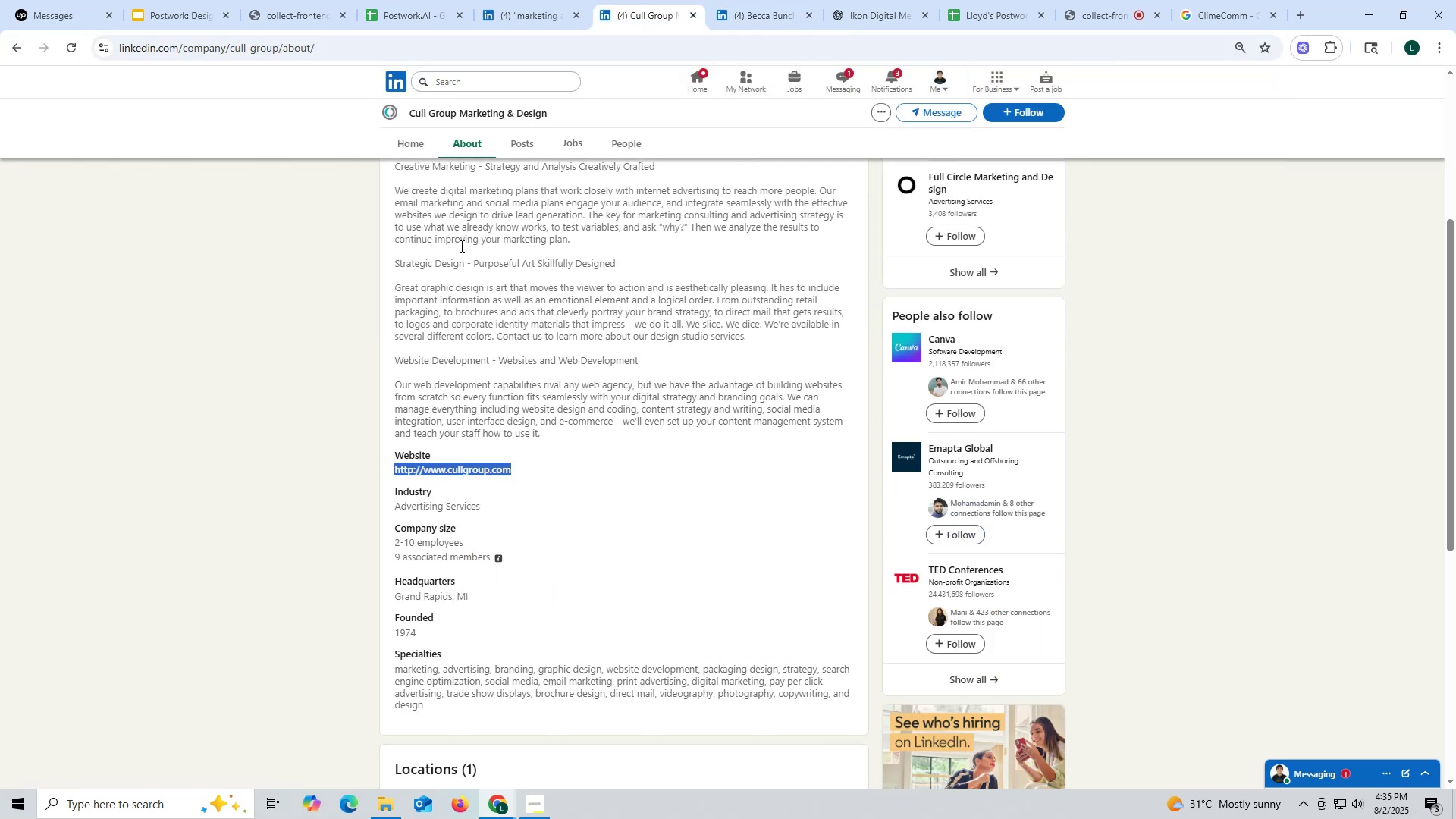 
scroll: coordinate [473, 330], scroll_direction: up, amount: 3.0
 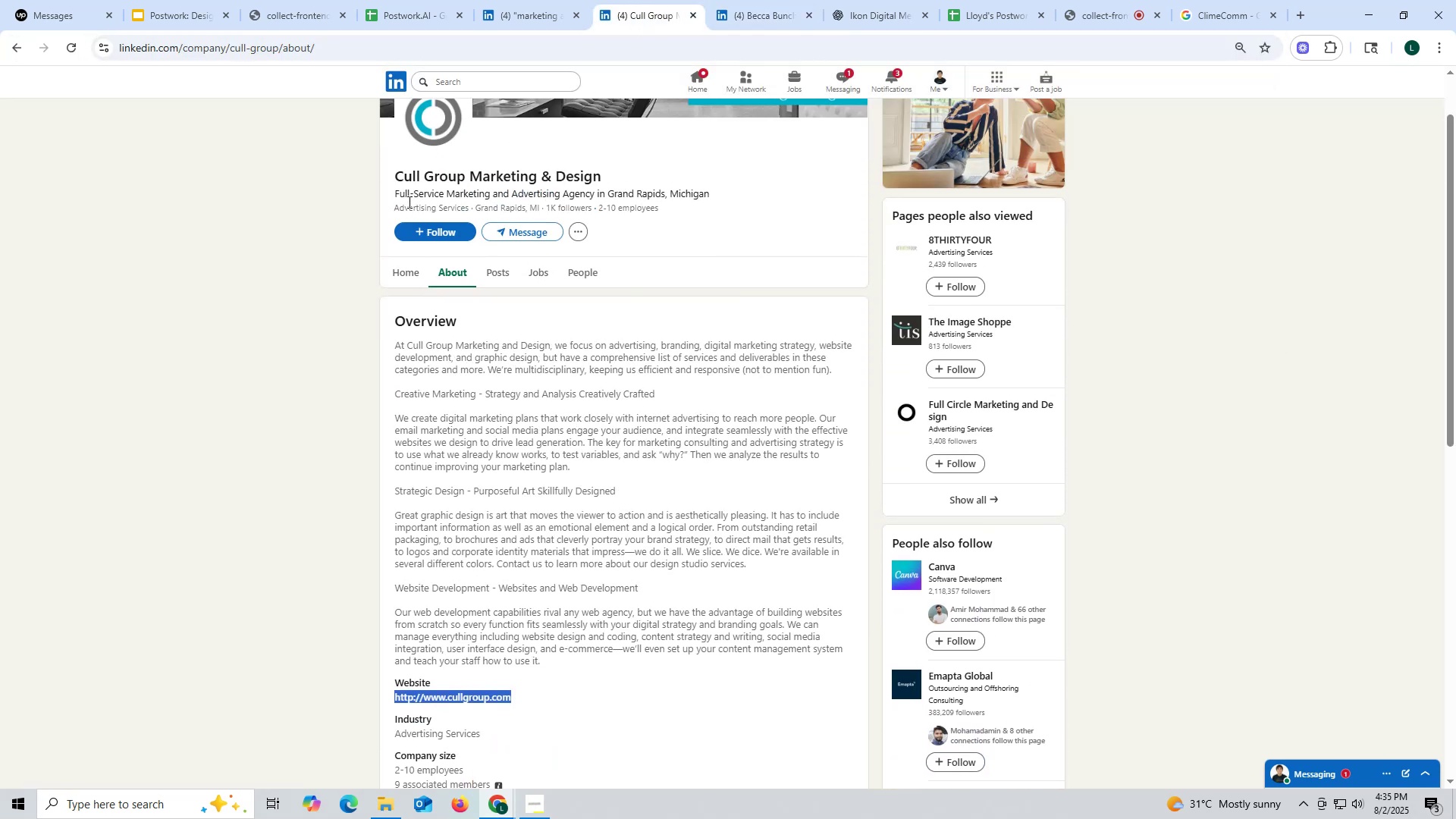 
left_click_drag(start_coordinate=[396, 179], to_coordinate=[673, 177])
 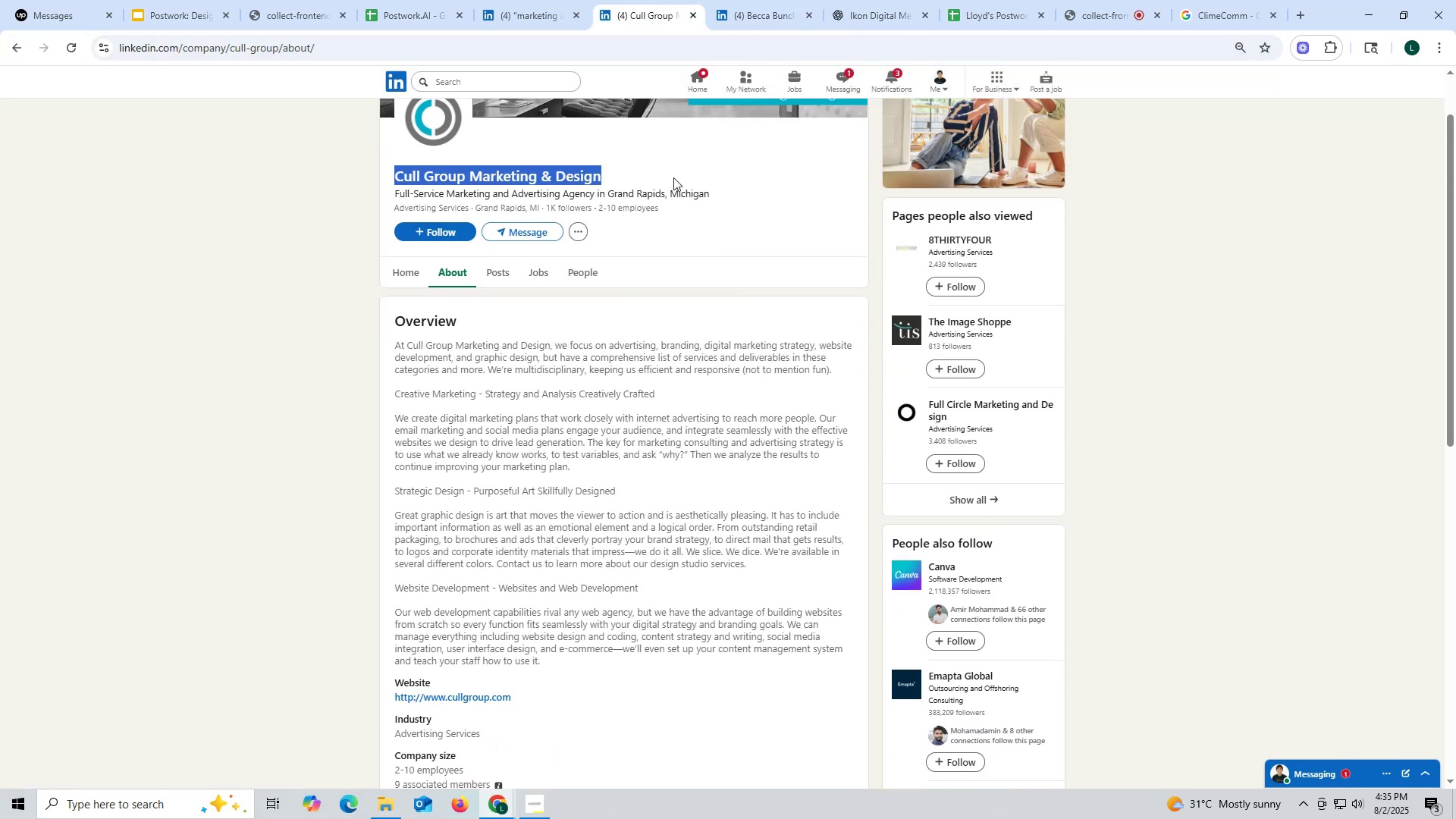 
key(Control+ControlLeft)
 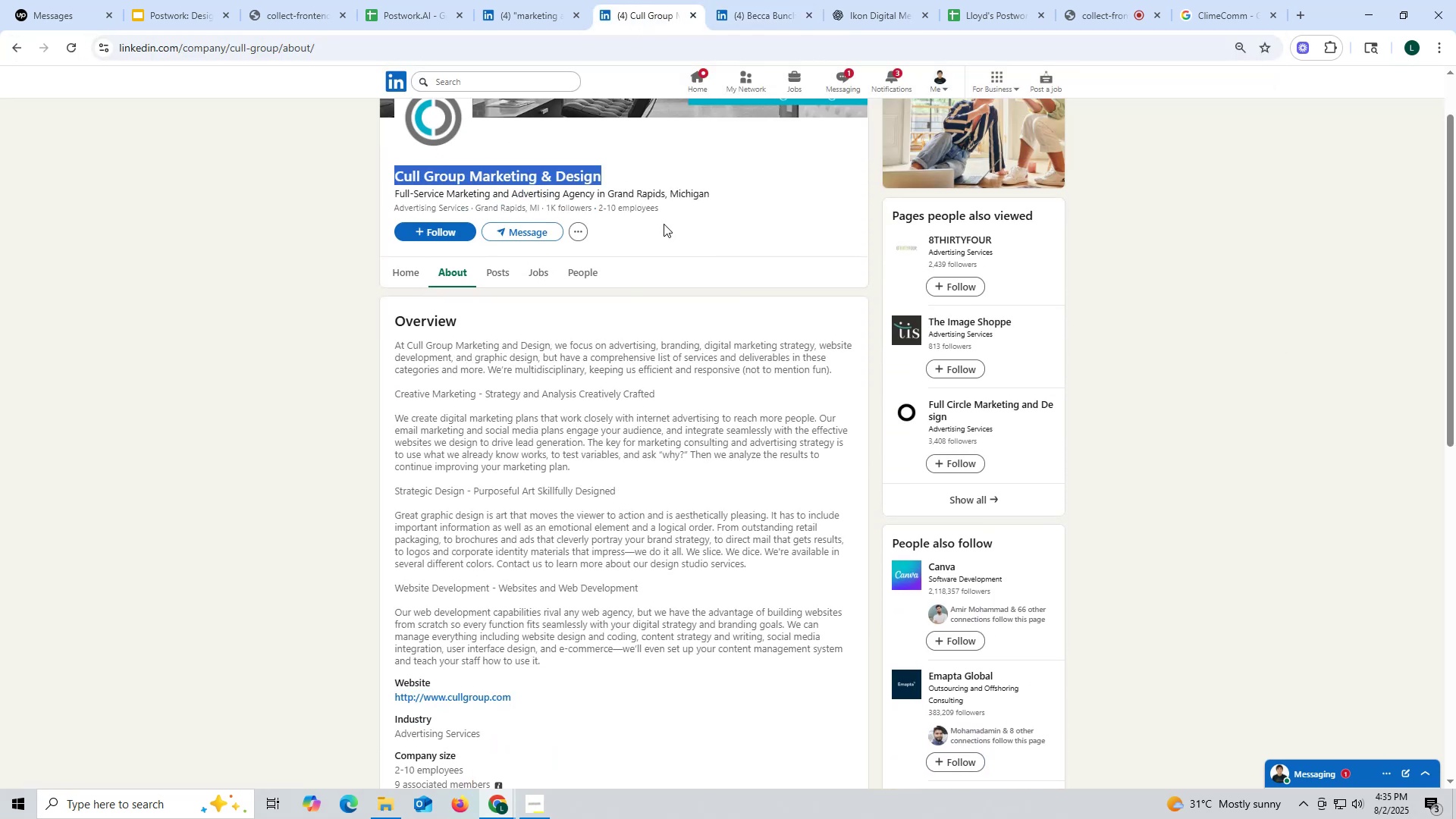 
key(Control+C)
 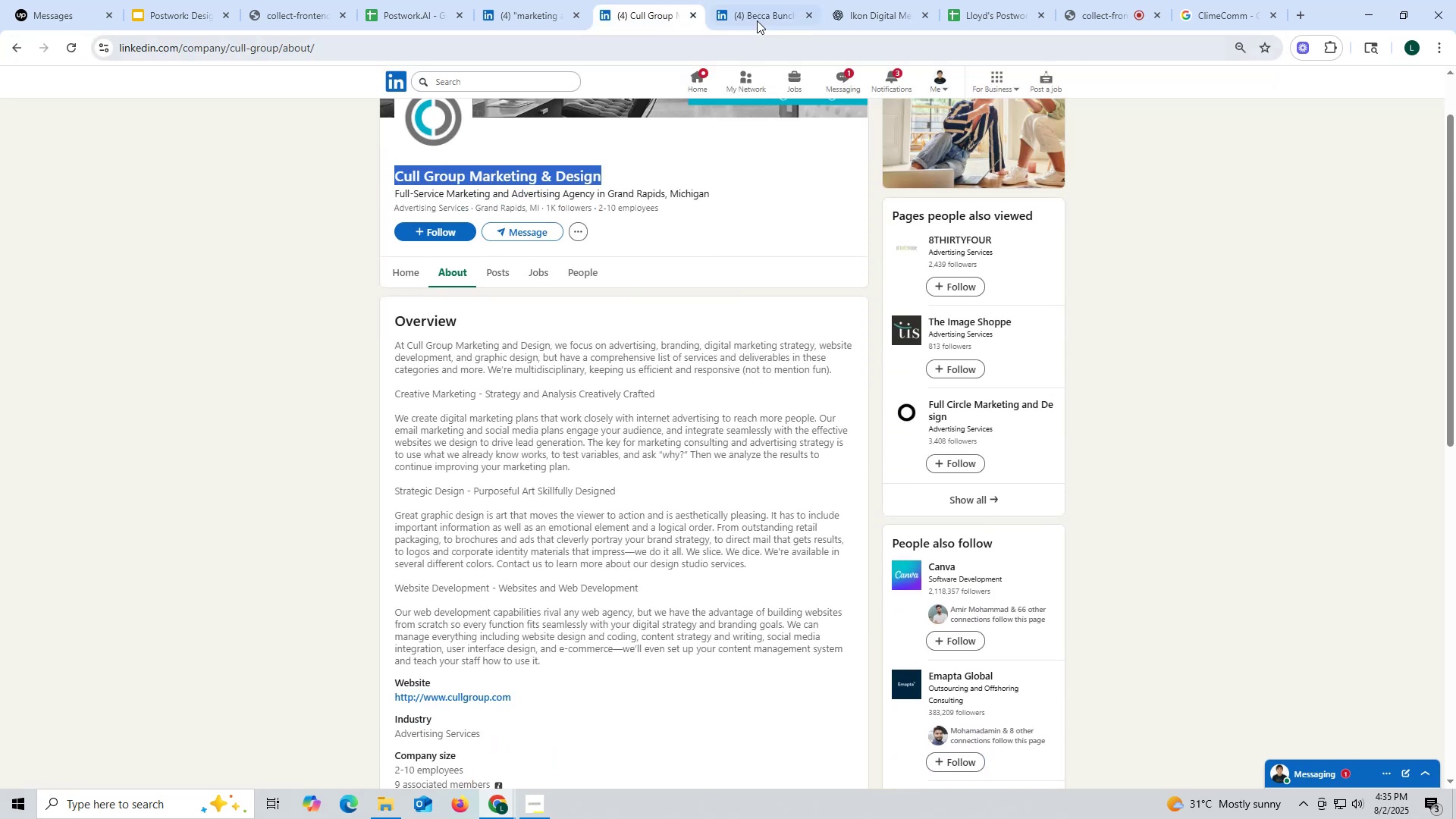 
left_click([757, 17])
 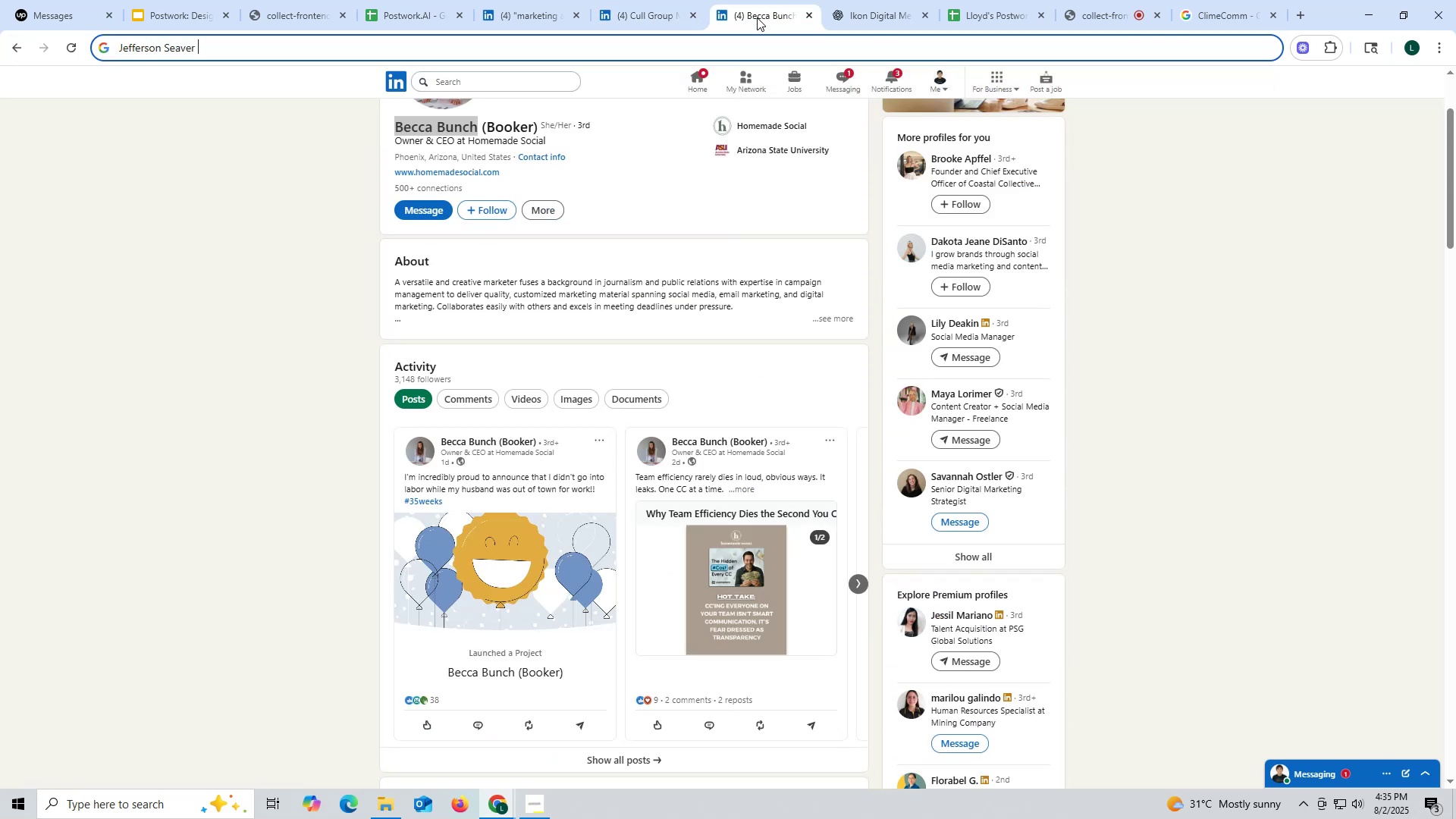 
key(Control+ControlLeft)
 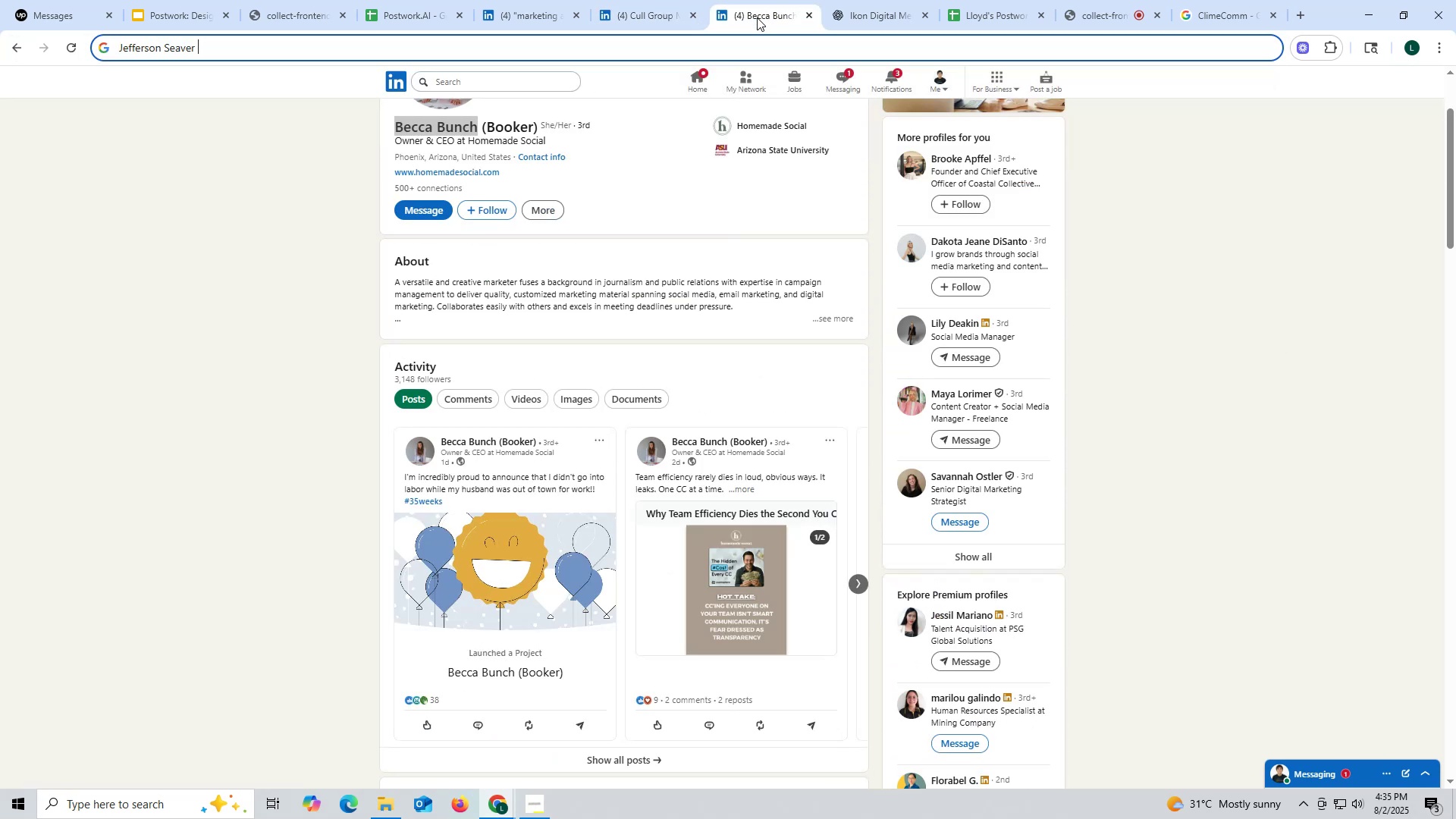 
key(Control+V)
 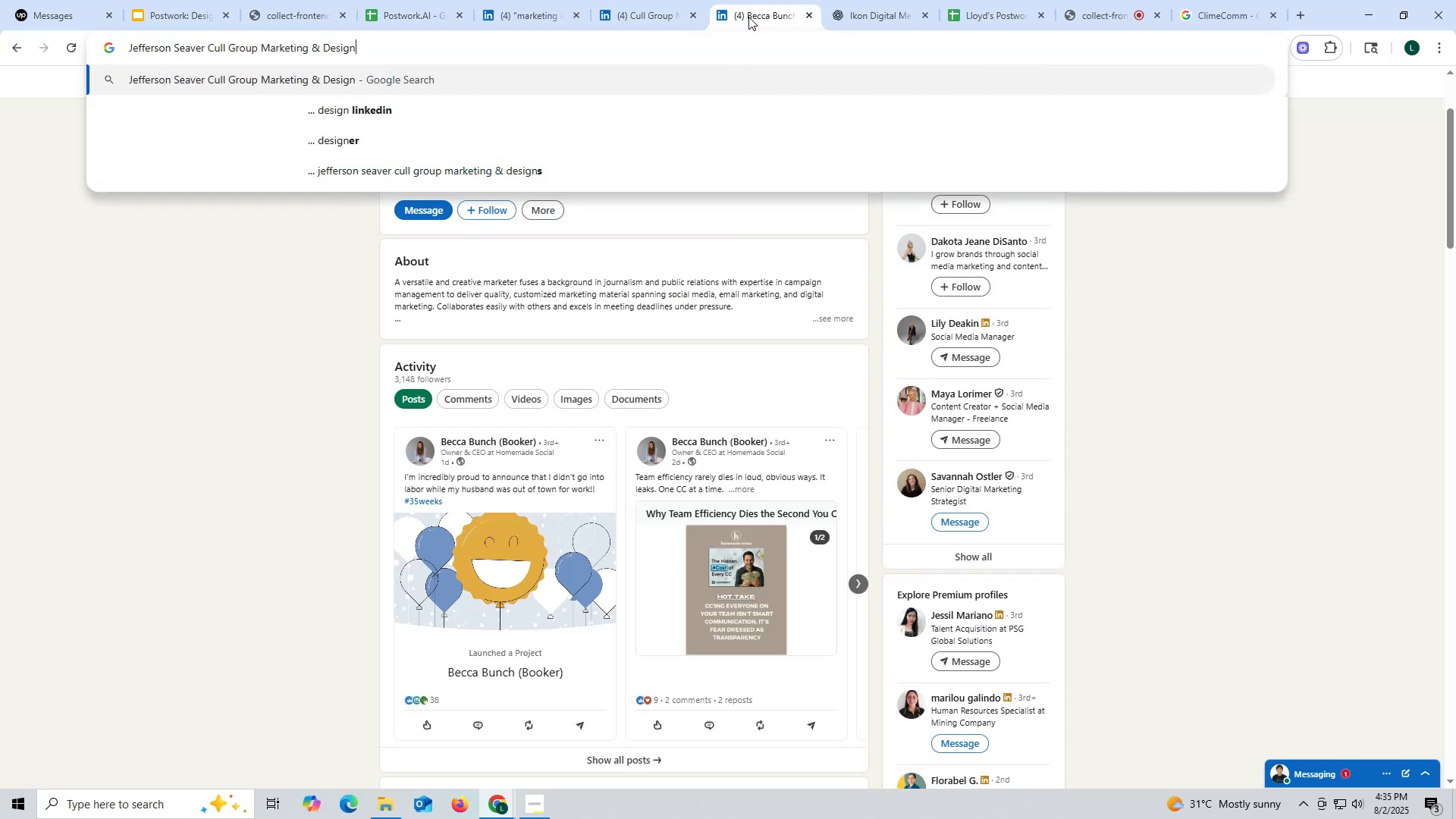 
key(Space)
 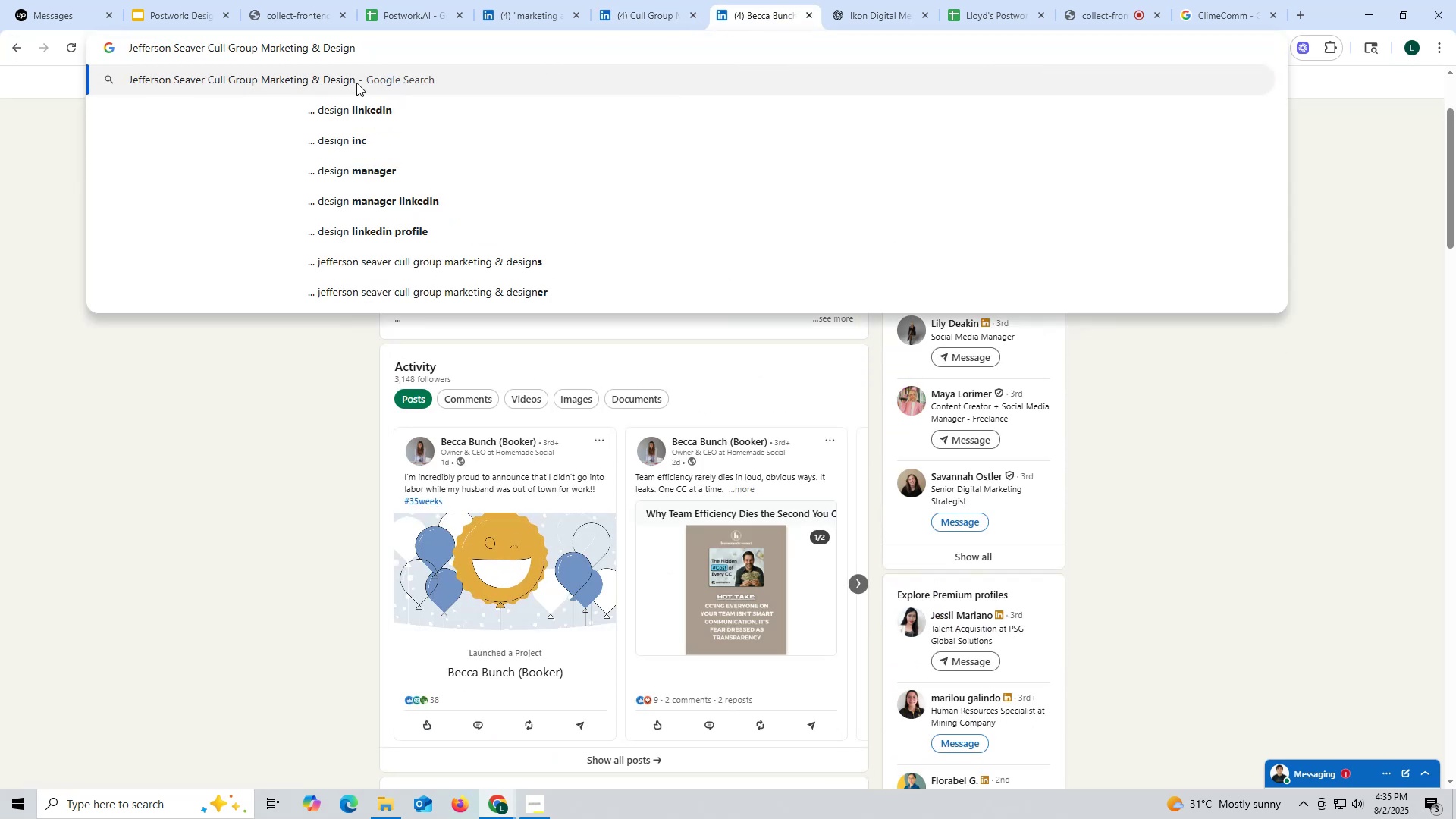 
type(link)
 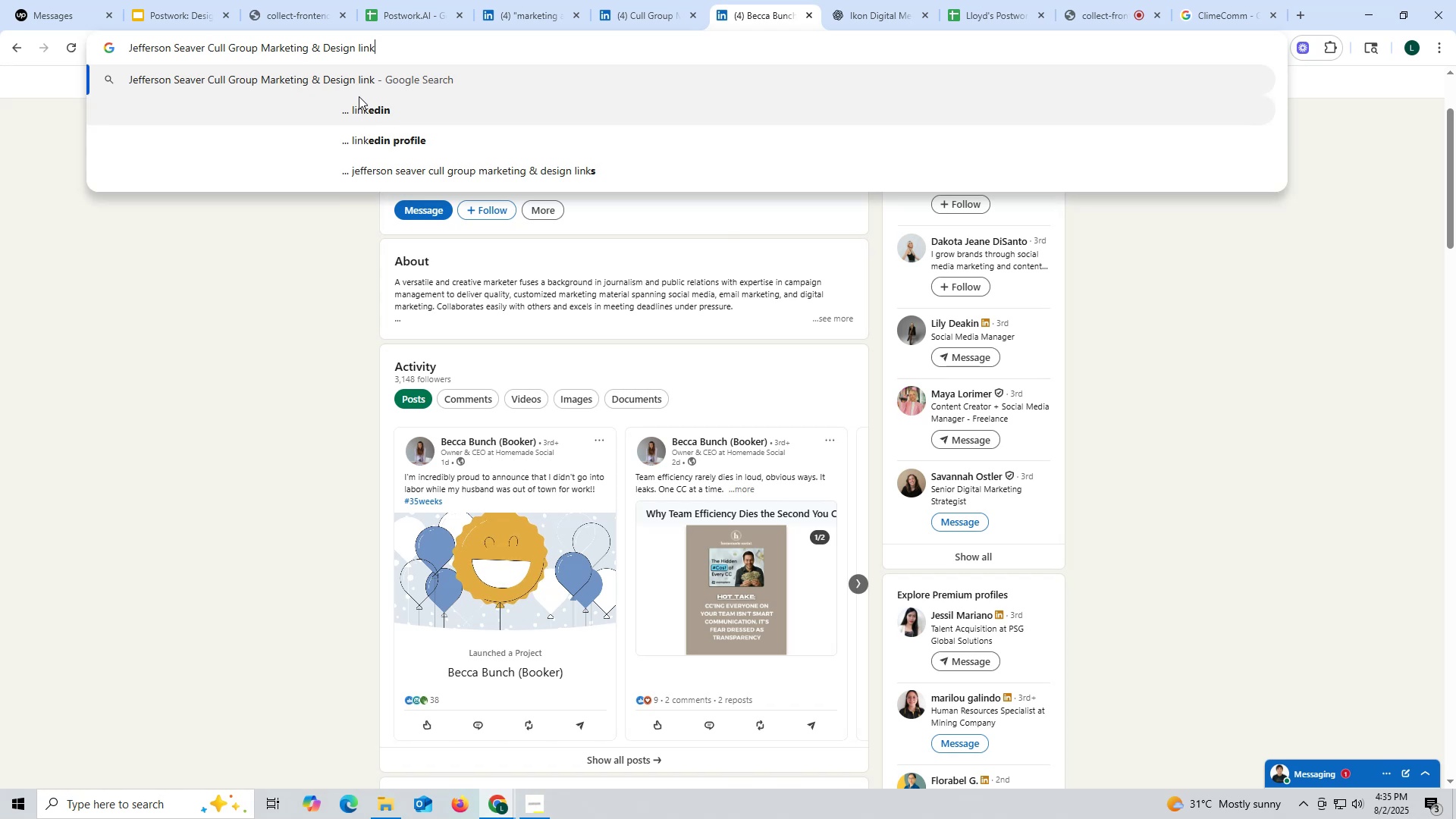 
left_click([363, 111])
 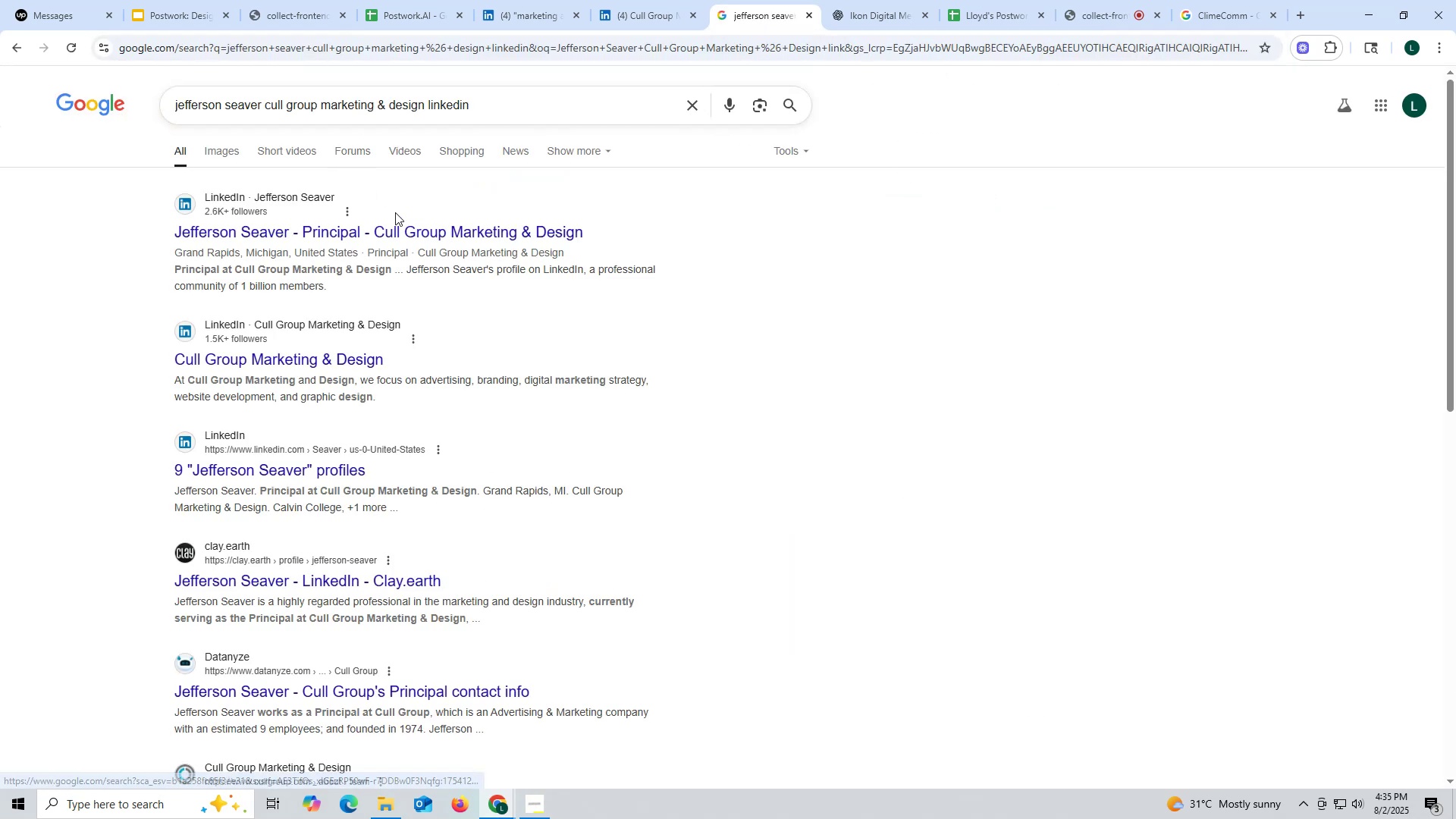 
left_click([398, 228])
 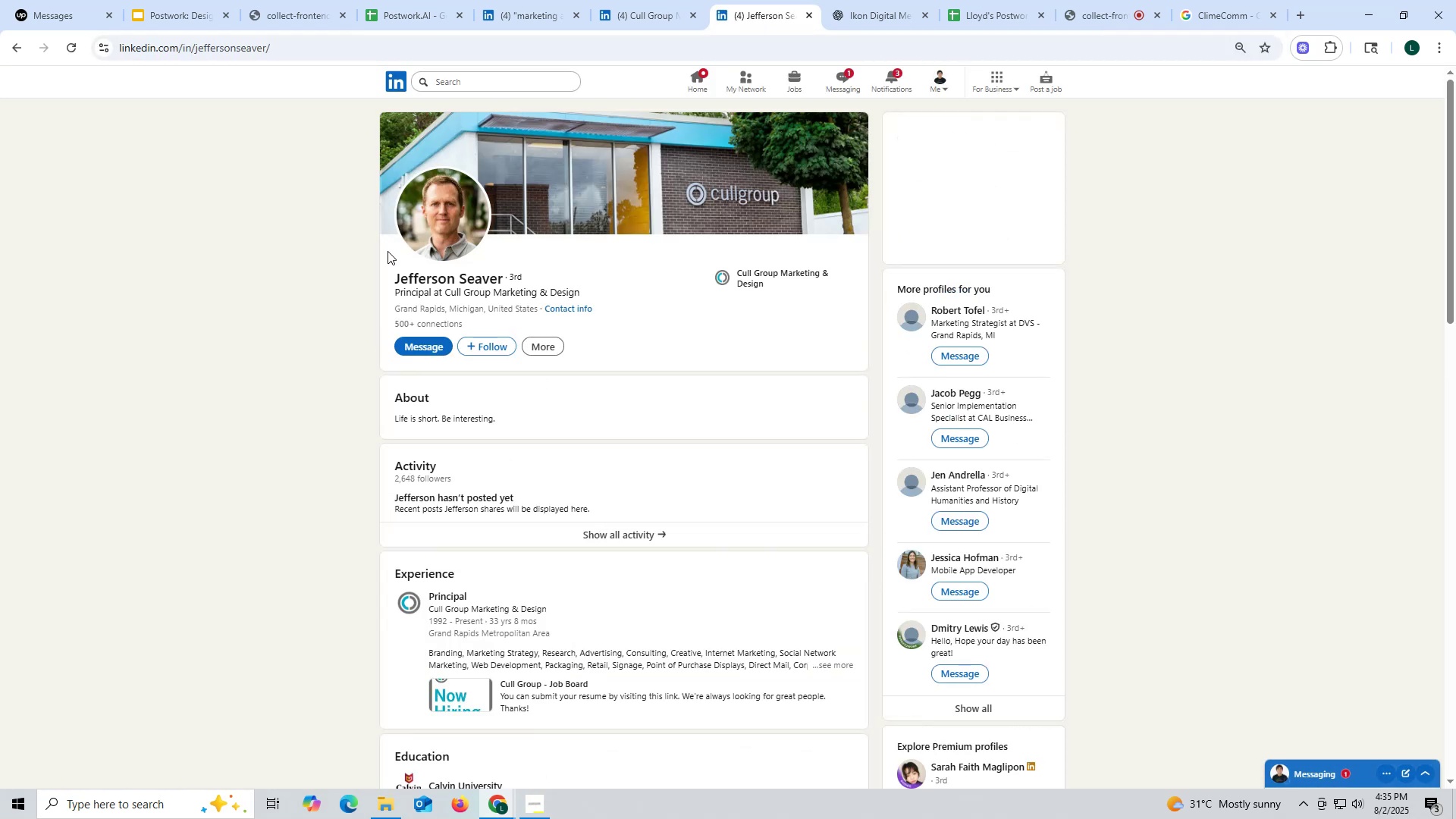 
left_click([624, 21])
 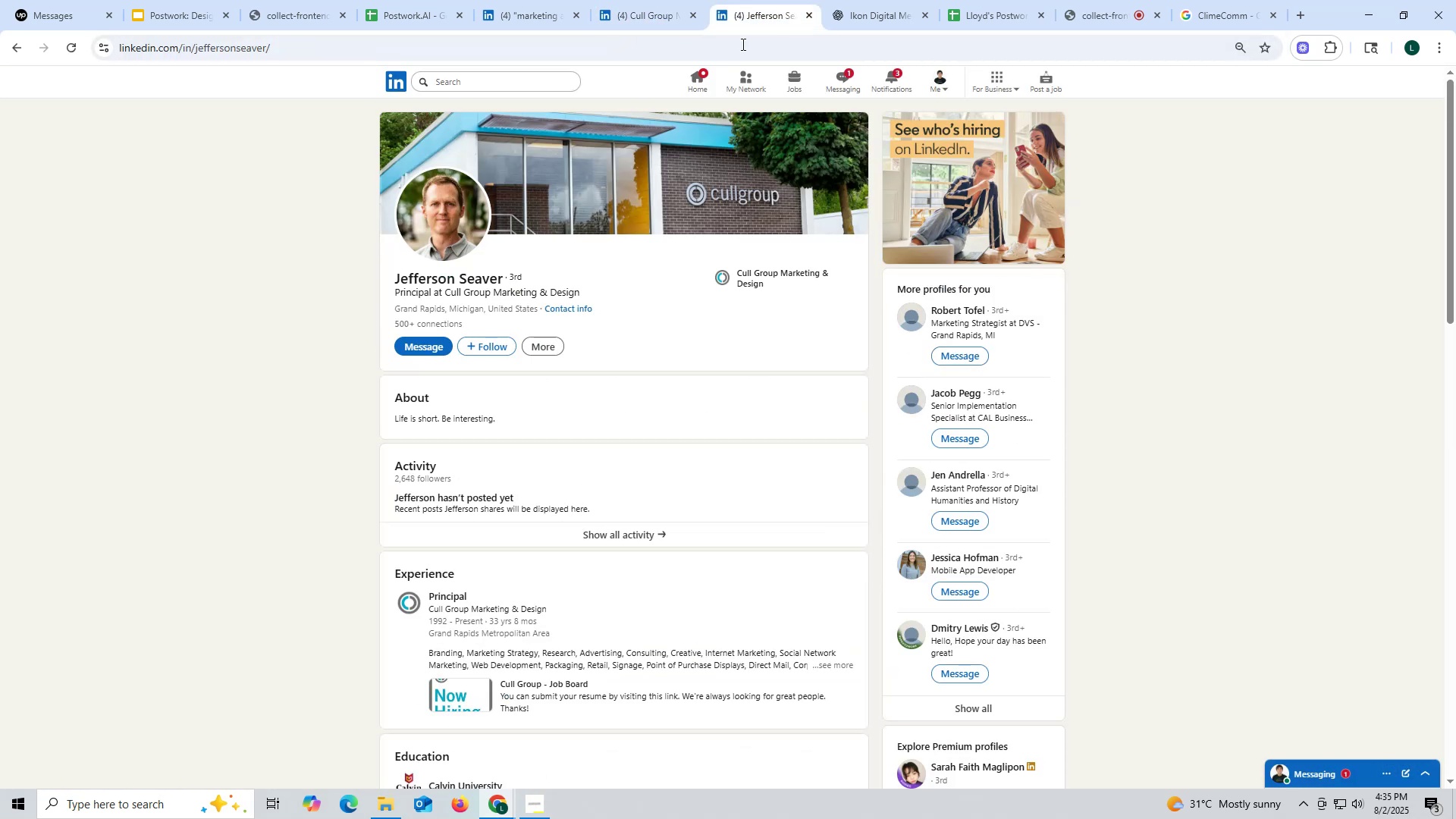 
scroll: coordinate [576, 337], scroll_direction: down, amount: 6.0
 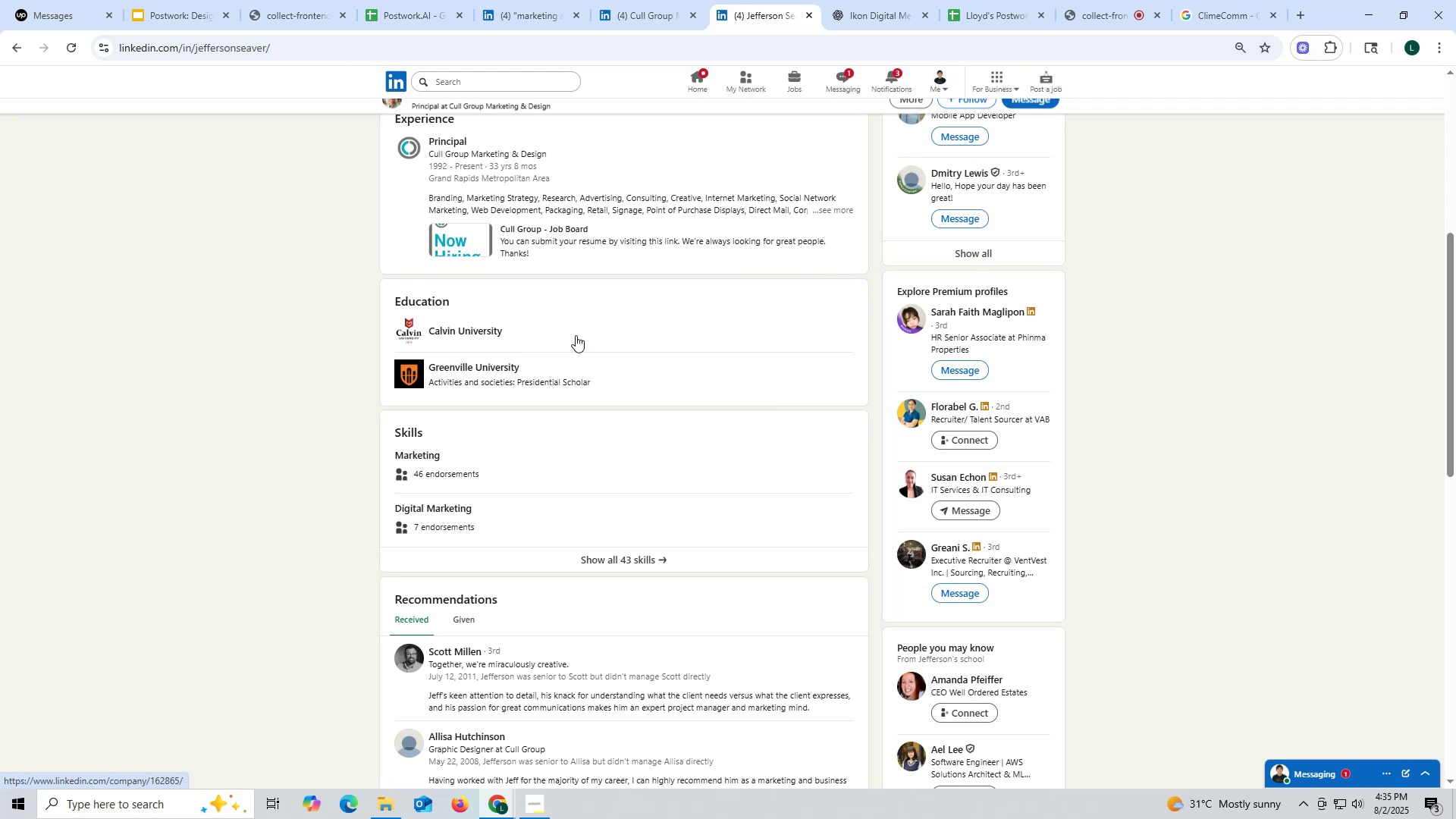 
scroll: coordinate [574, 315], scroll_direction: up, amount: 12.0
 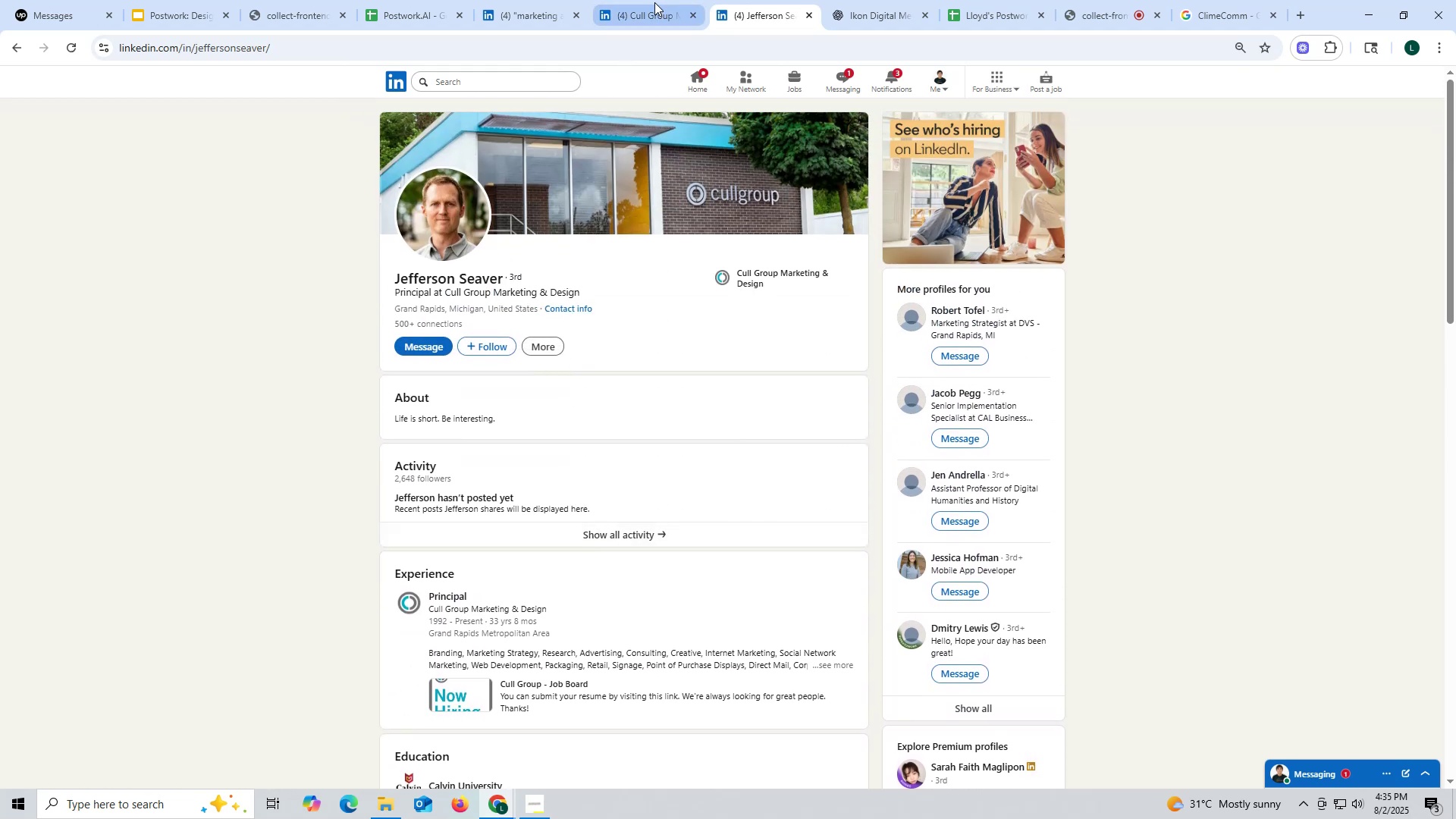 
left_click([651, 9])
 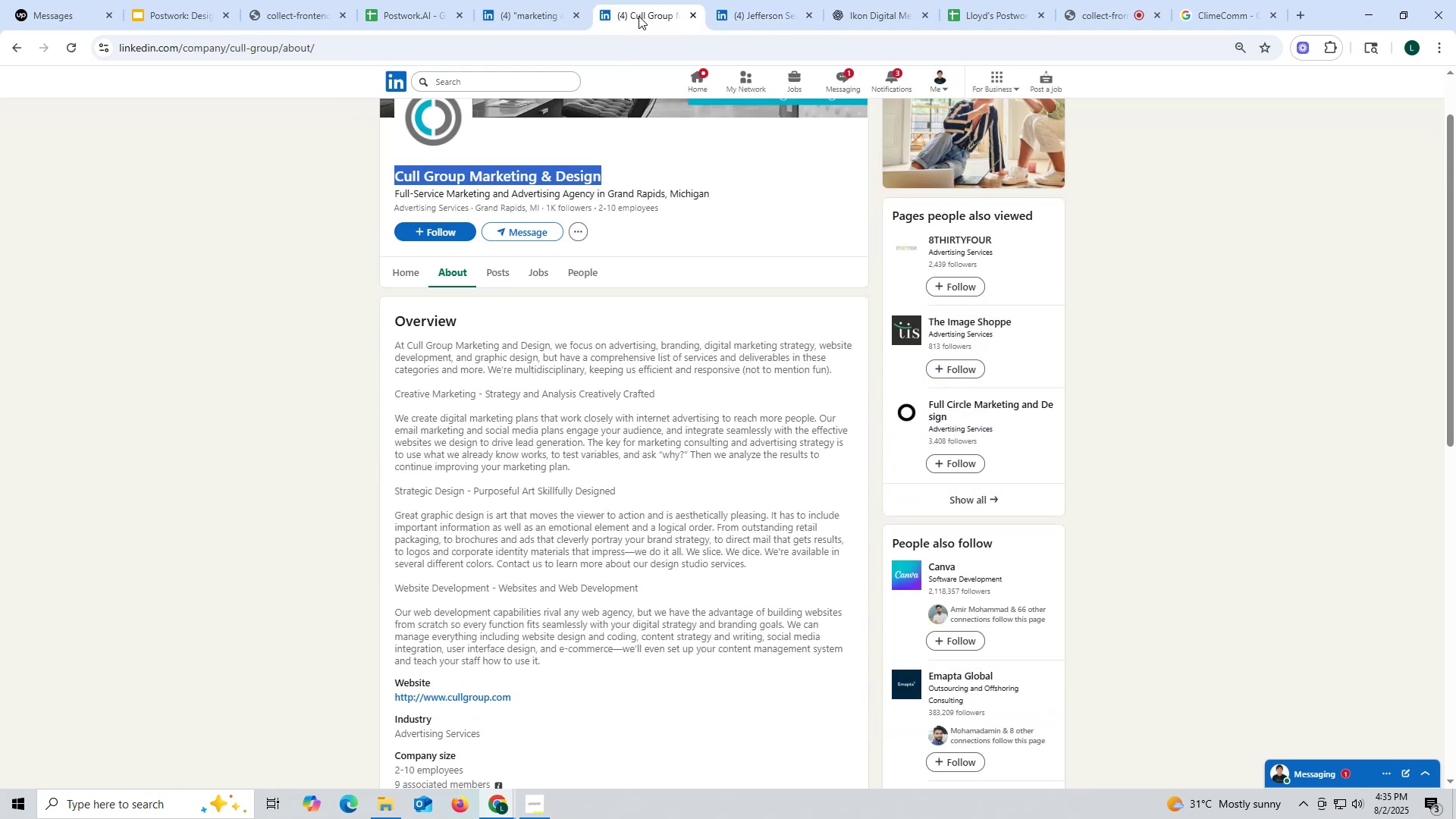 
key(Control+ControlLeft)
 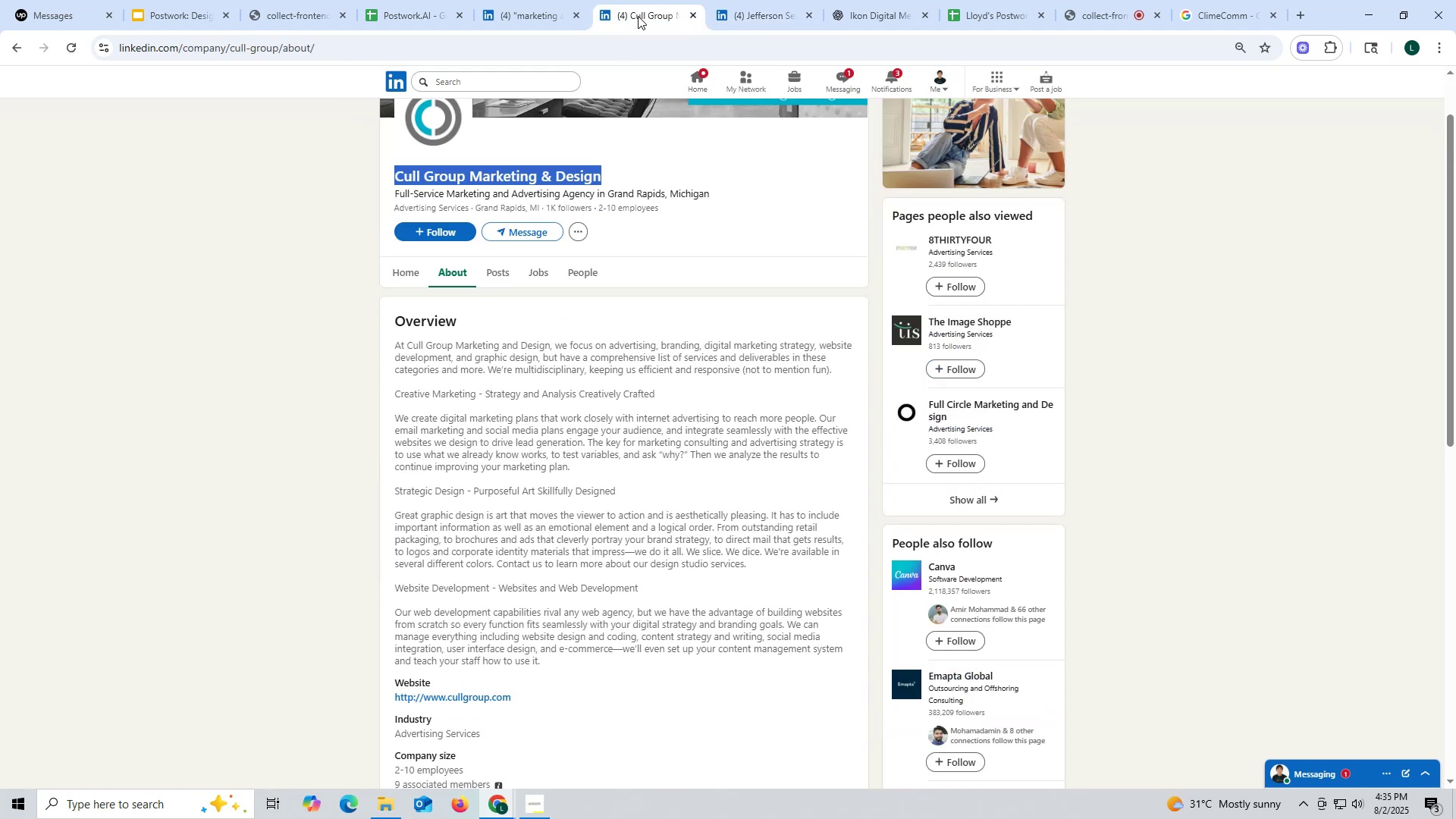 
key(Control+C)
 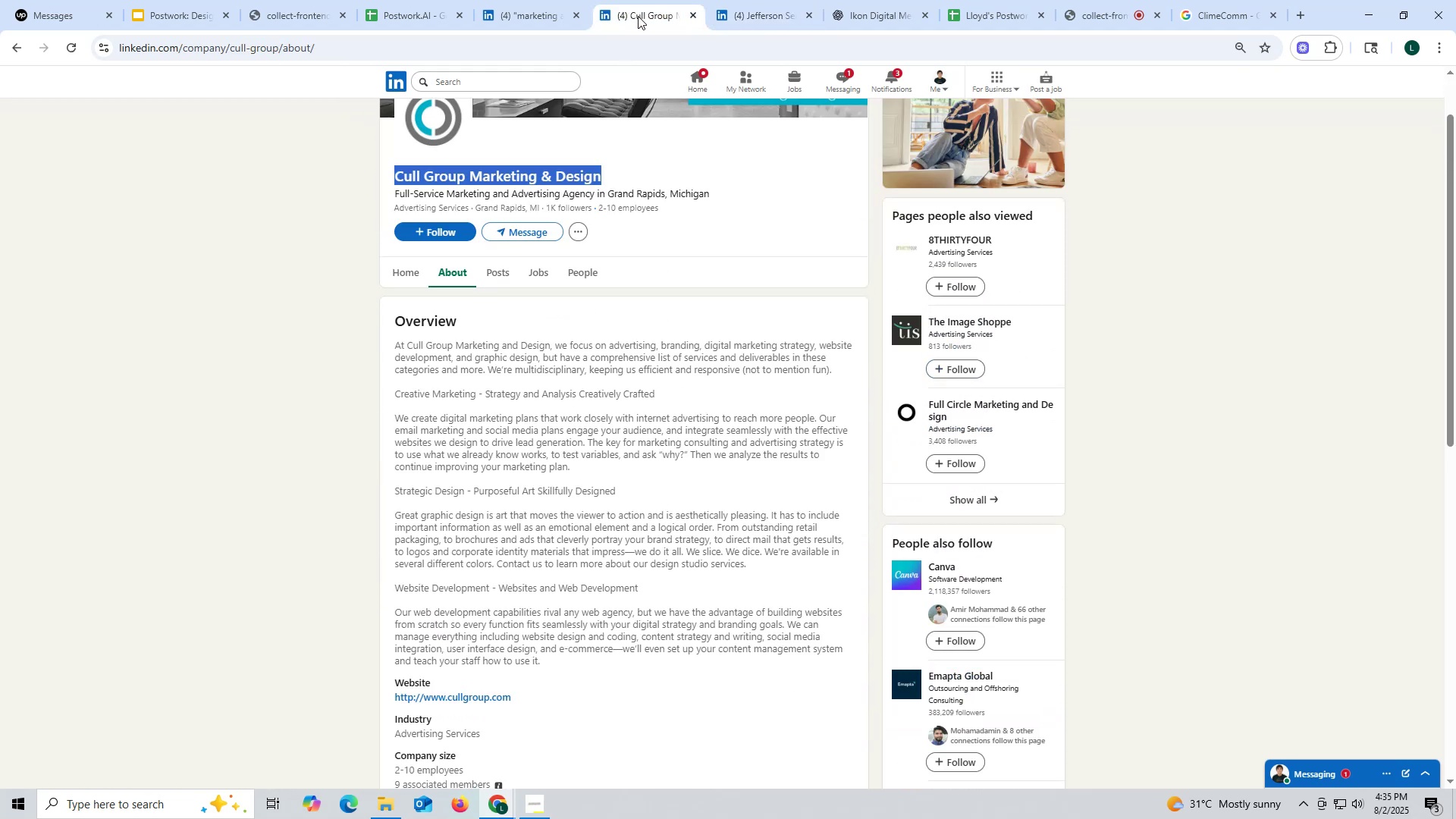 
key(Control+ControlLeft)
 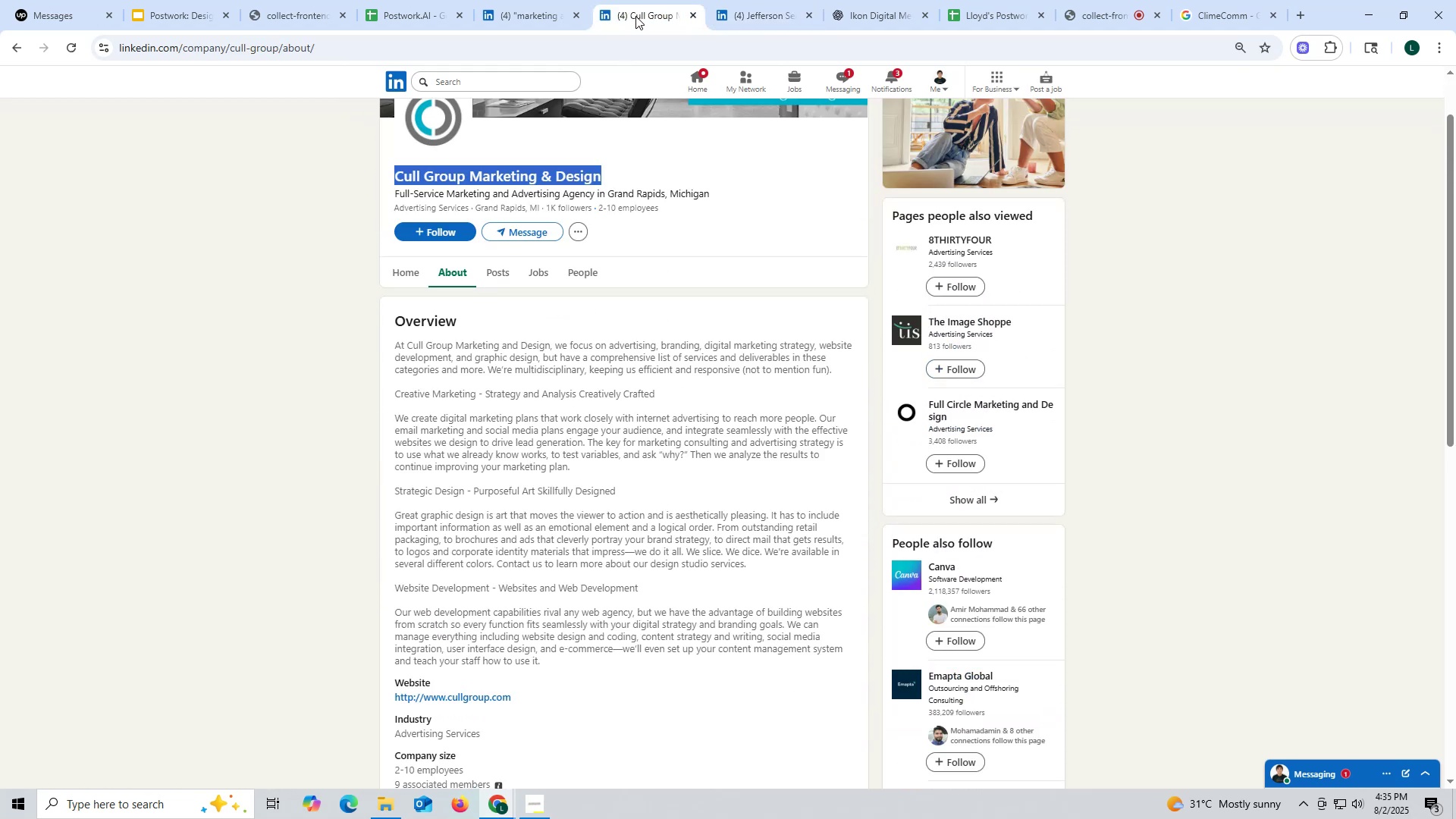 
key(Control+C)
 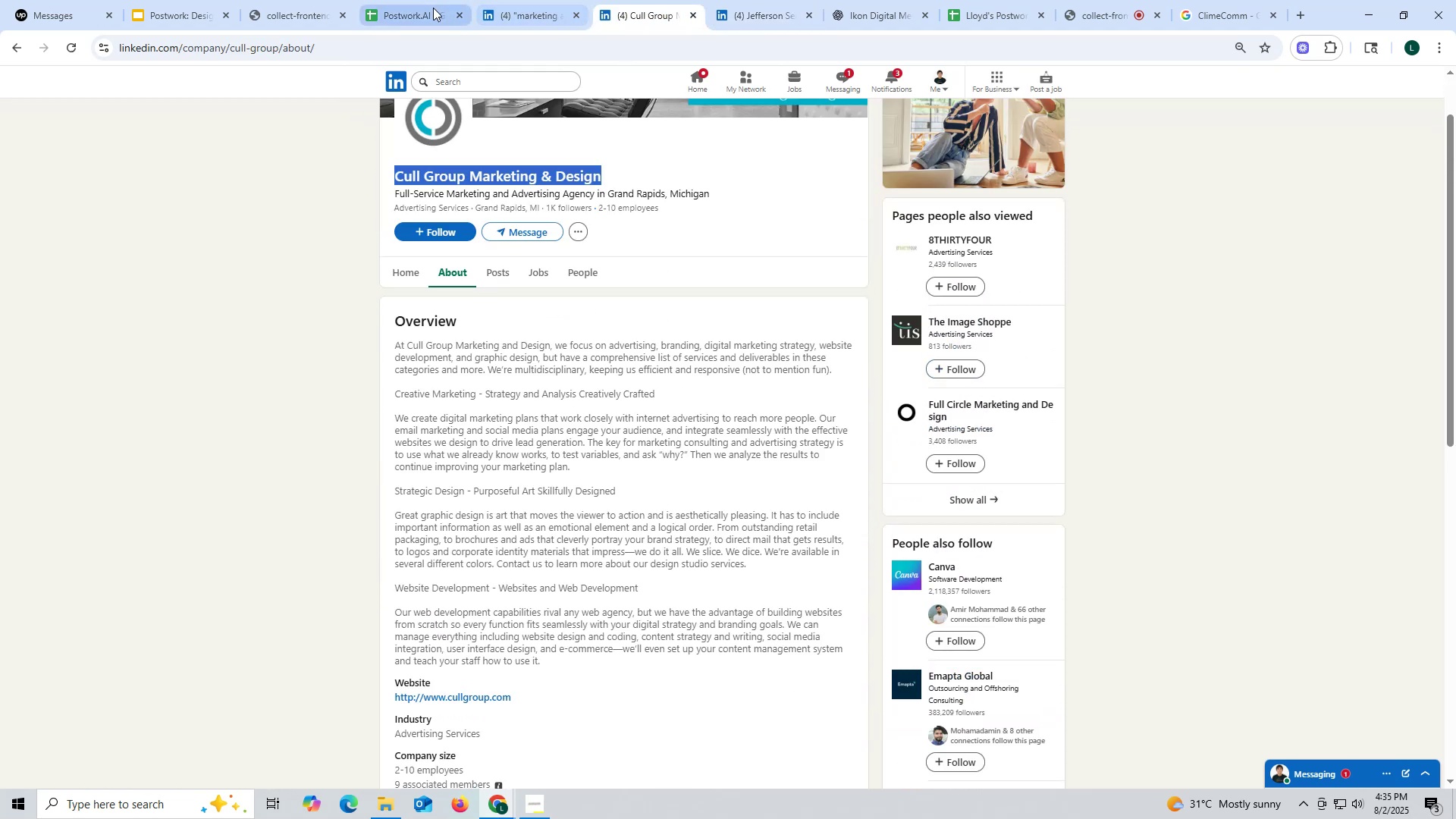 
left_click([431, 7])
 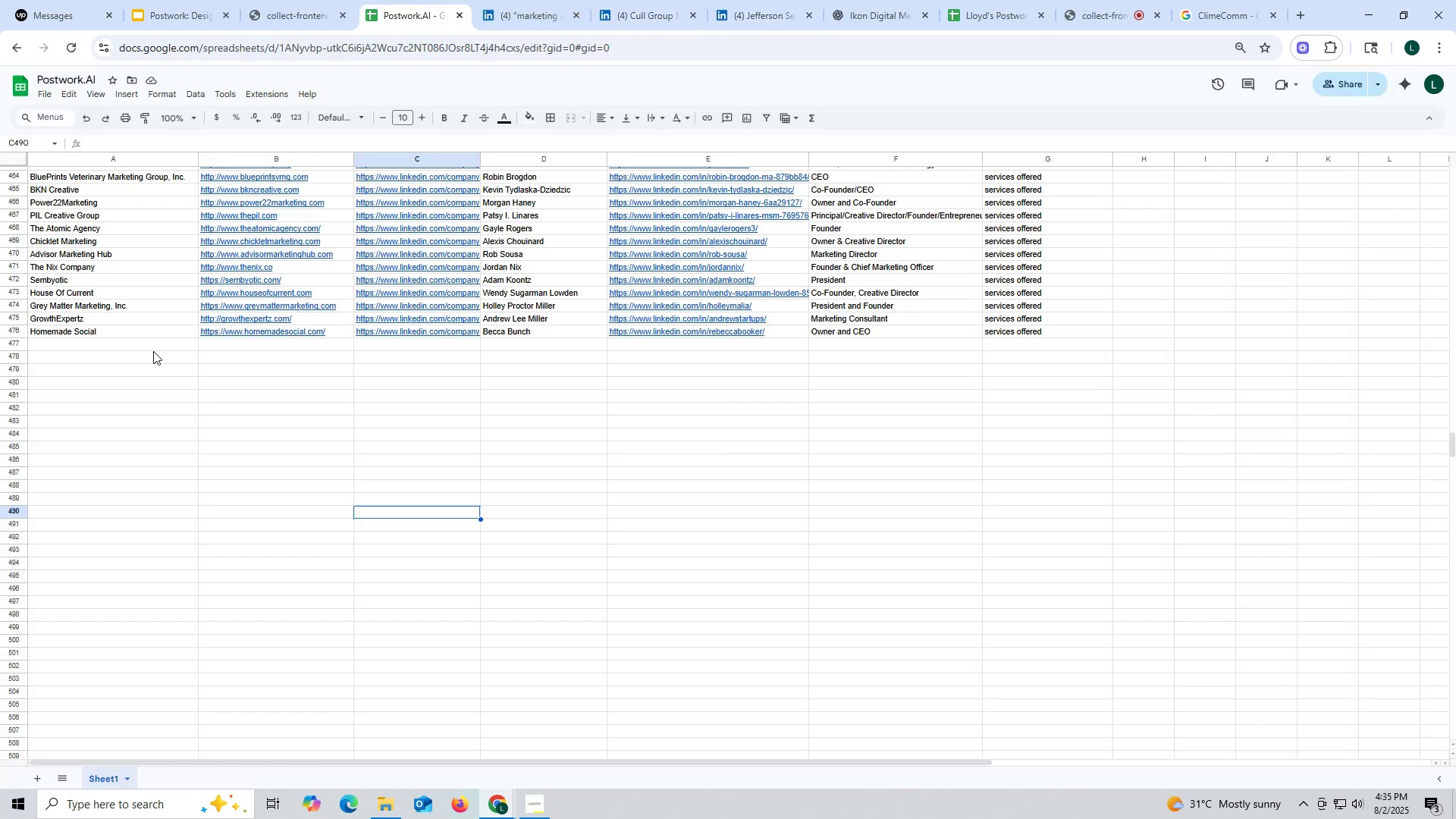 
double_click([151, 343])
 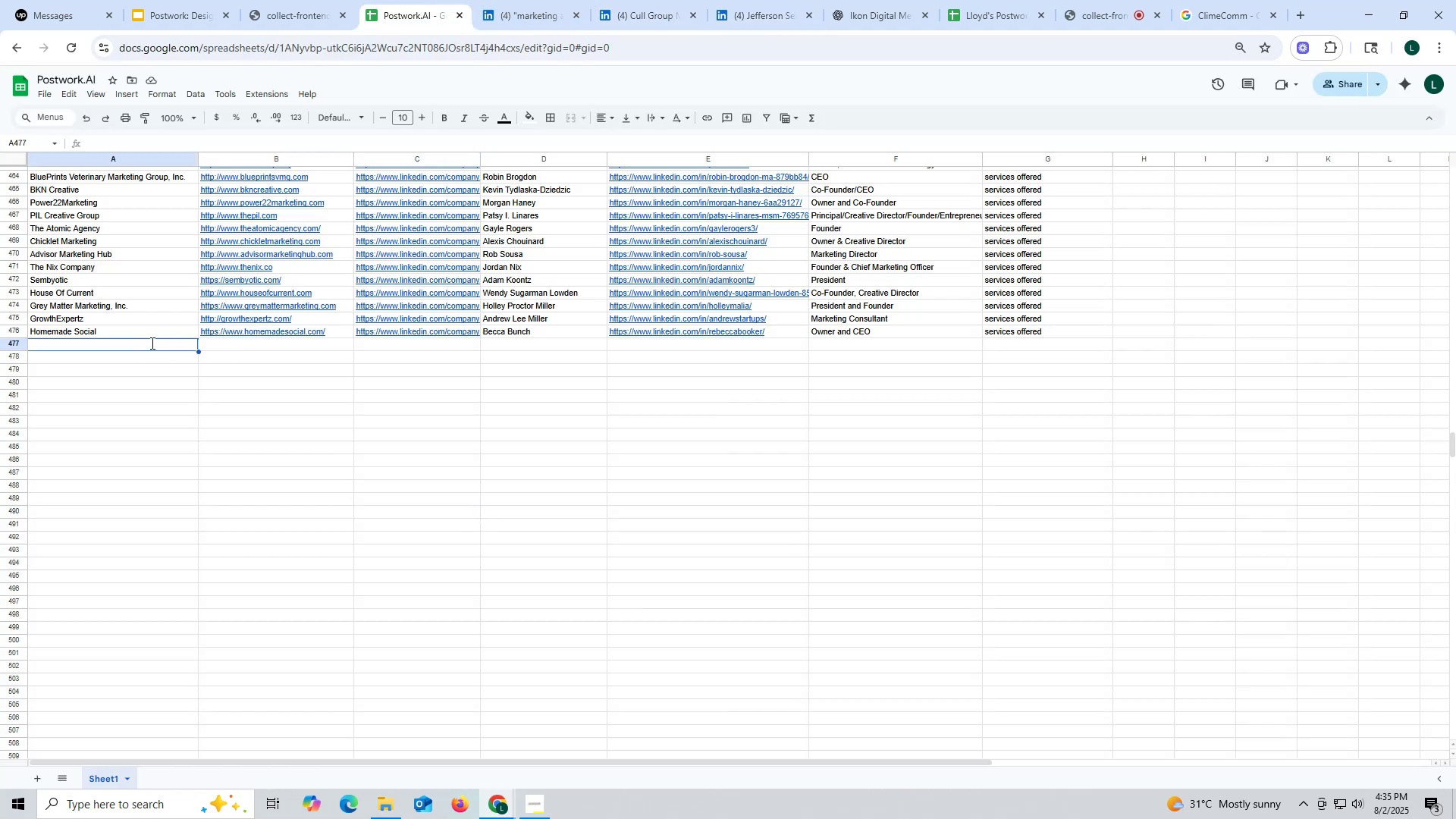 
triple_click([151, 343])
 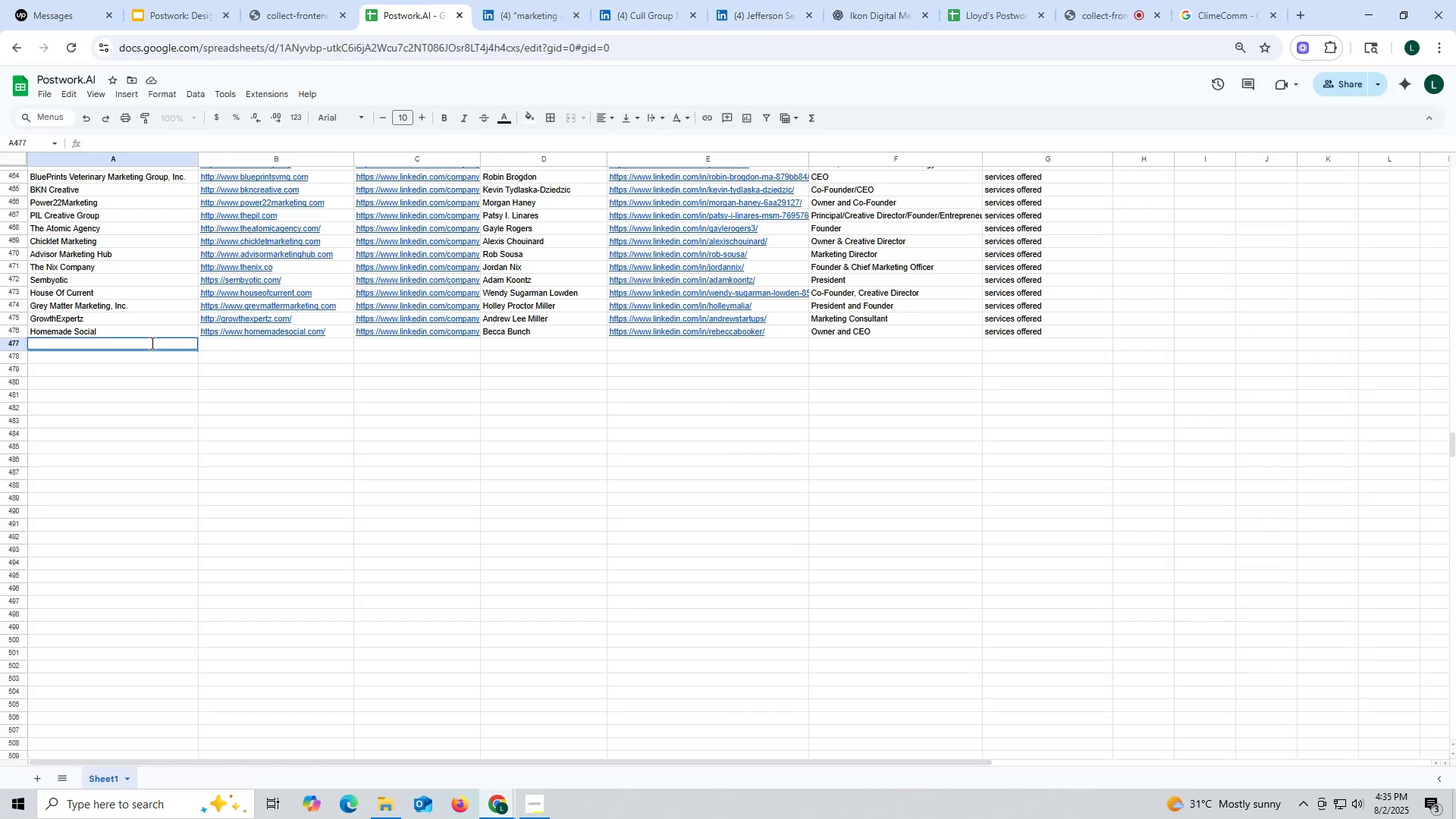 
key(Control+ControlLeft)
 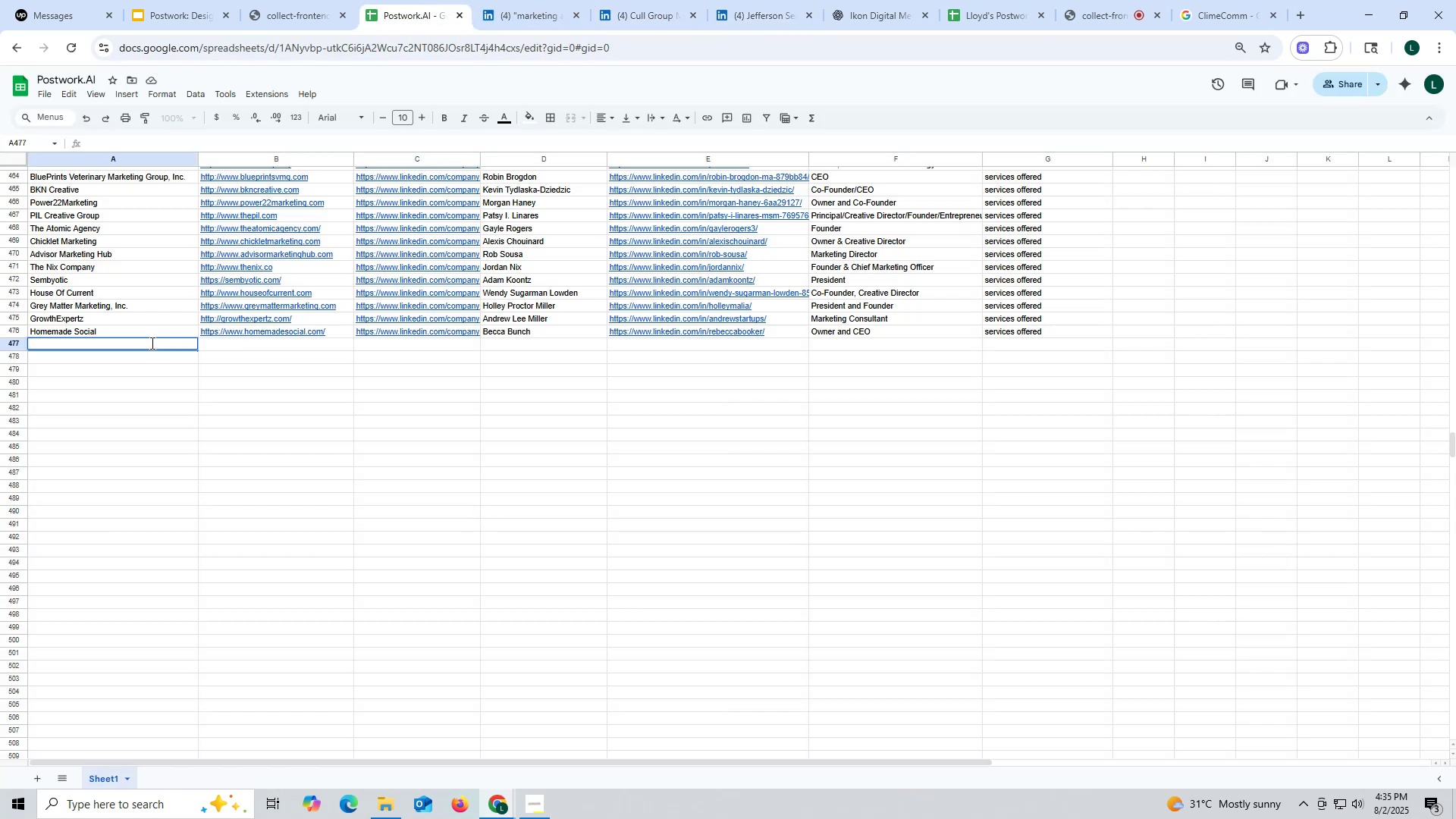 
key(Control+V)
 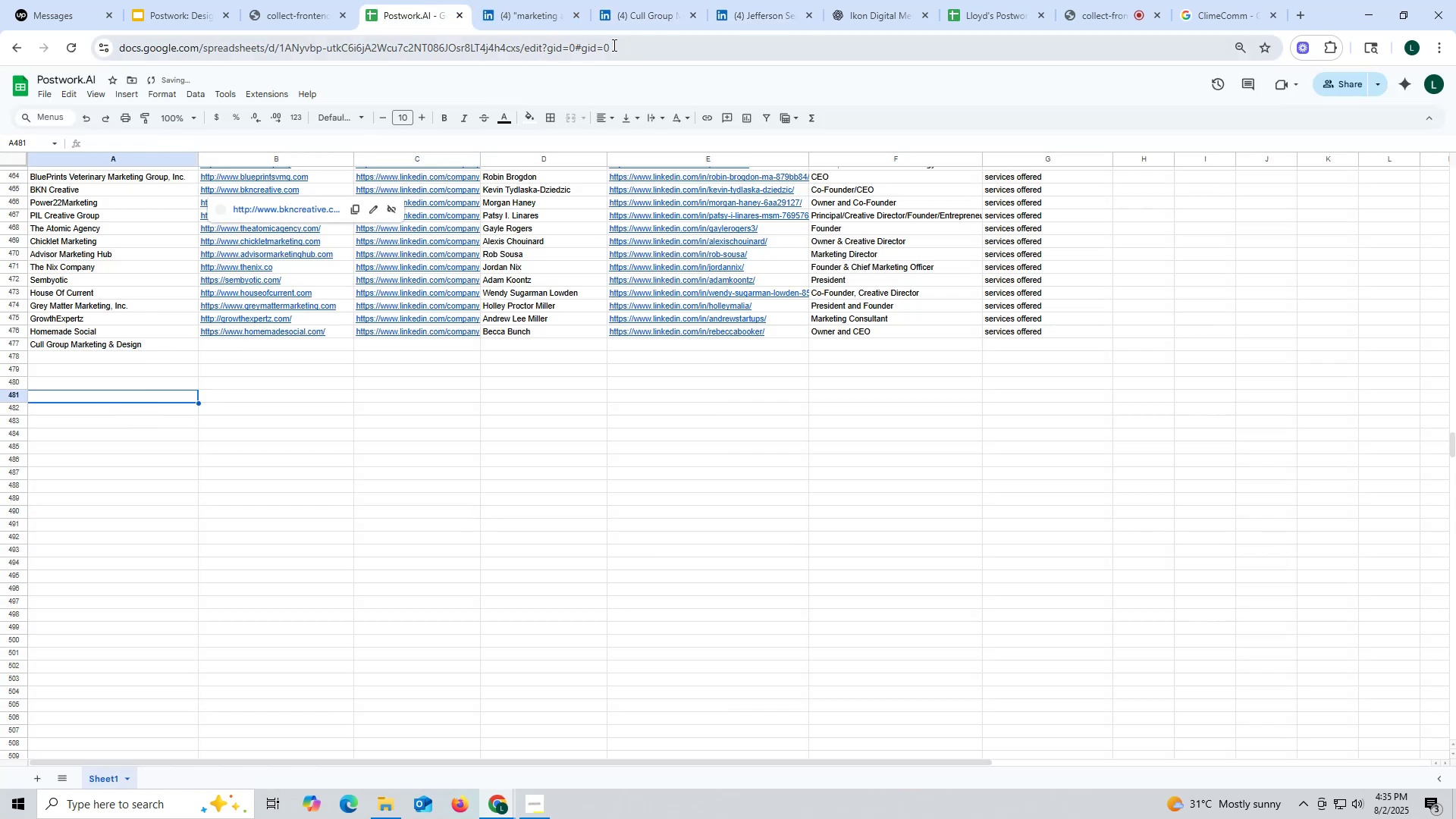 
left_click([652, 14])
 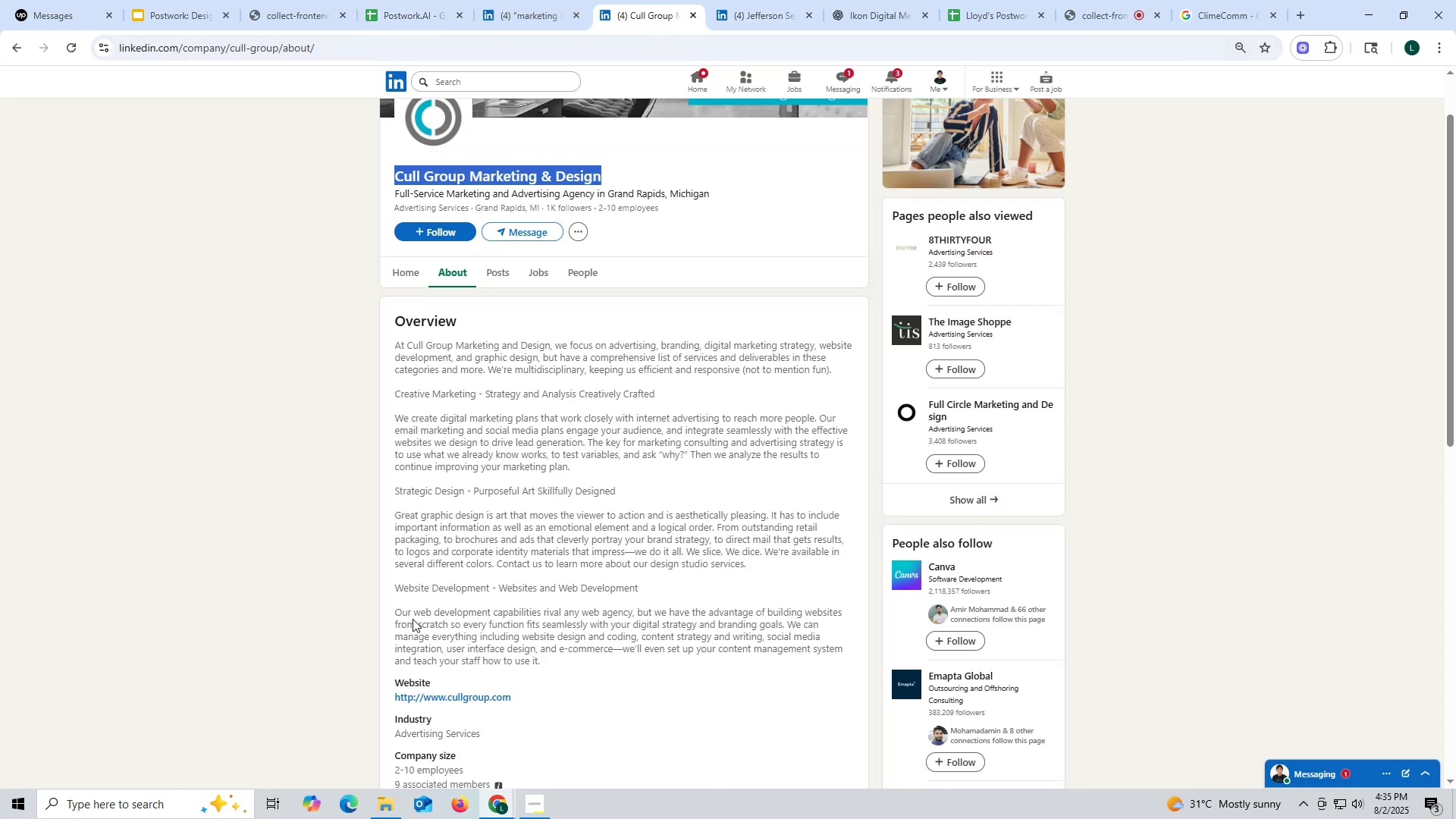 
left_click_drag(start_coordinate=[383, 691], to_coordinate=[557, 690])
 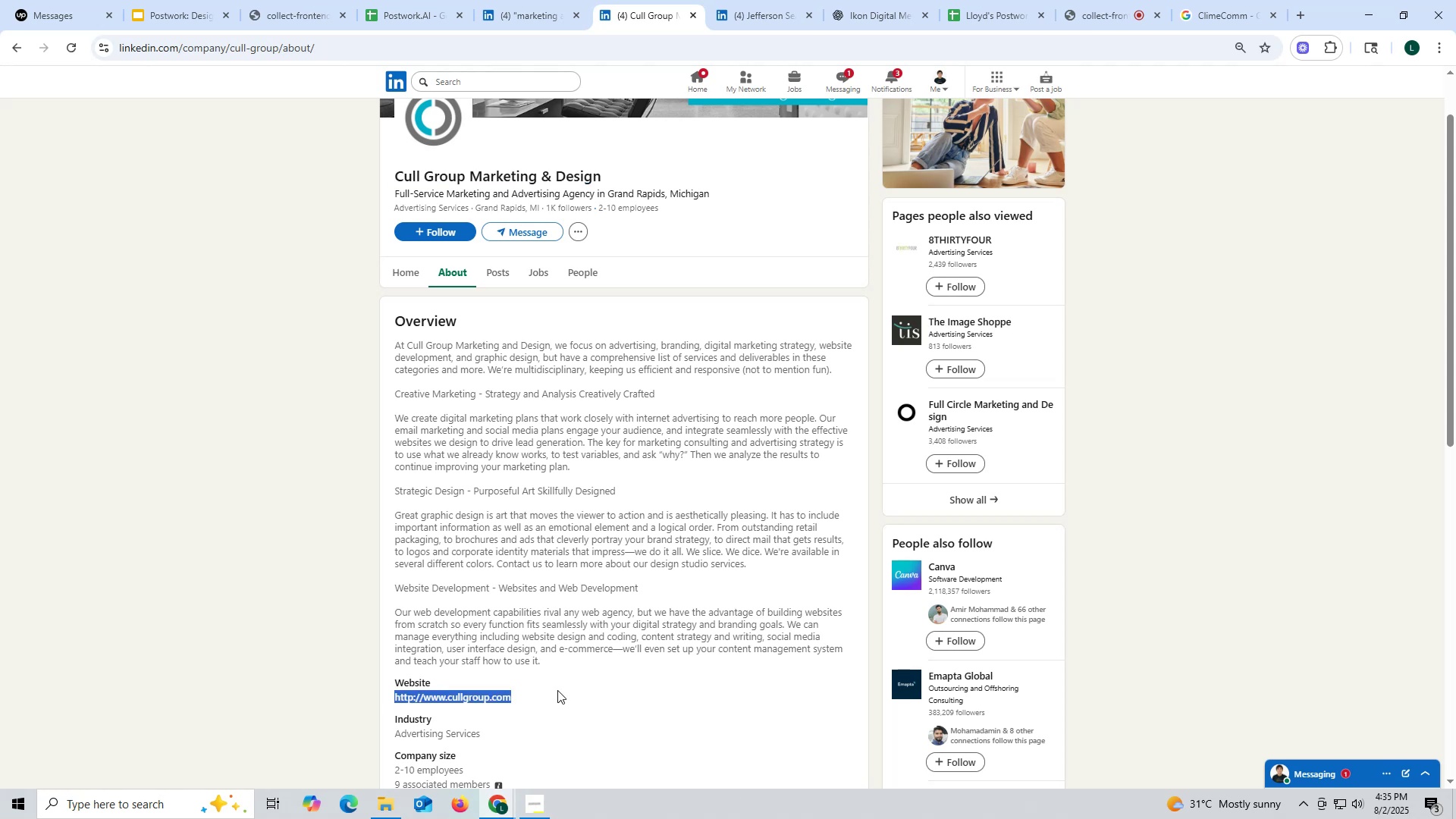 
key(Control+ControlLeft)
 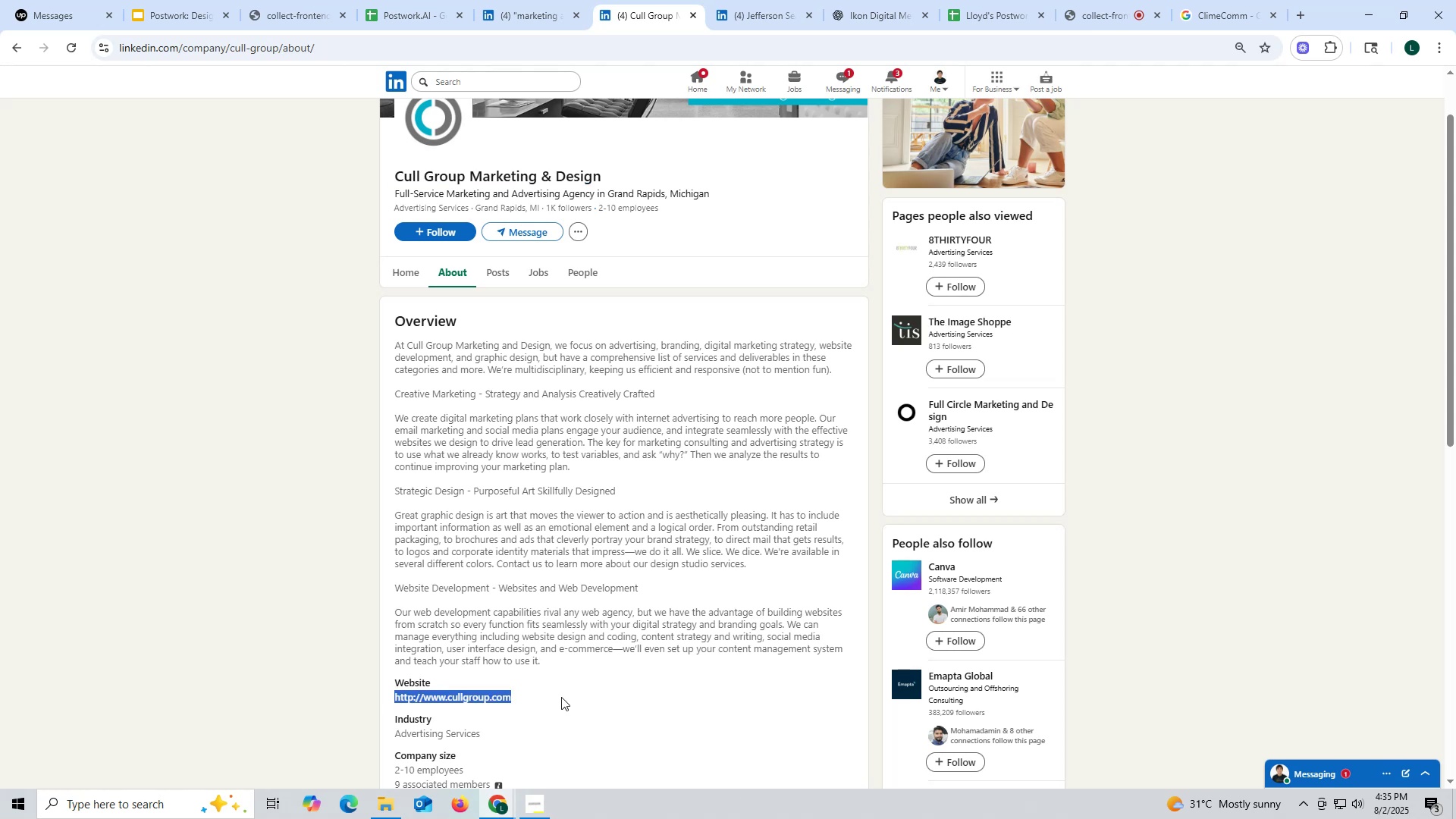 
key(Control+C)
 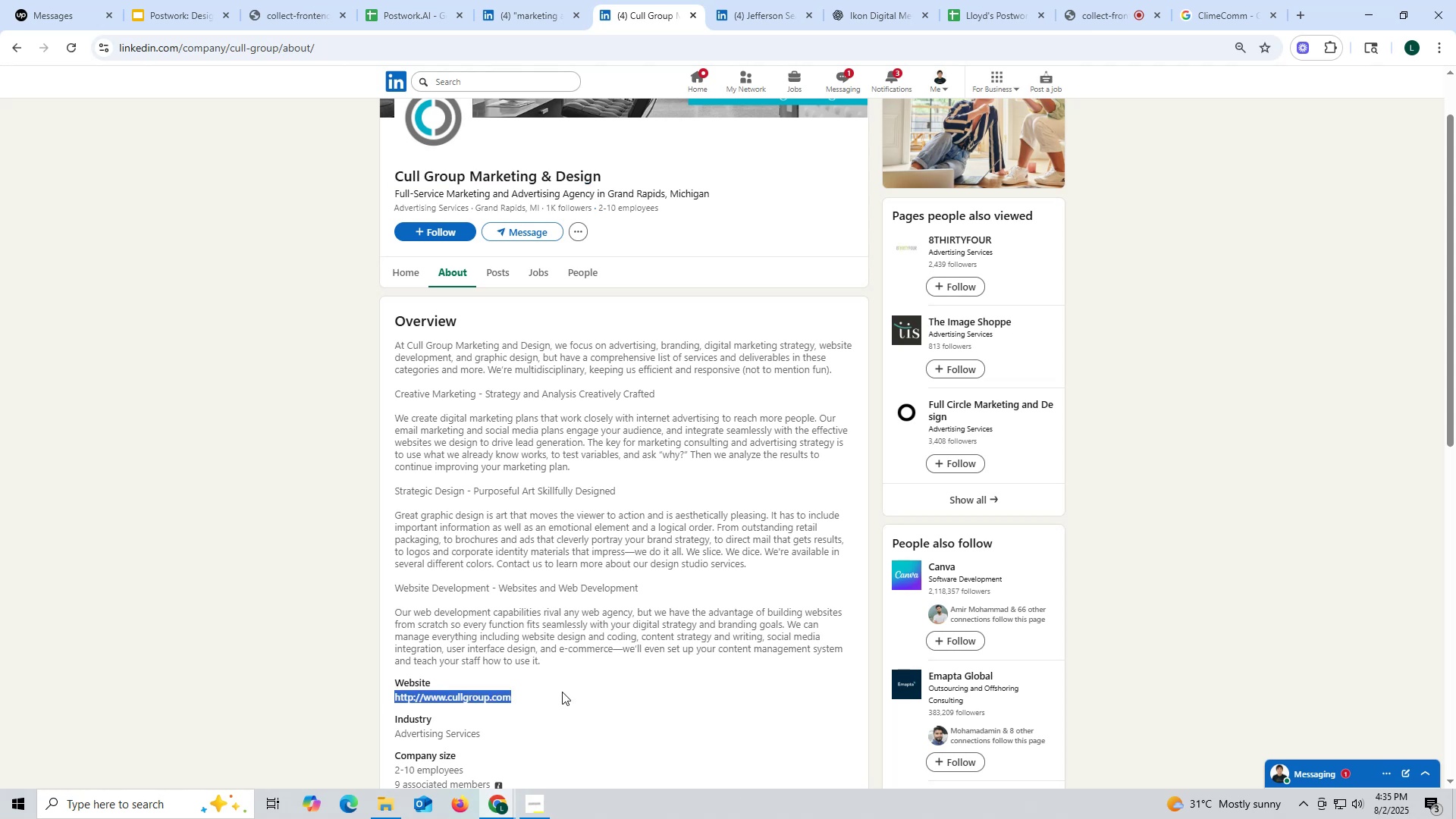 
key(Control+ControlLeft)
 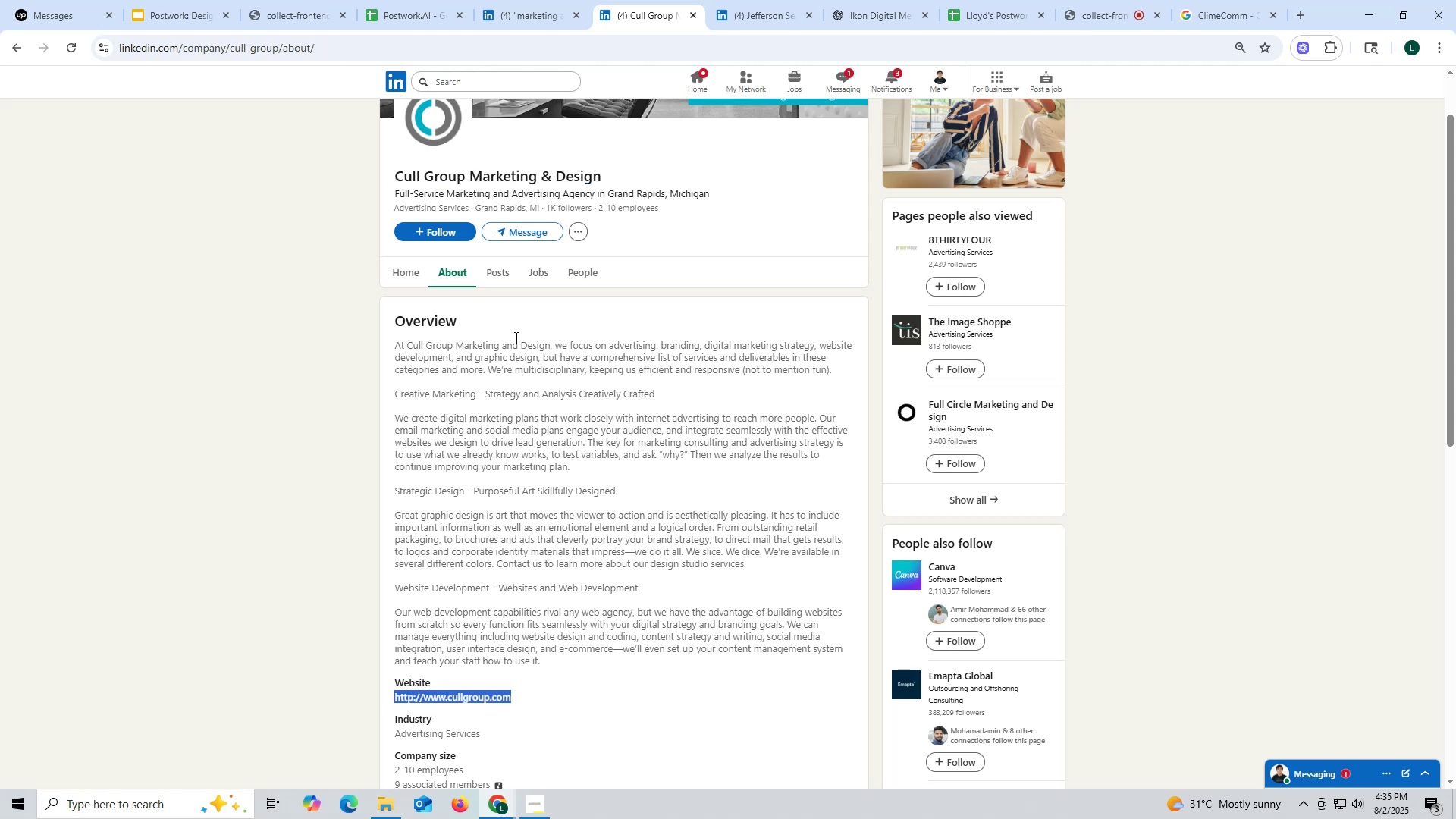 
key(Control+C)
 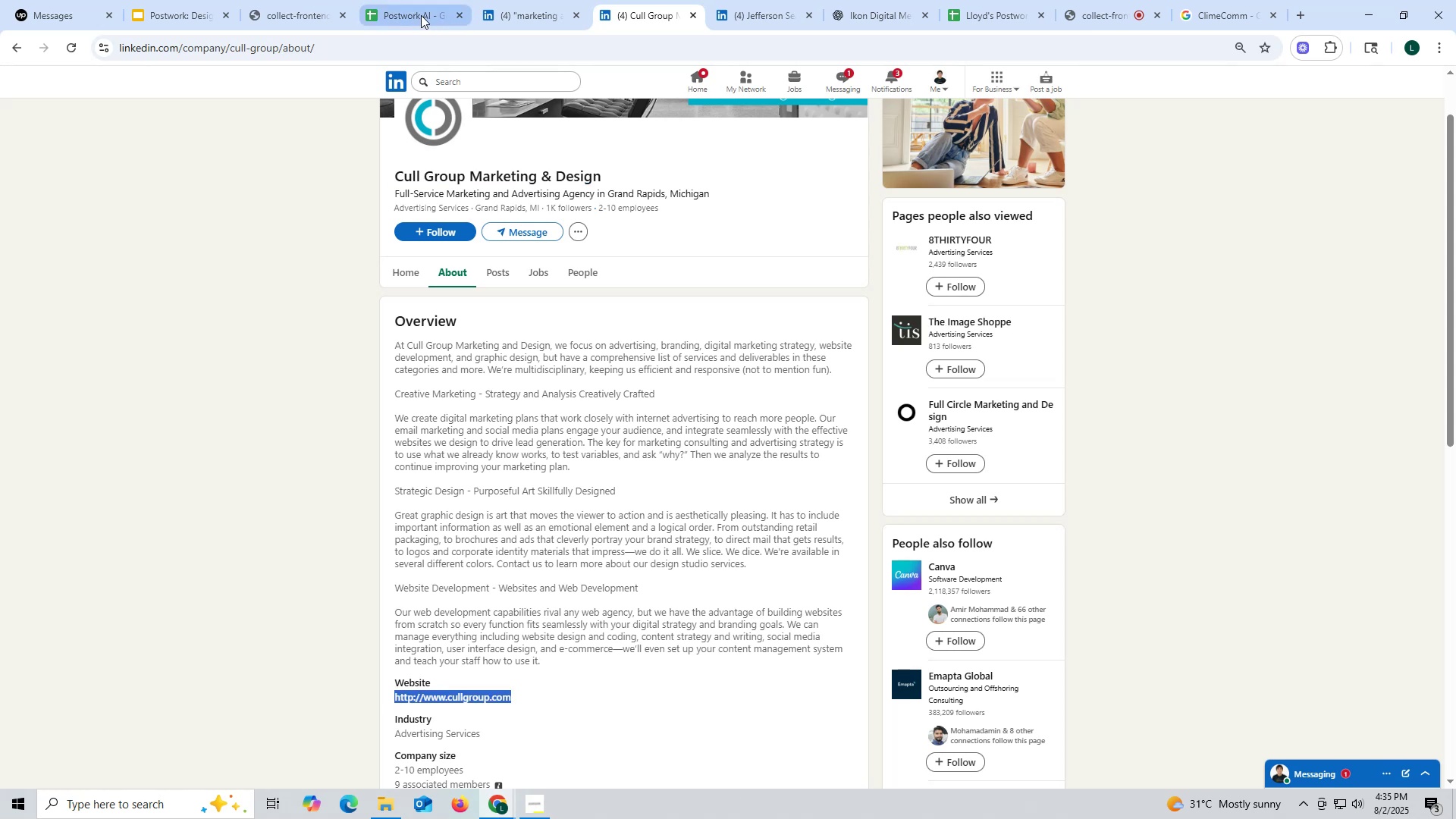 
left_click([413, 15])
 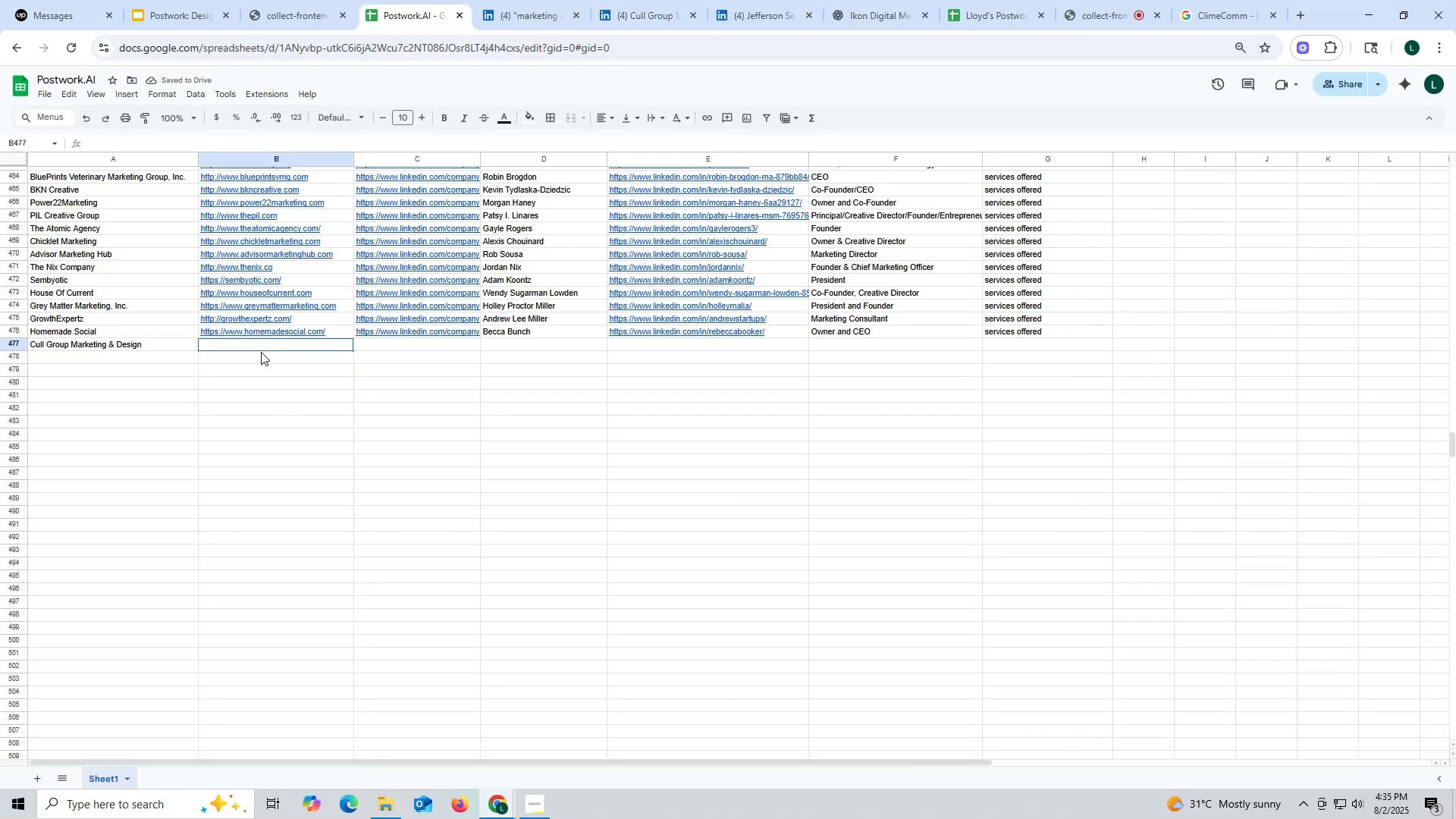 
double_click([255, 344])
 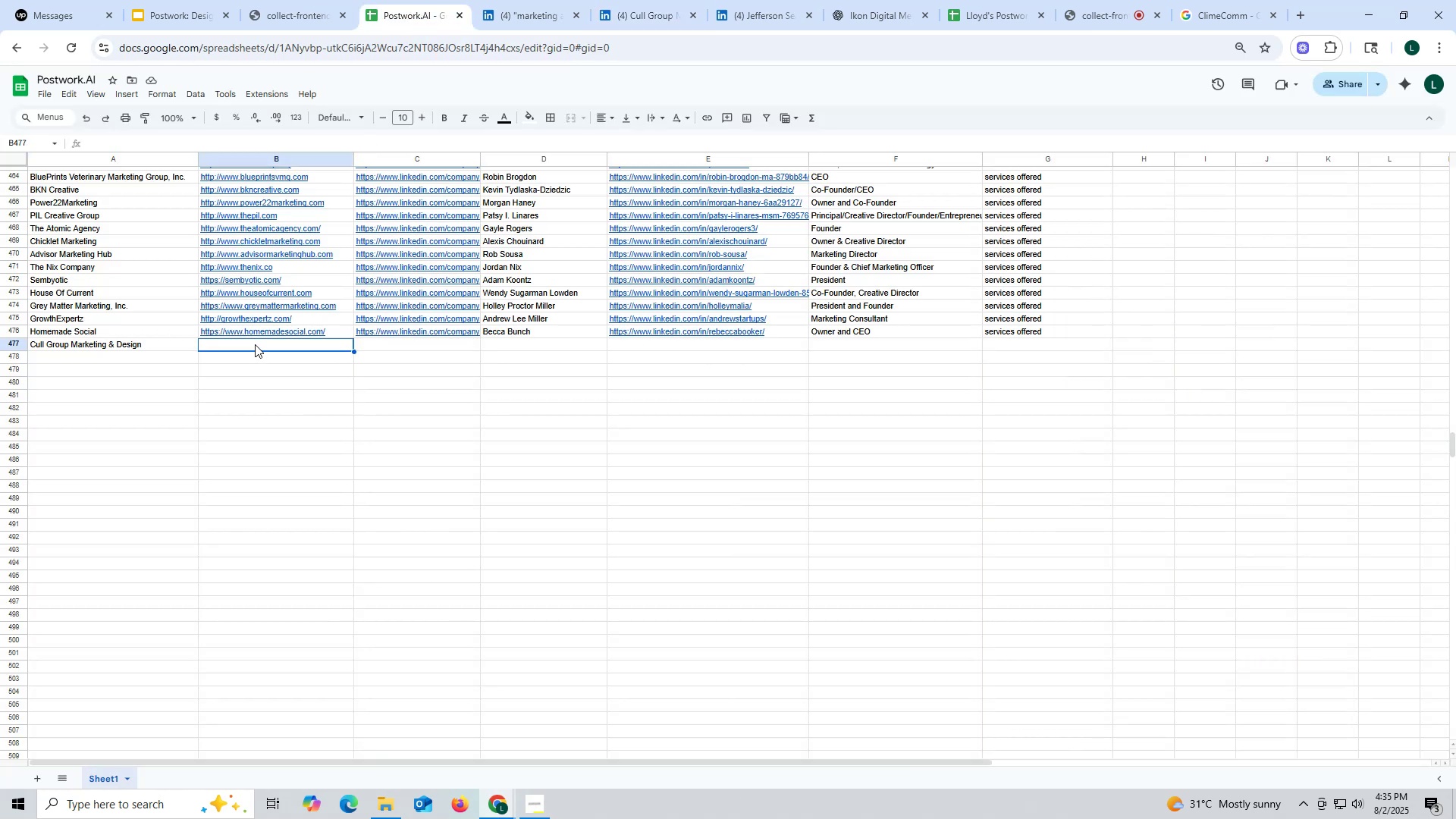 
triple_click([255, 344])
 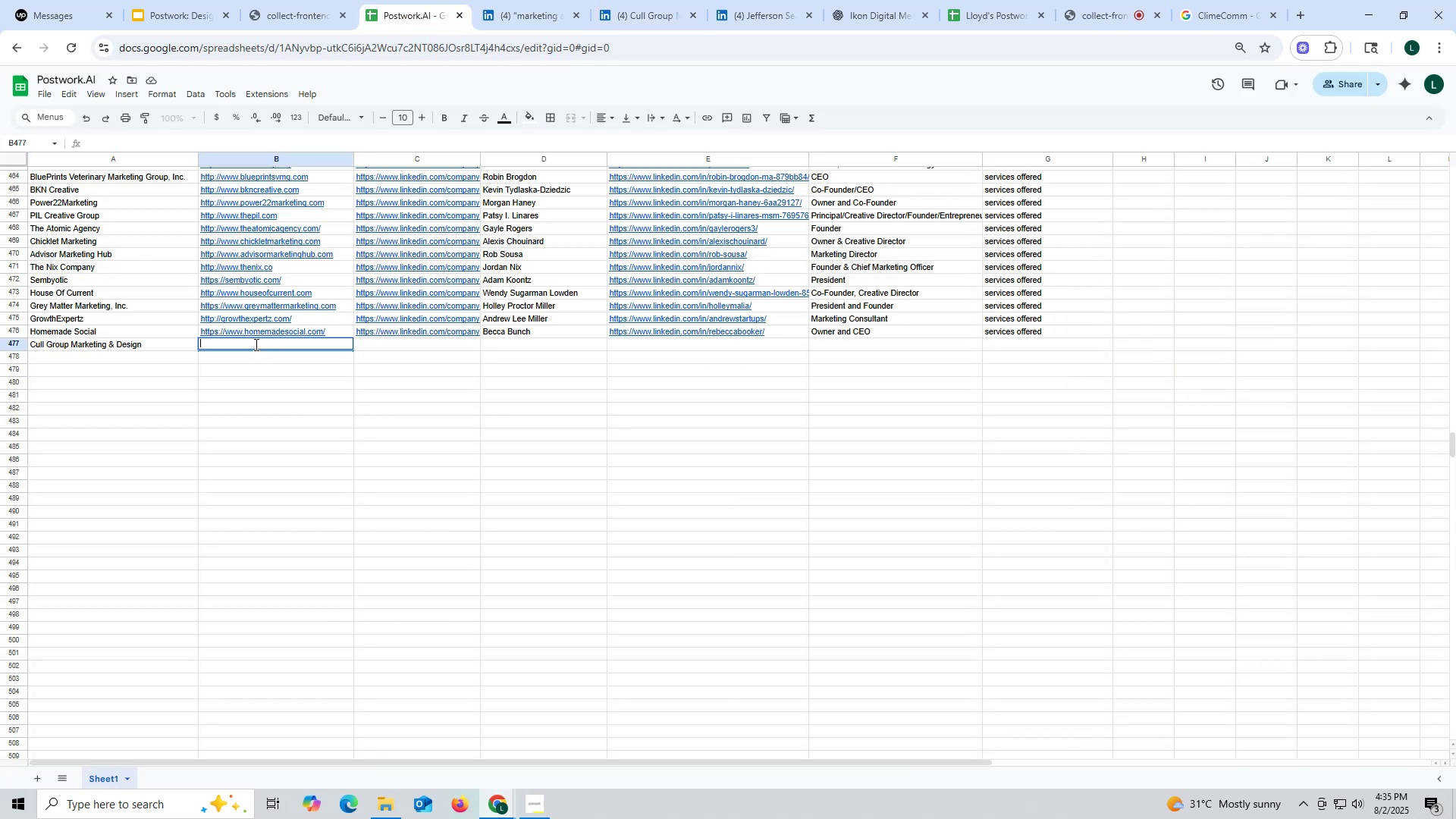 
key(Control+ControlLeft)
 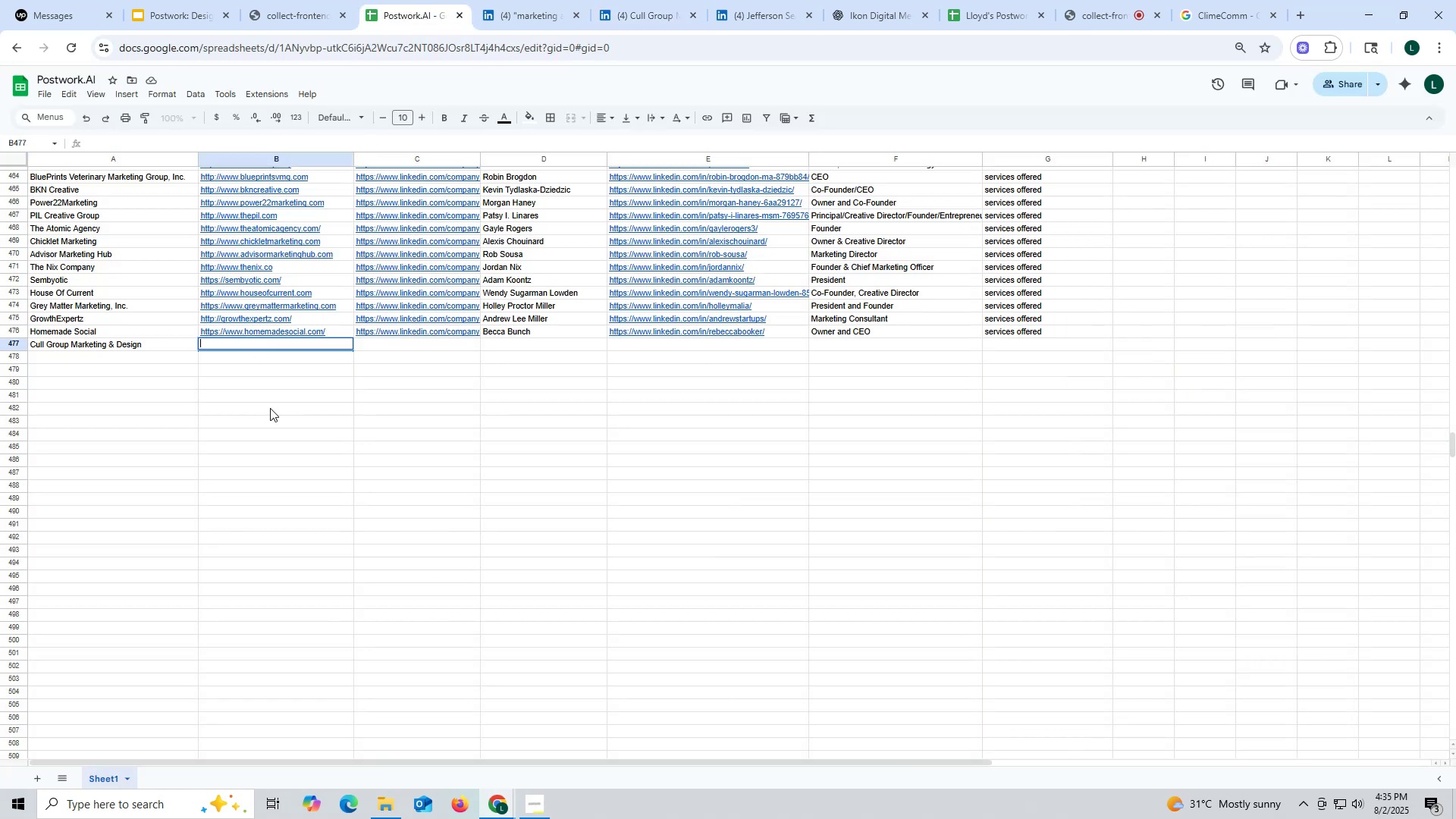 
key(Control+V)
 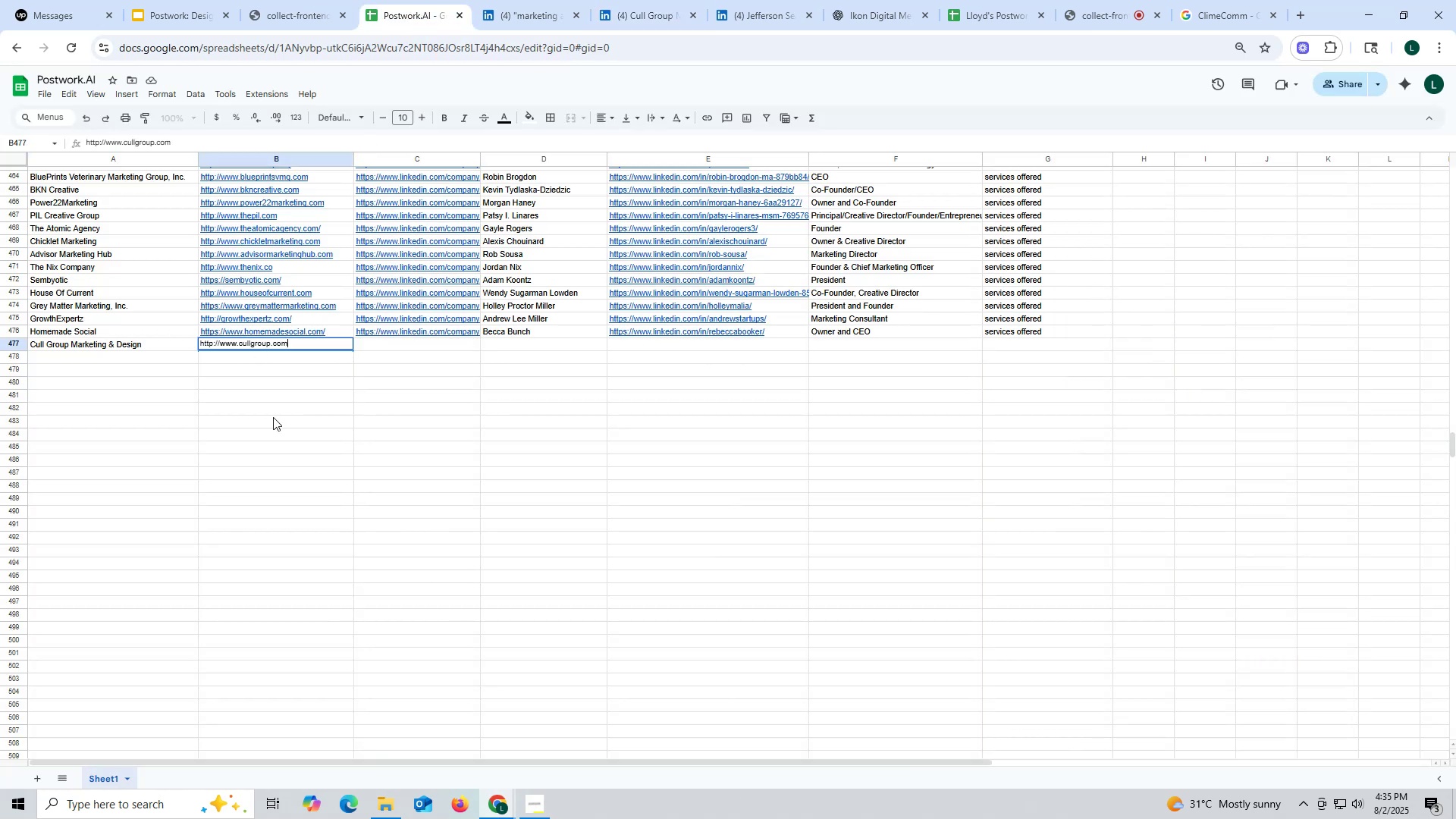 
left_click([273, 417])
 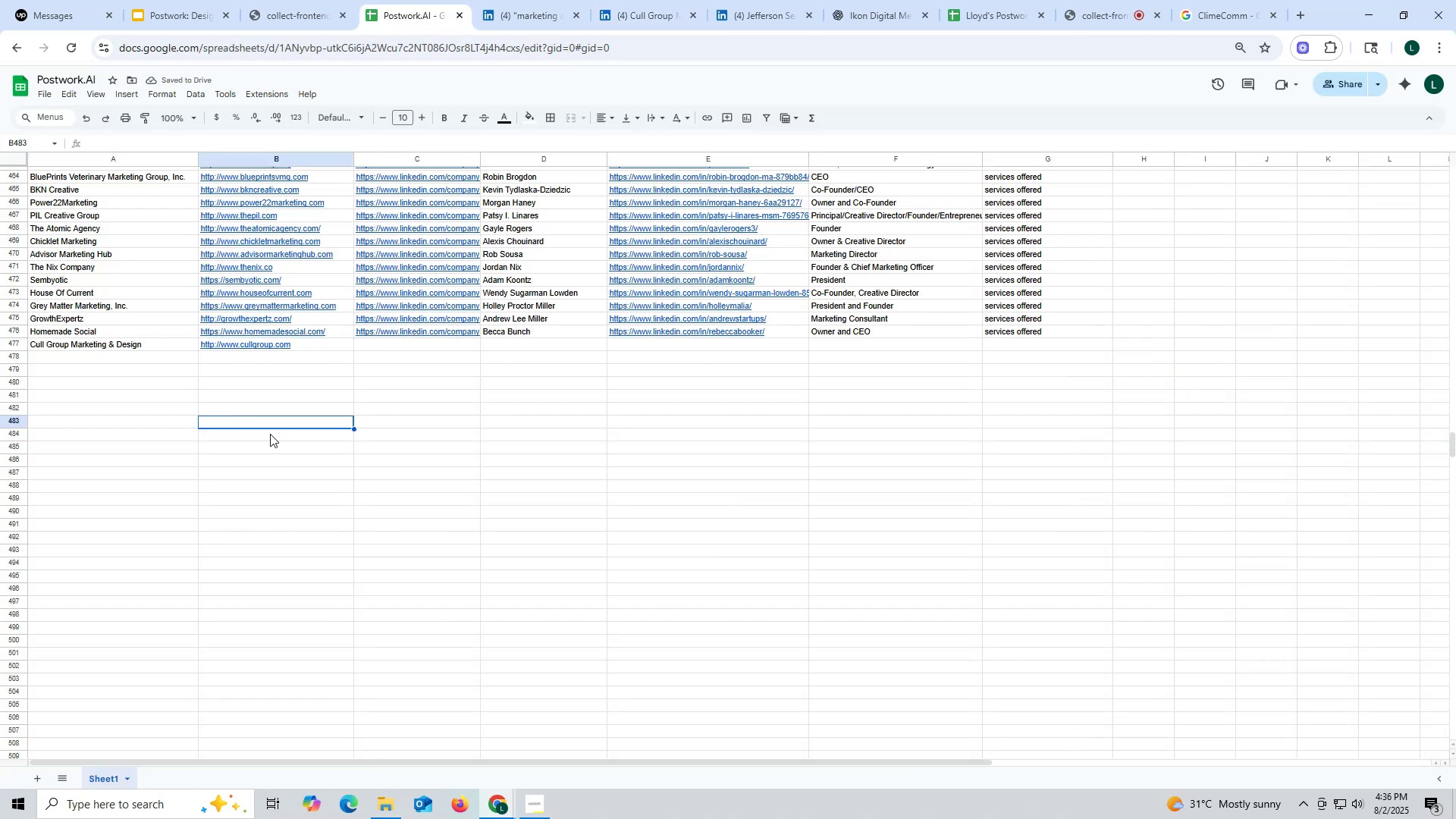 
mouse_move([500, 111])
 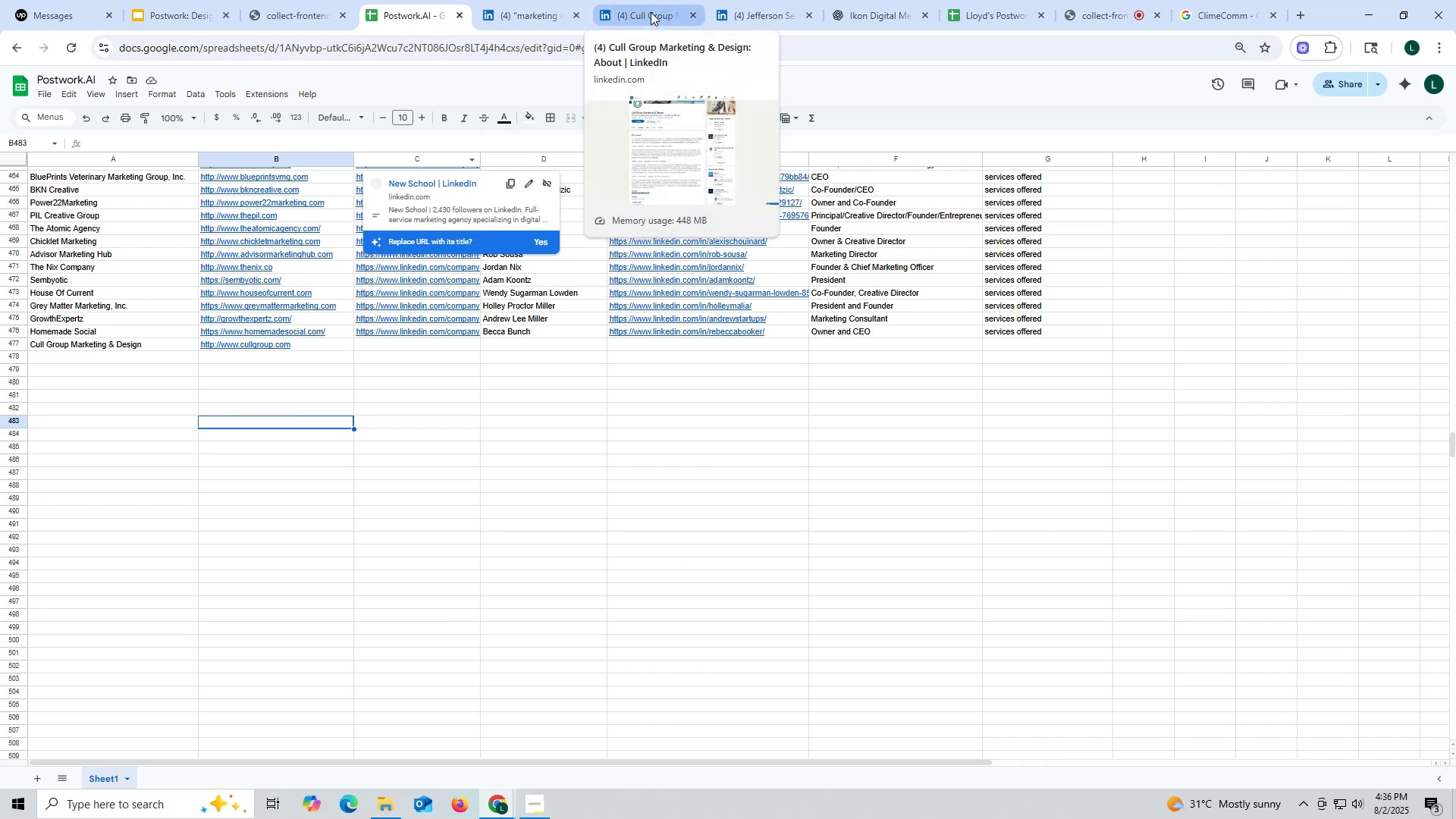 
wait(6.59)
 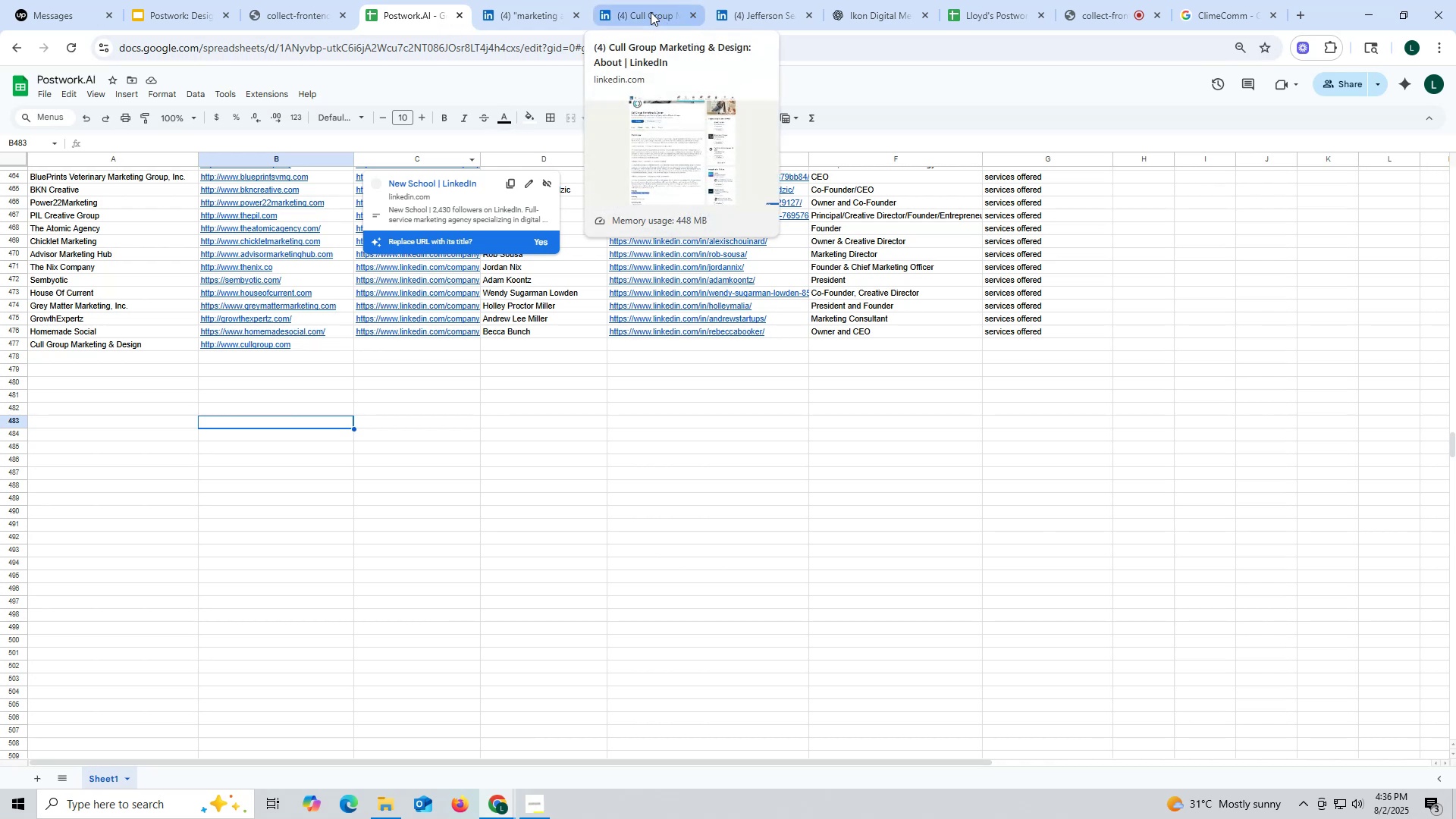 
left_click([651, 12])
 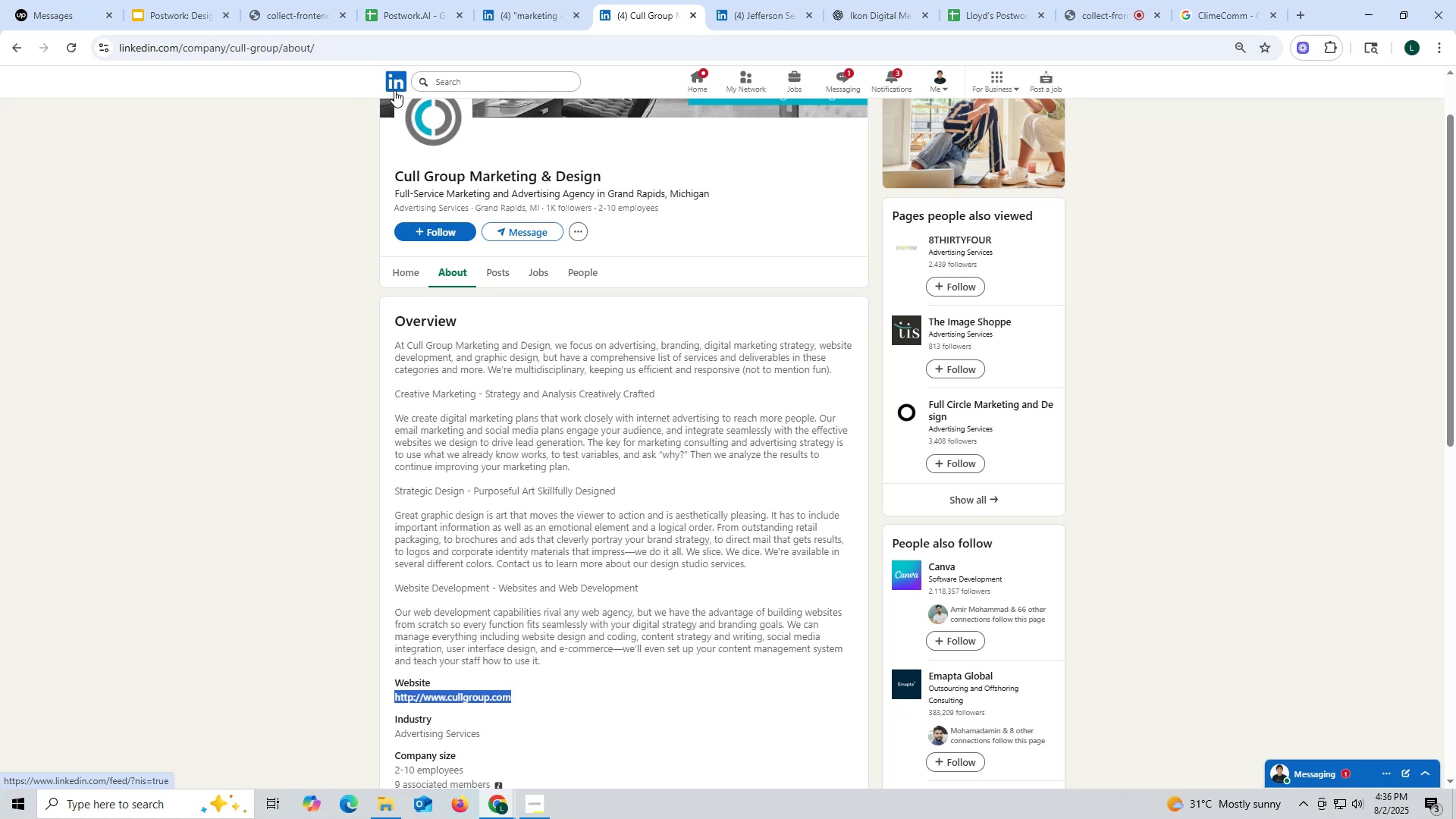 
left_click([406, 269])
 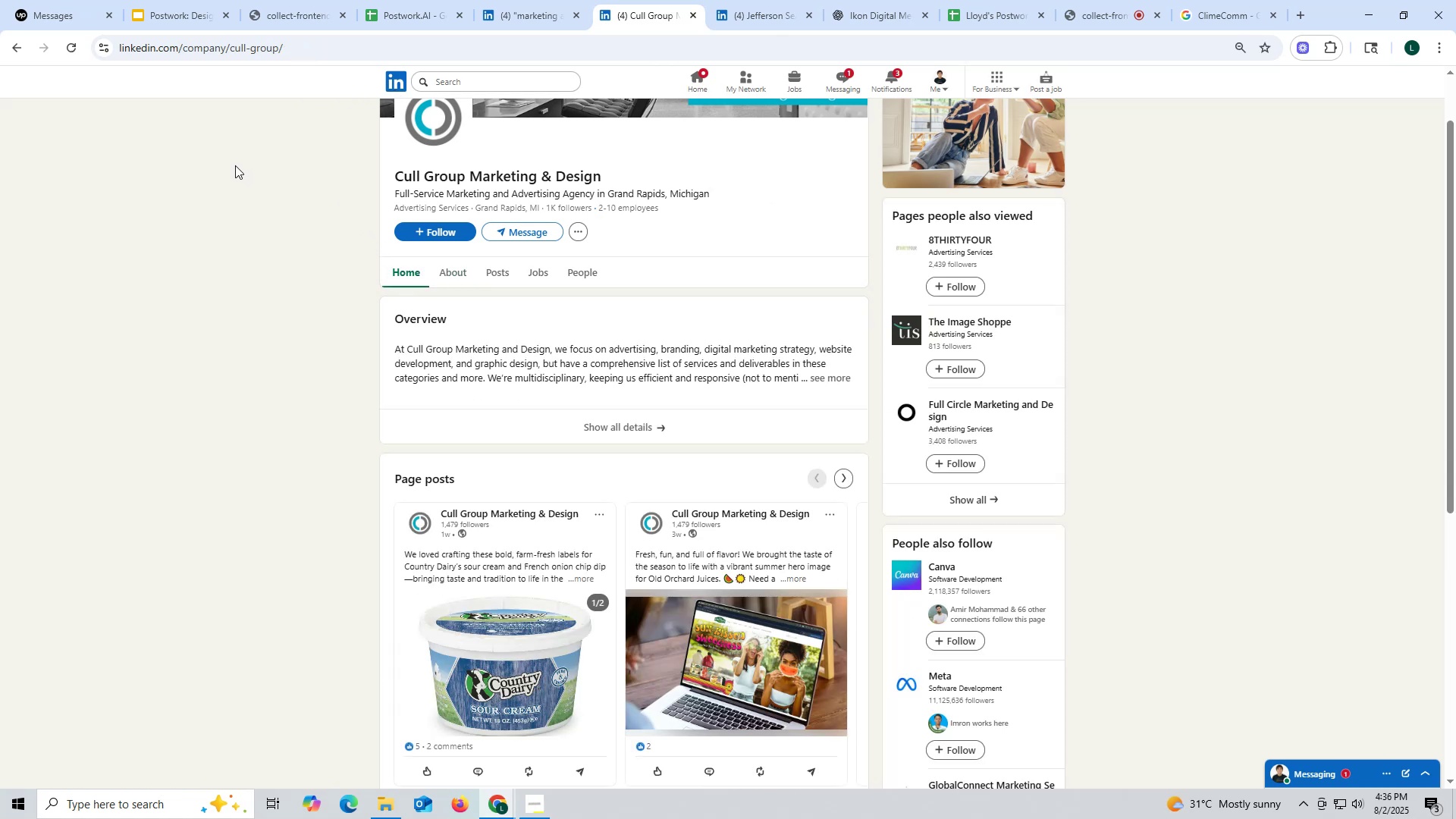 
double_click([243, 50])
 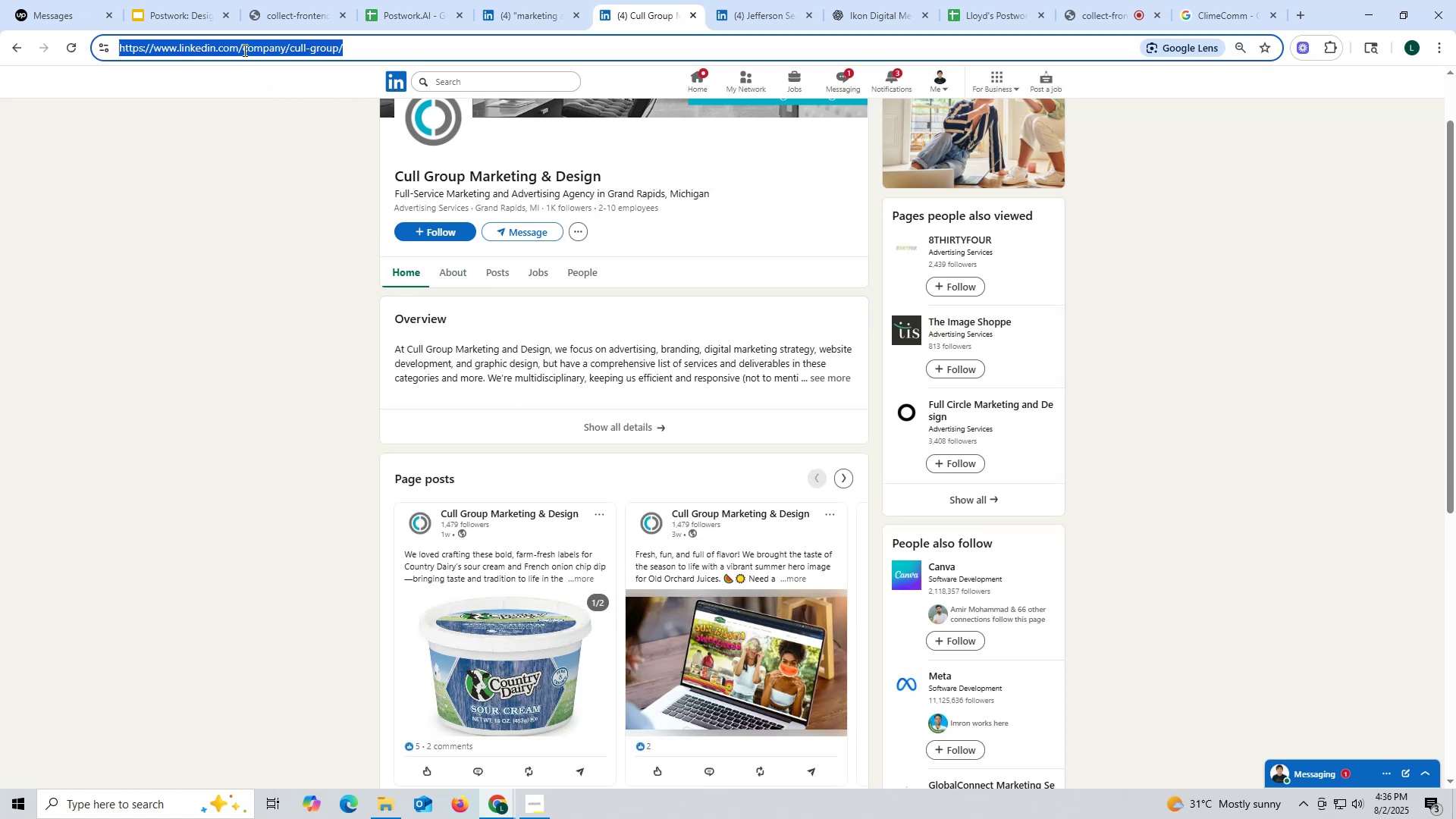 
triple_click([243, 50])
 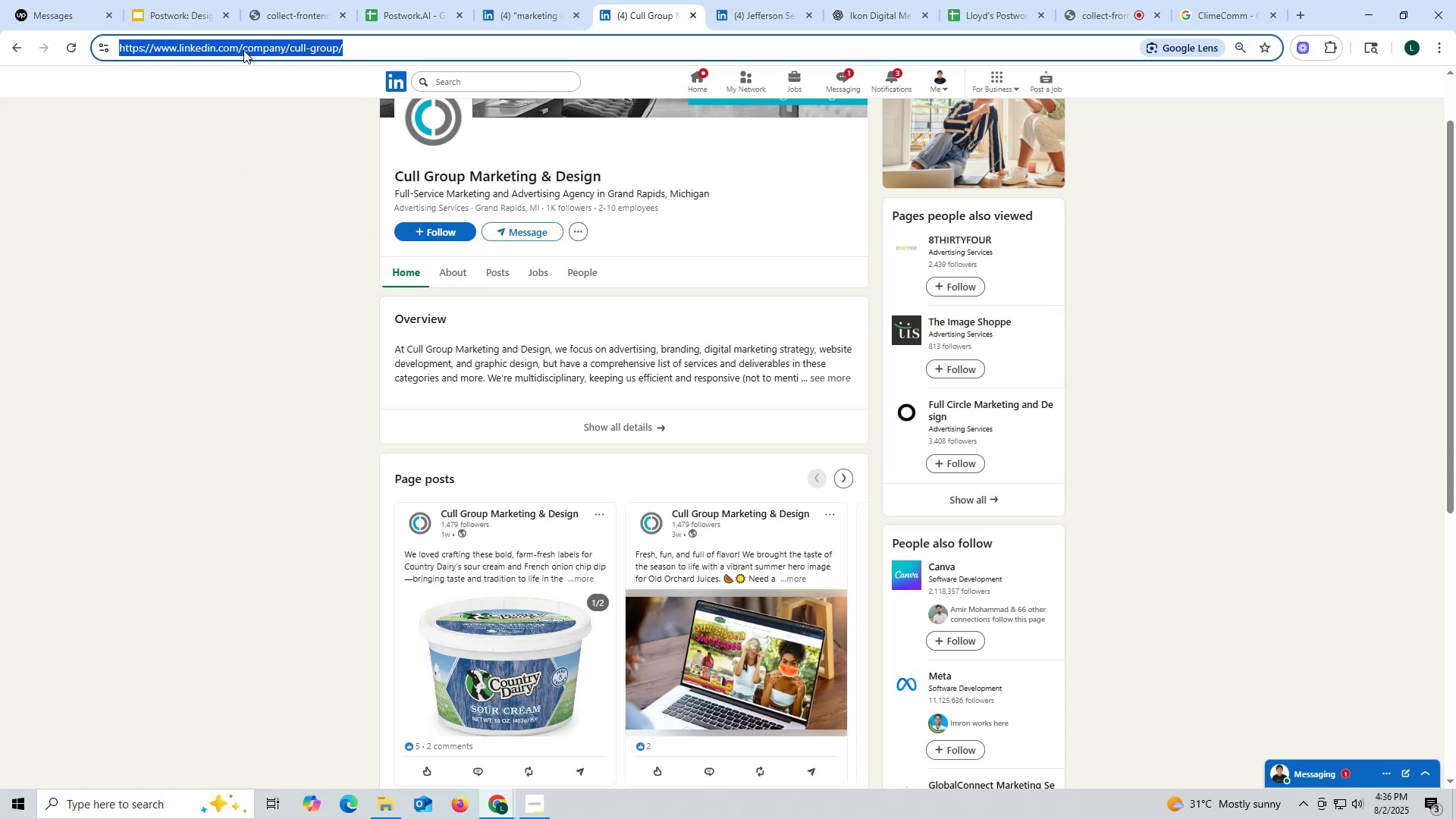 
key(Control+ControlLeft)
 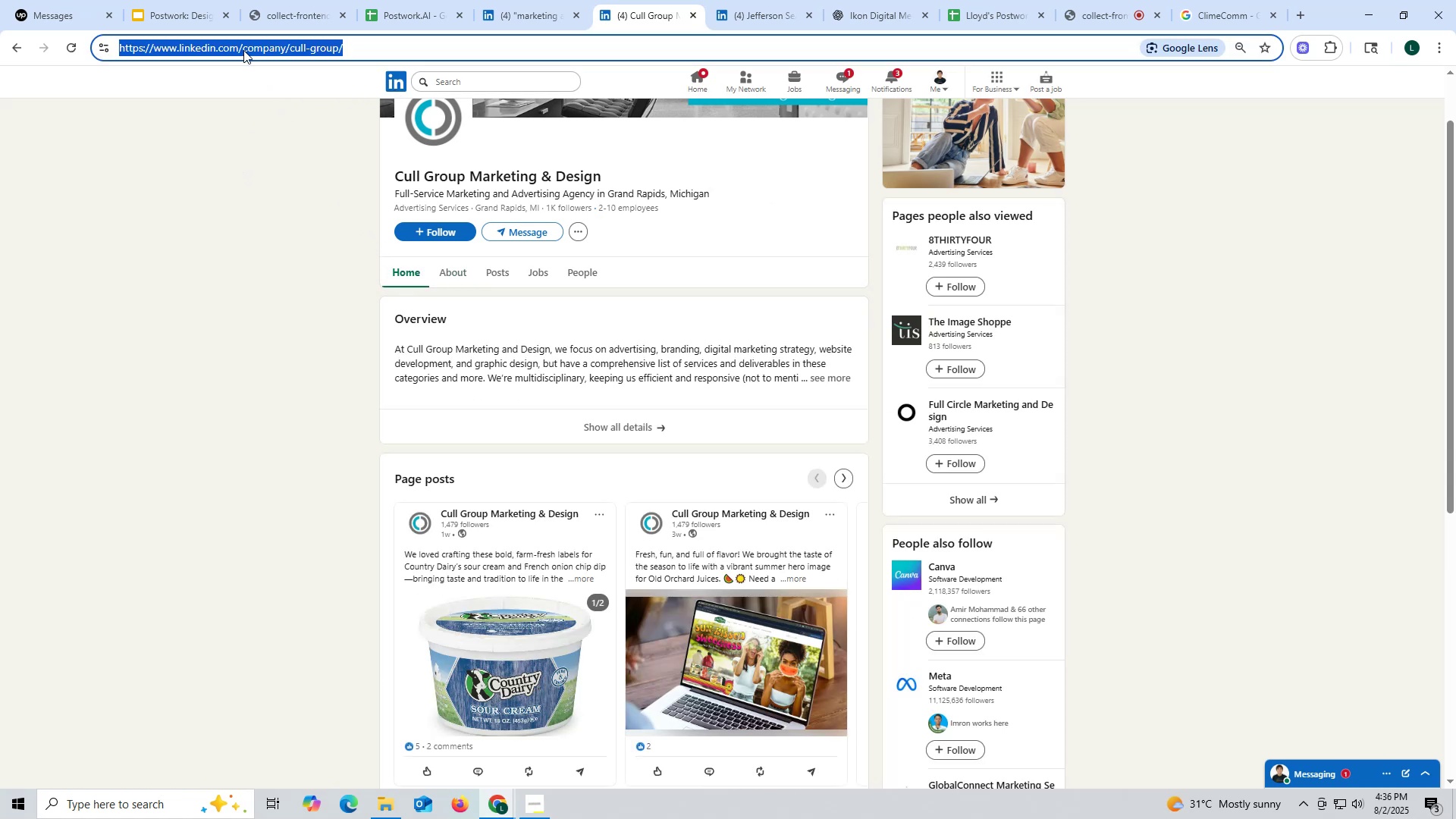 
key(Control+C)
 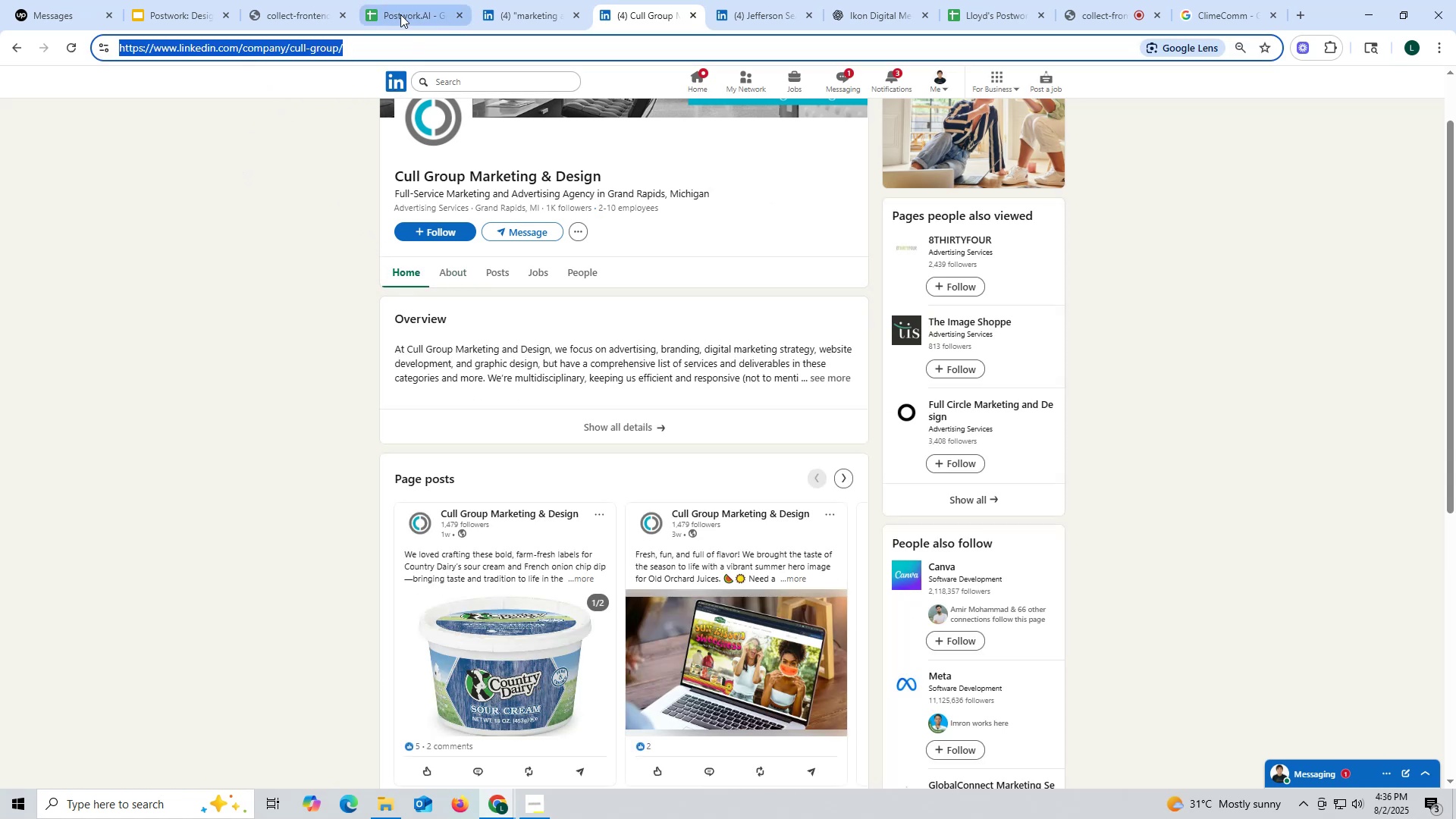 
left_click([401, 12])
 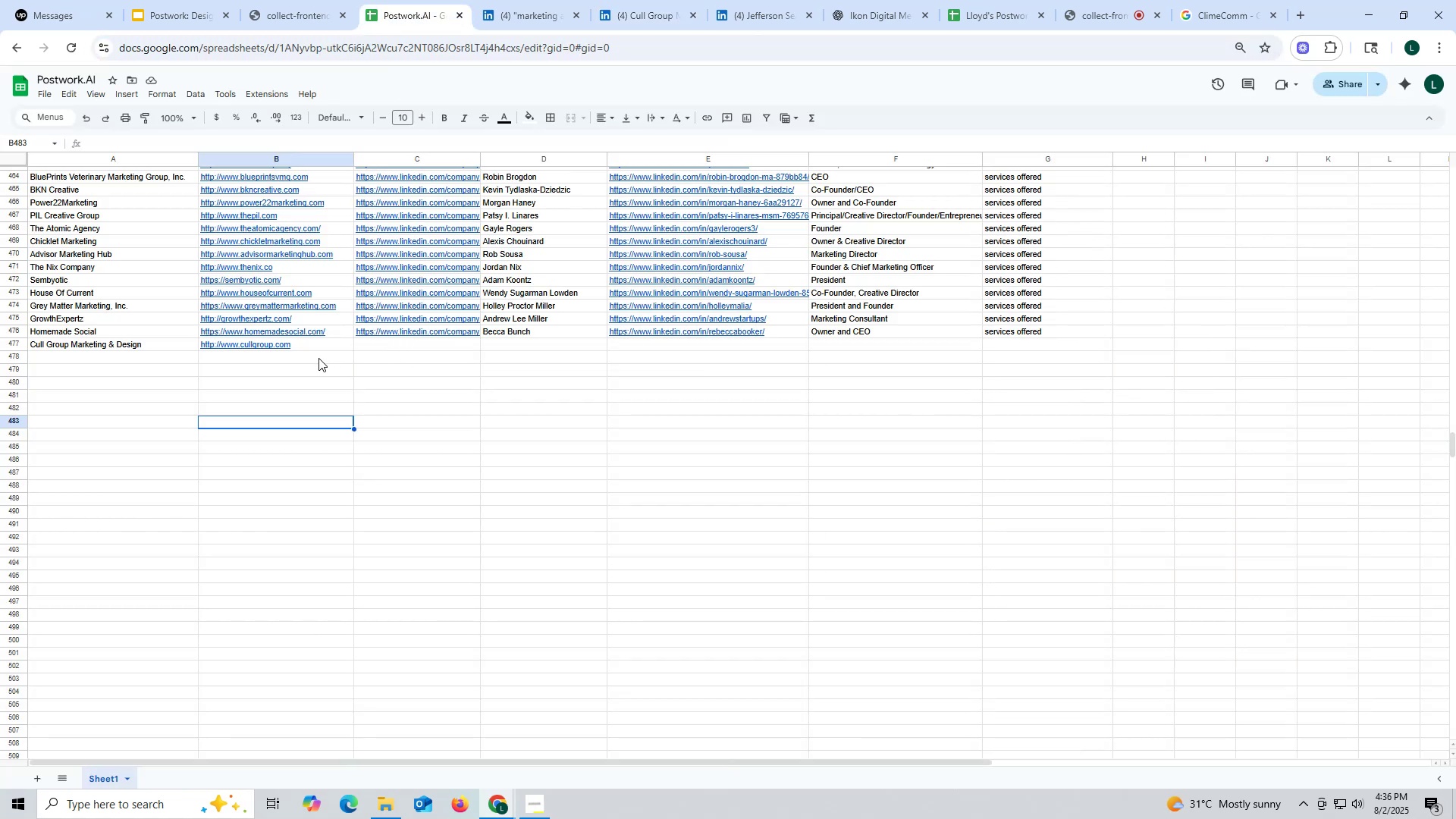 
double_click([397, 350])
 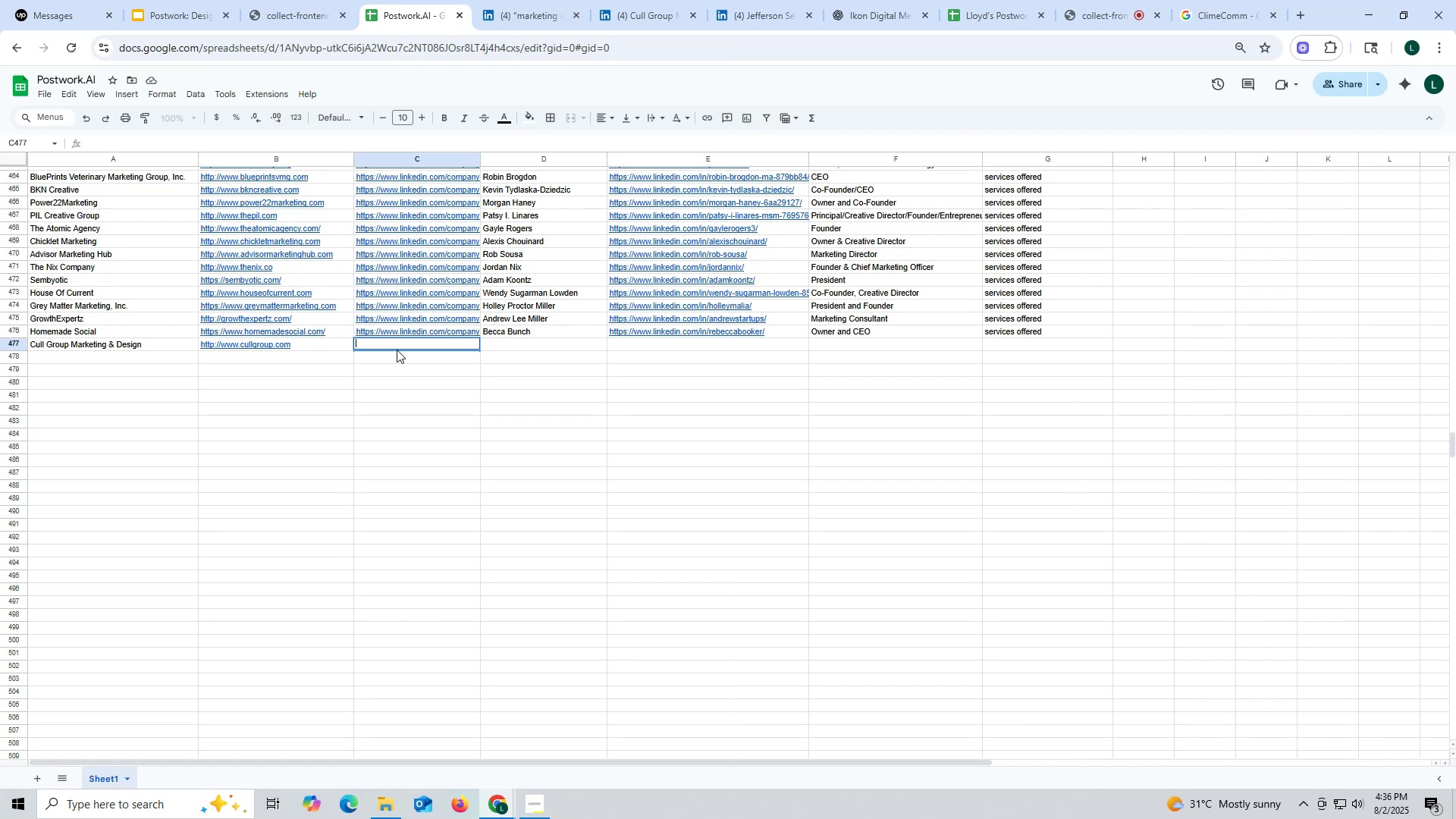 
triple_click([397, 350])
 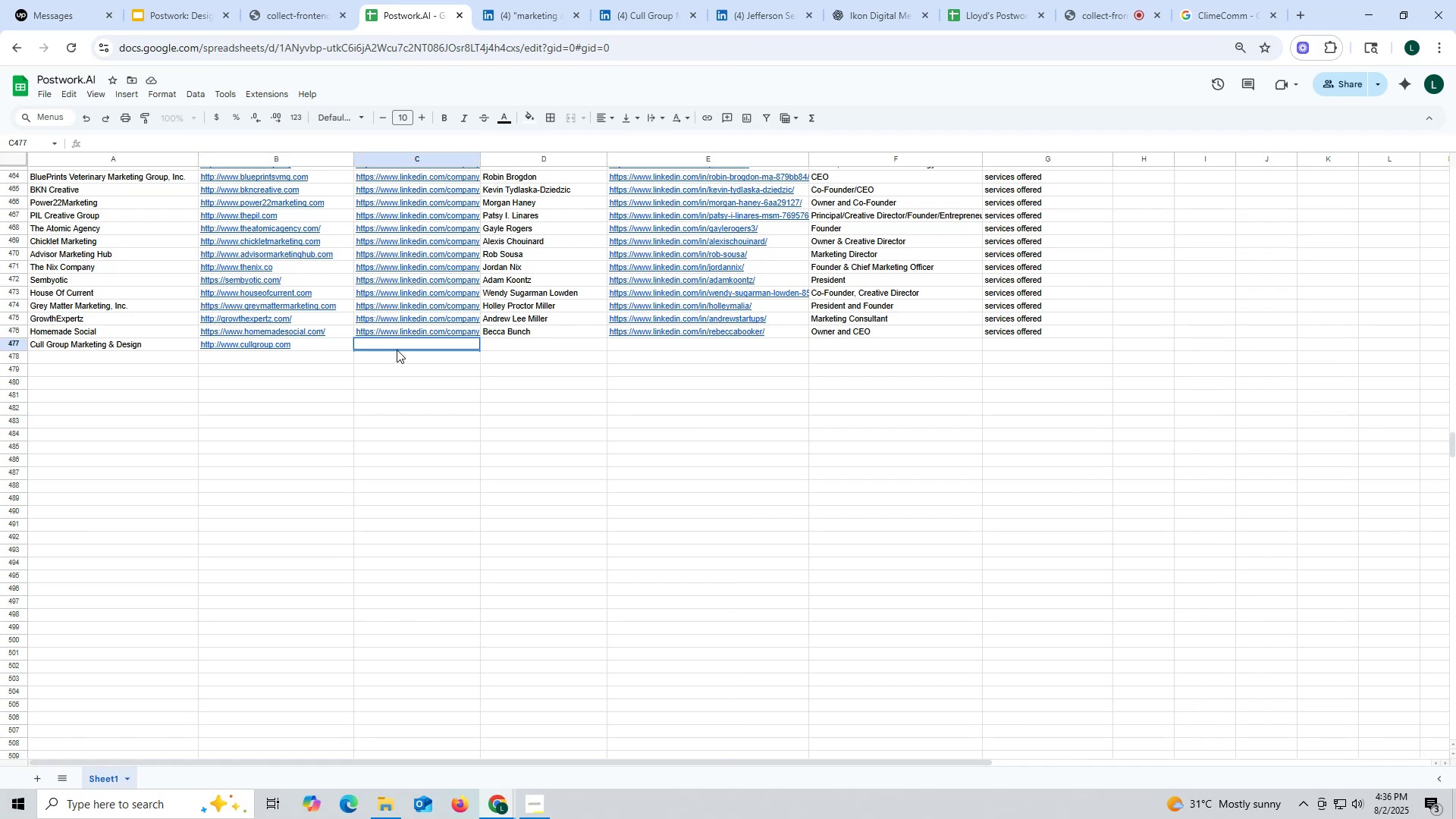 
key(Control+ControlLeft)
 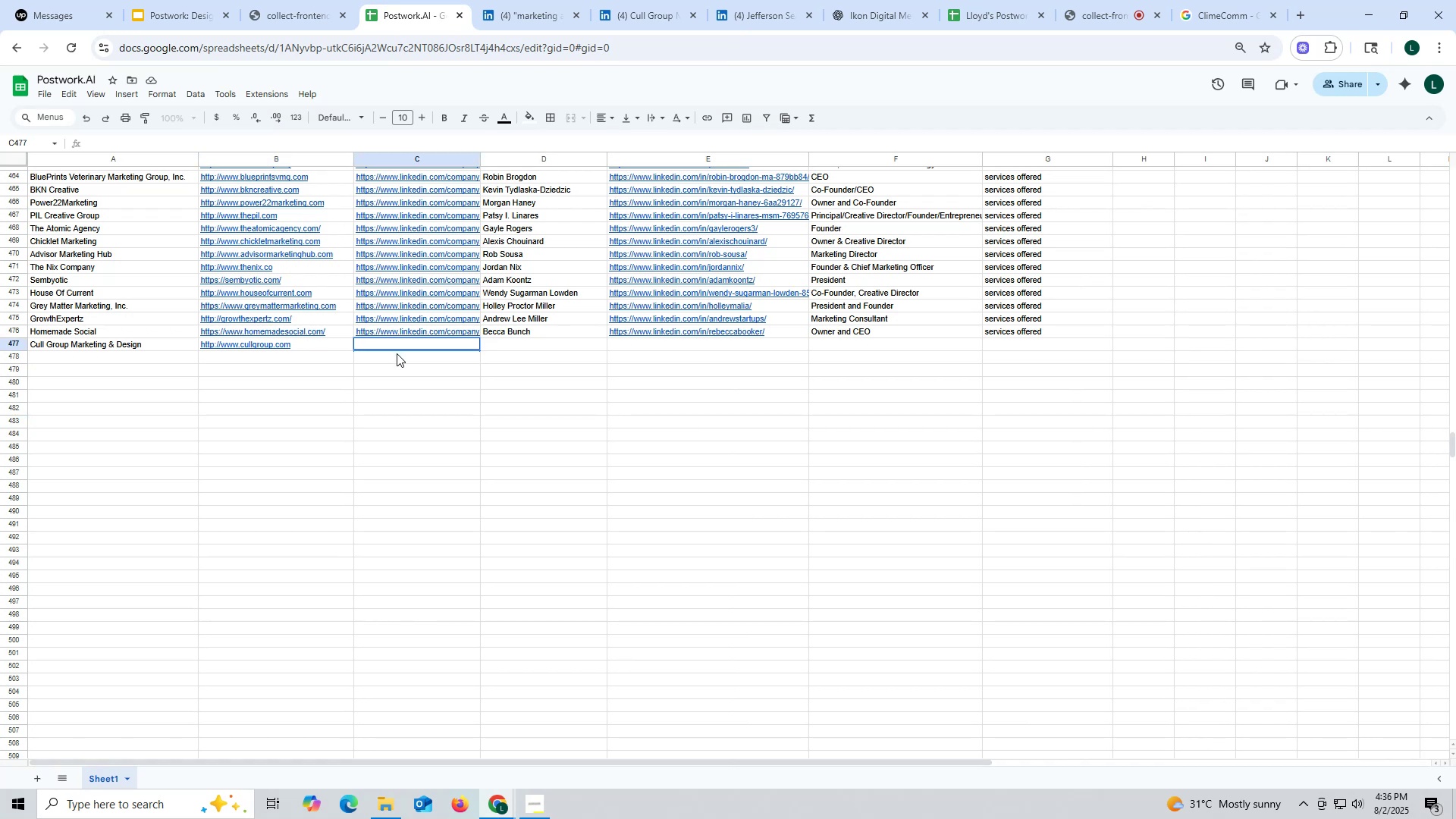 
key(Control+V)
 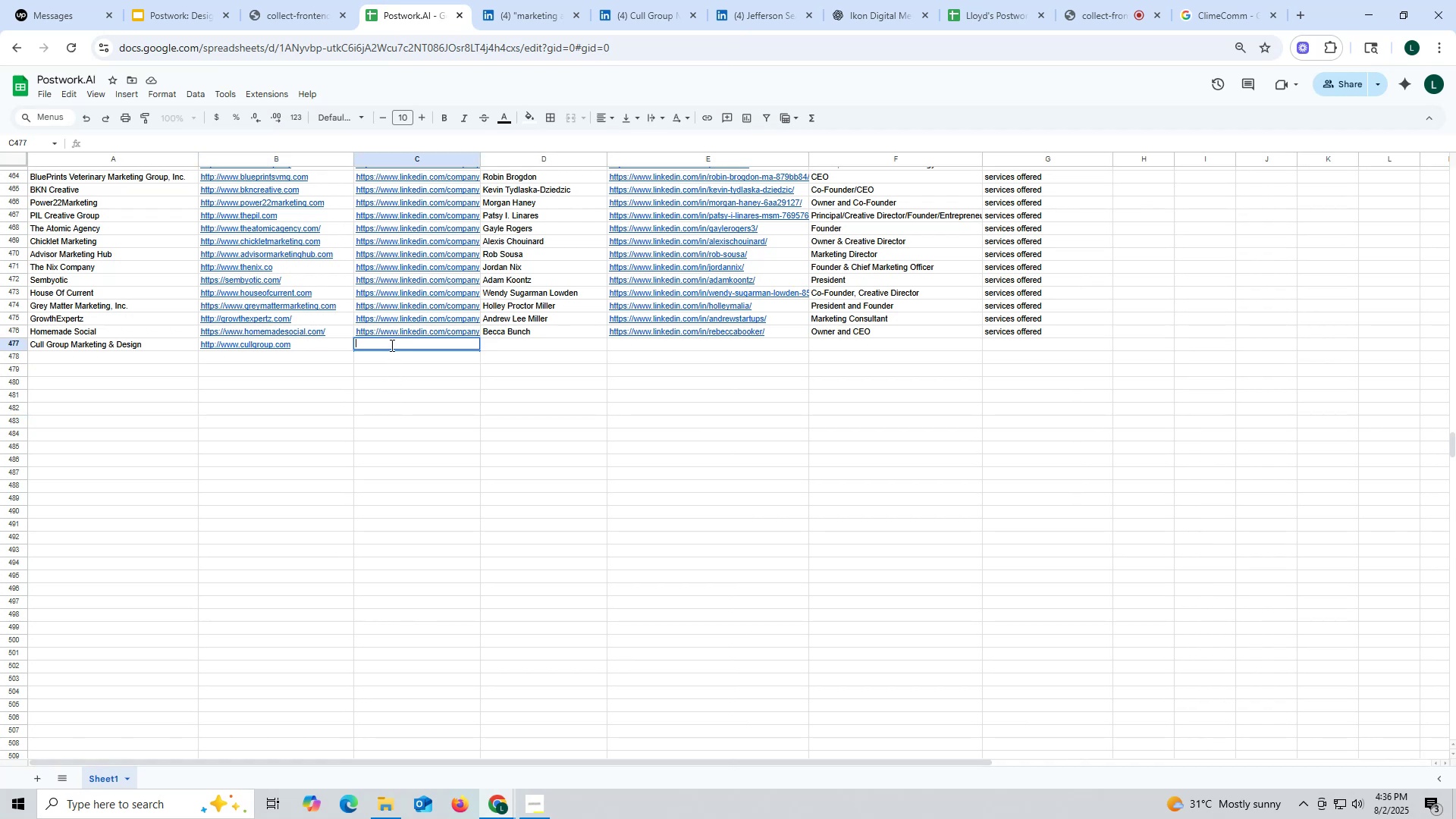 
double_click([391, 345])
 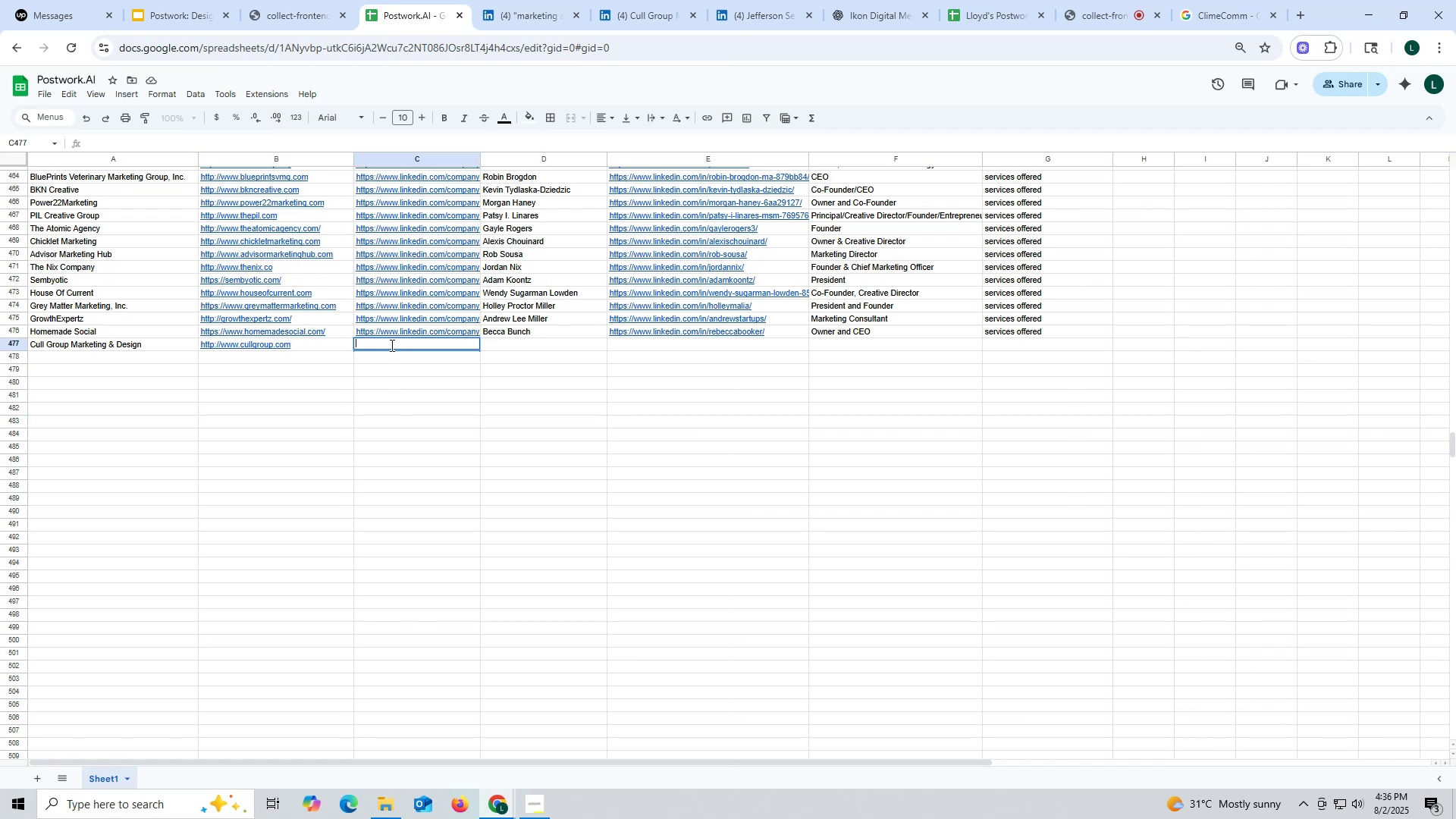 
key(Control+ControlLeft)
 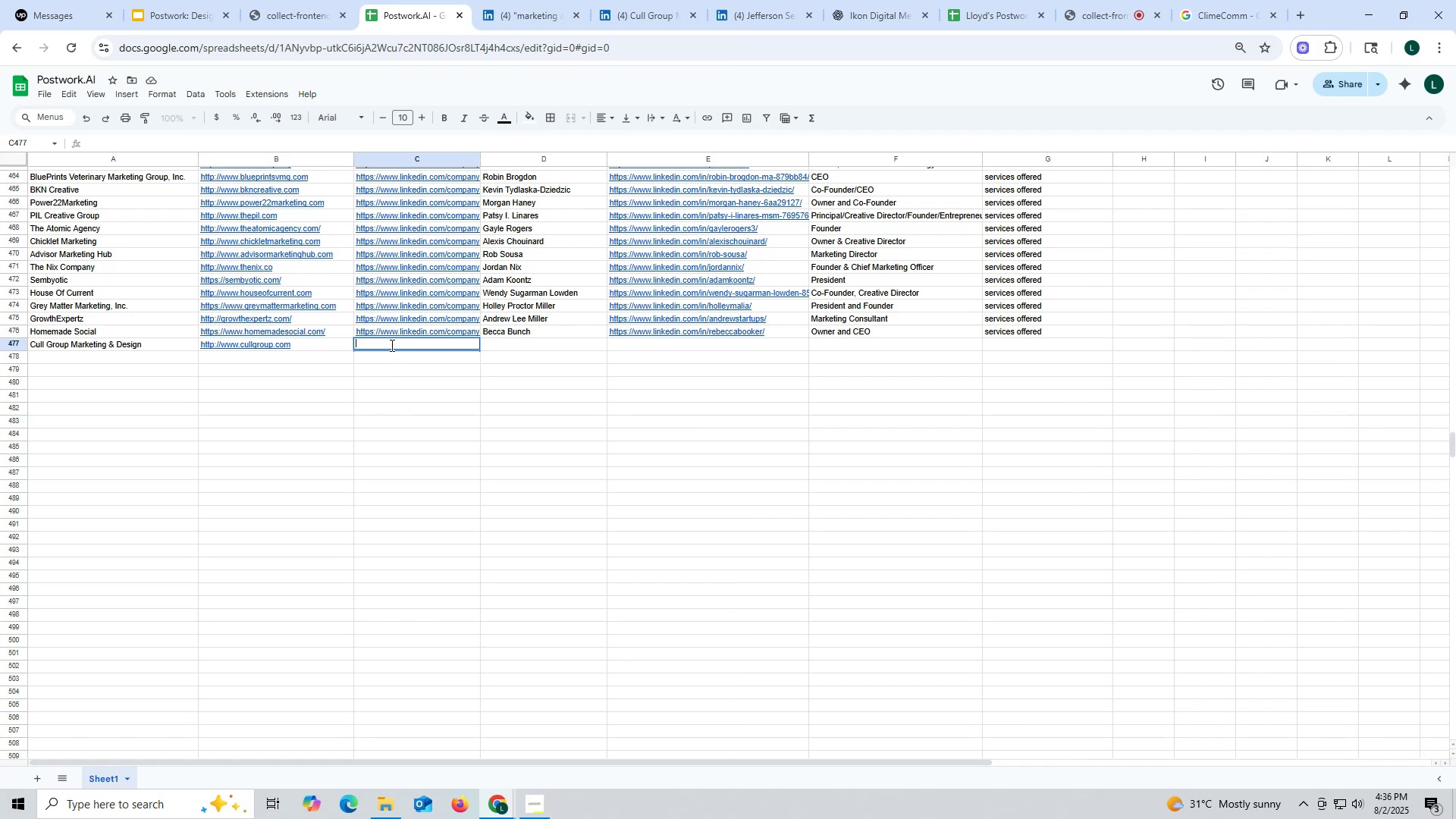 
key(Control+V)
 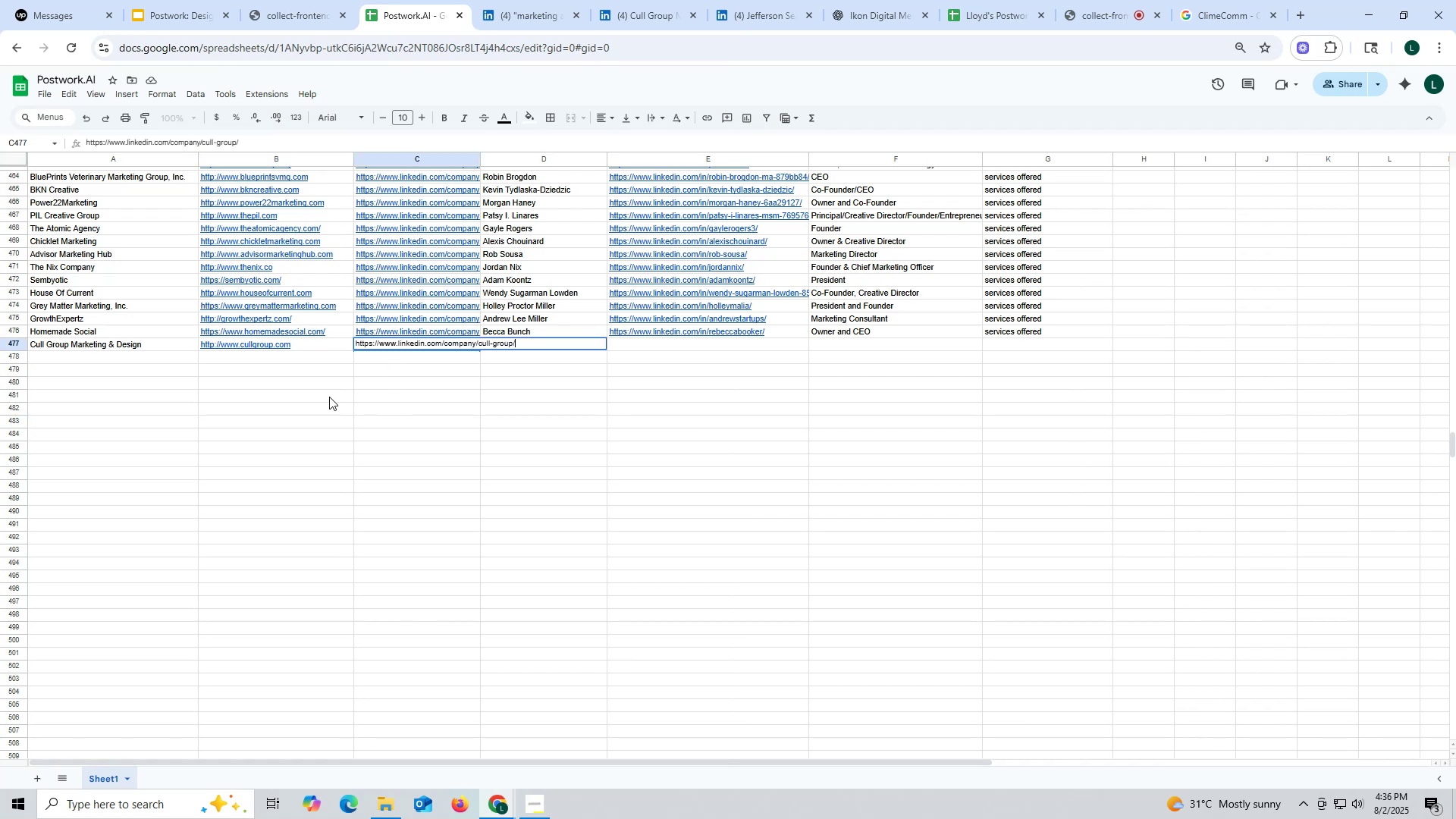 
left_click([329, 397])
 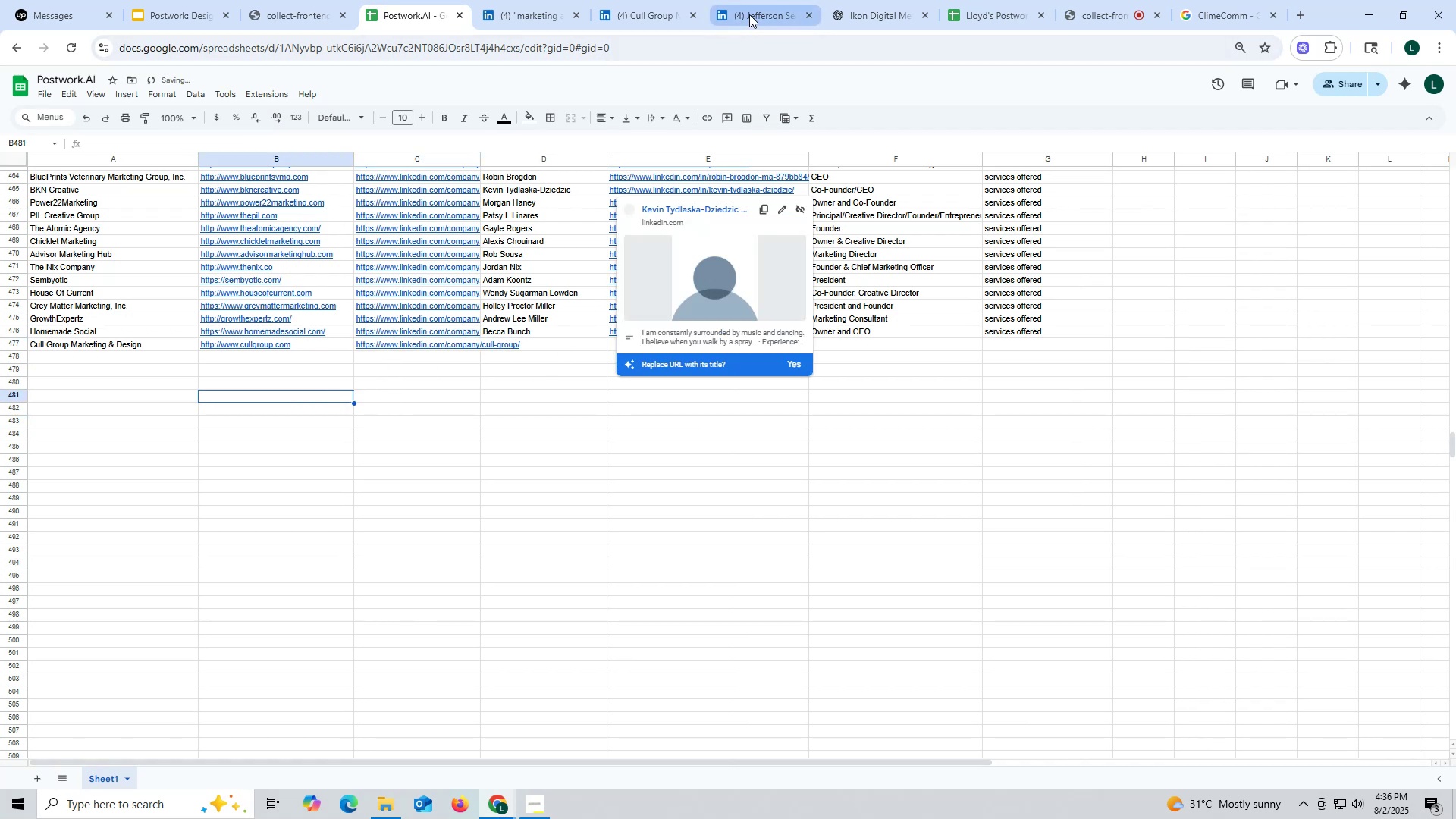 
left_click([749, 14])
 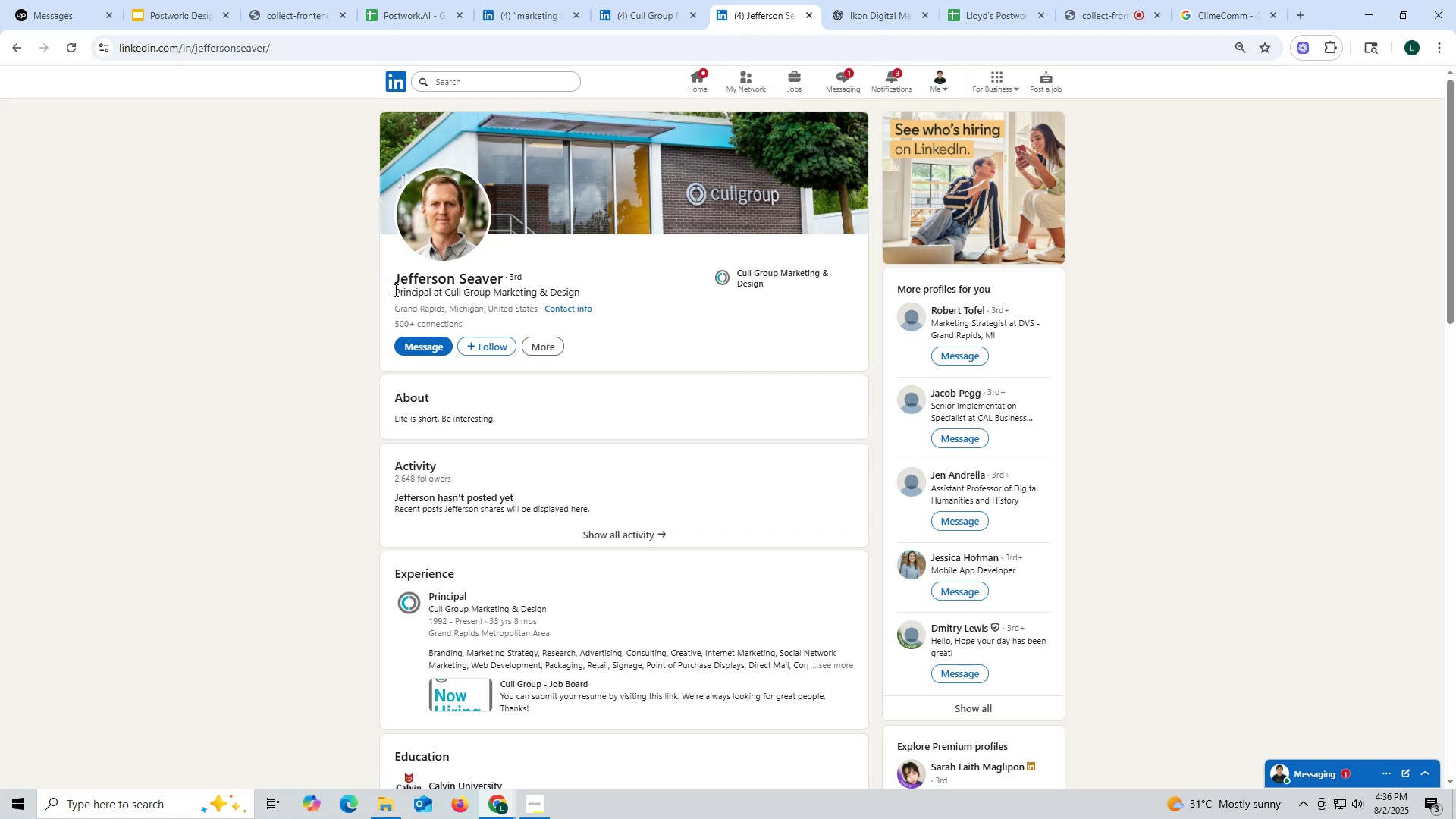 
left_click_drag(start_coordinate=[385, 277], to_coordinate=[503, 277])
 